 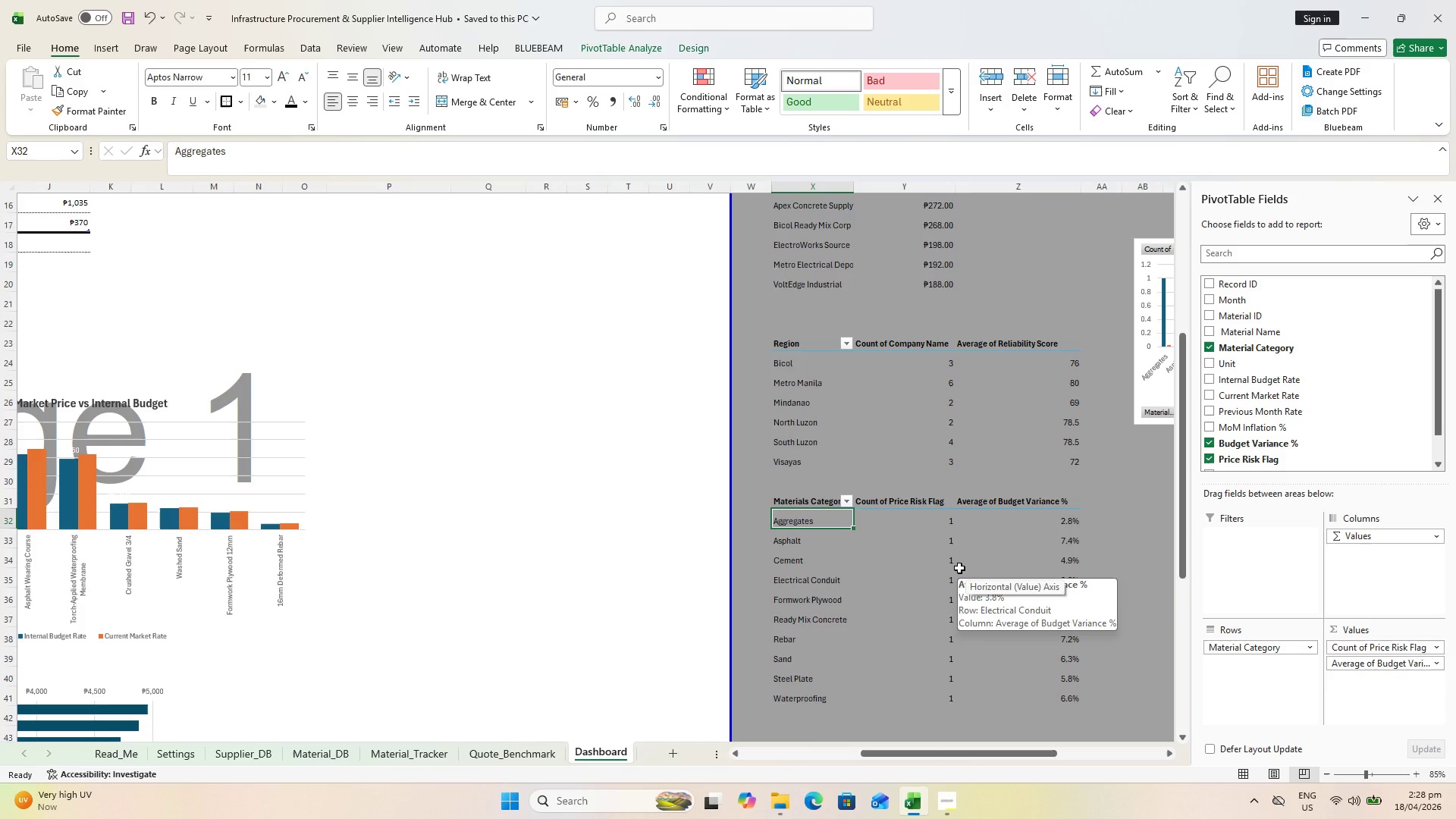 
mouse_move([902, 380])
 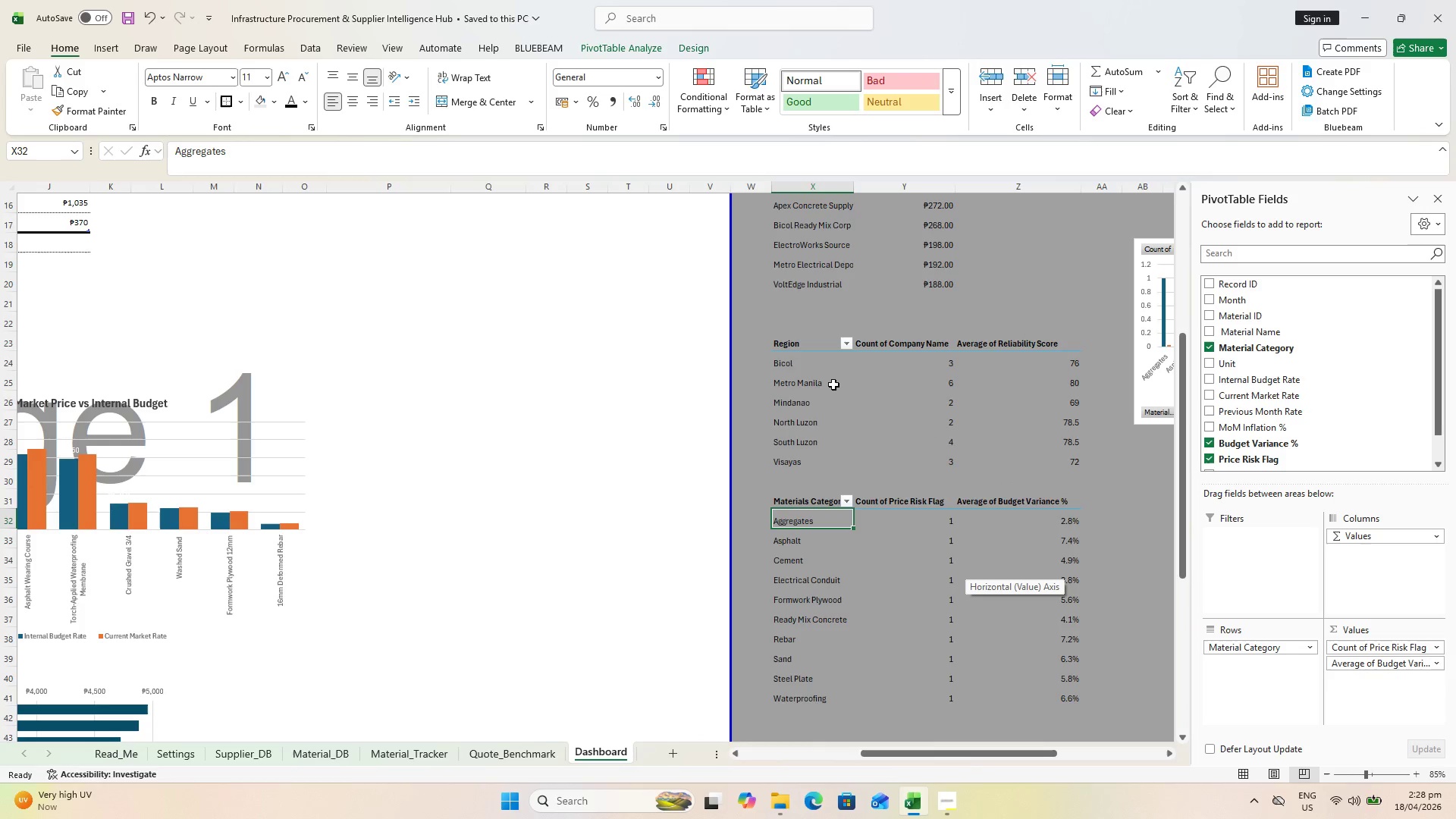 
mouse_move([817, 401])
 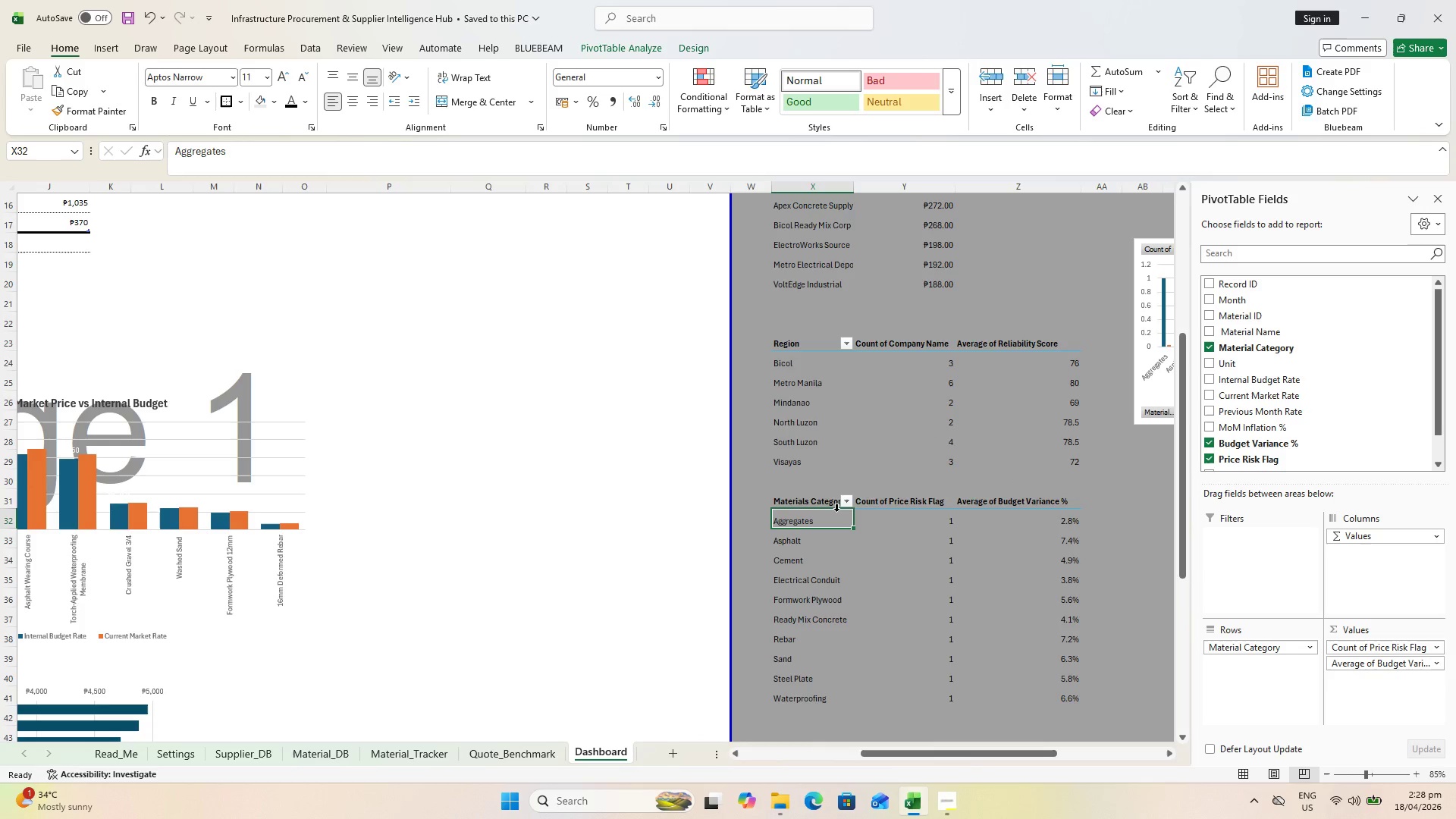 
mouse_move([845, 494])
 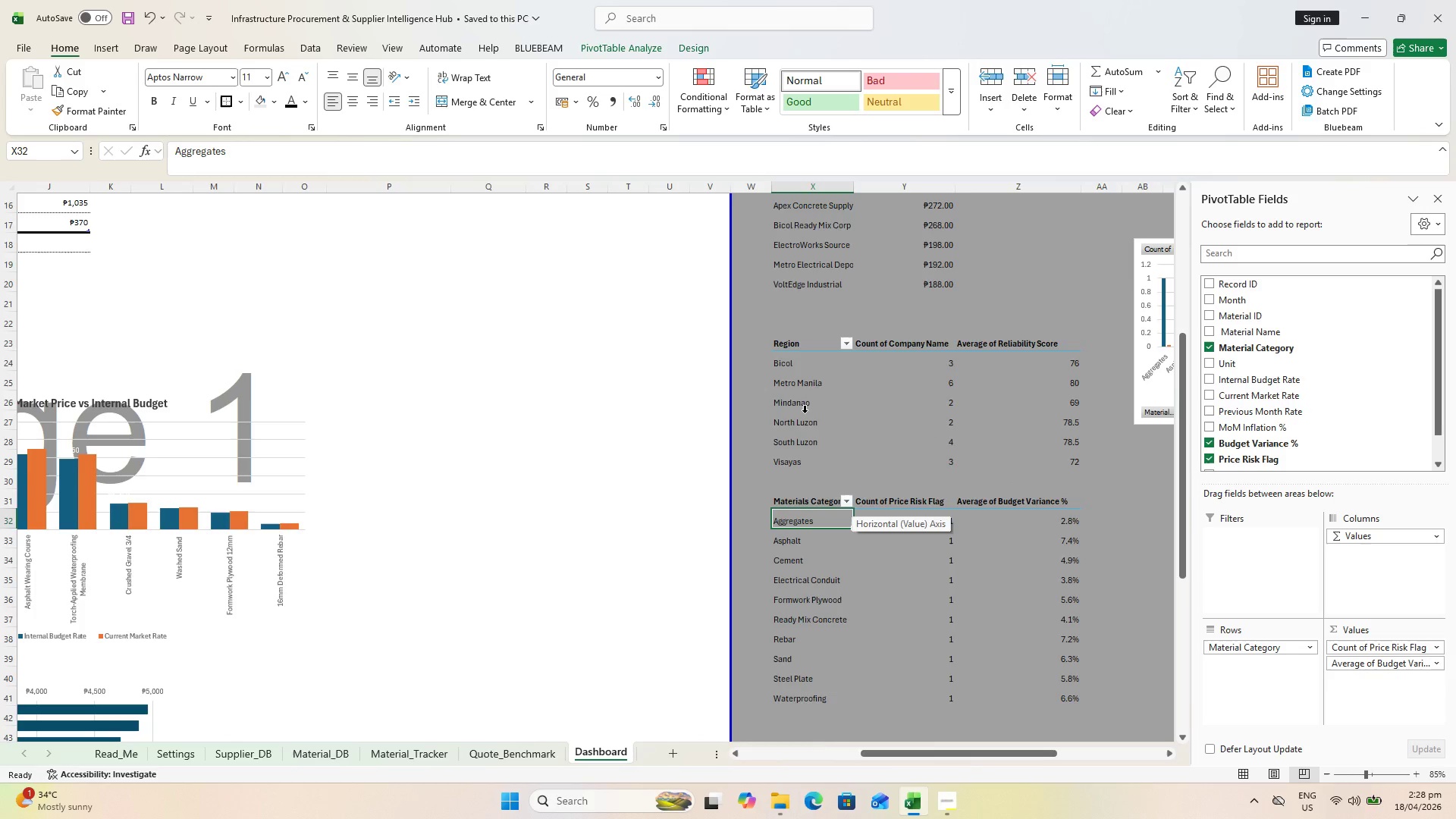 
scroll: coordinate [803, 414], scroll_direction: up, amount: 4.0
 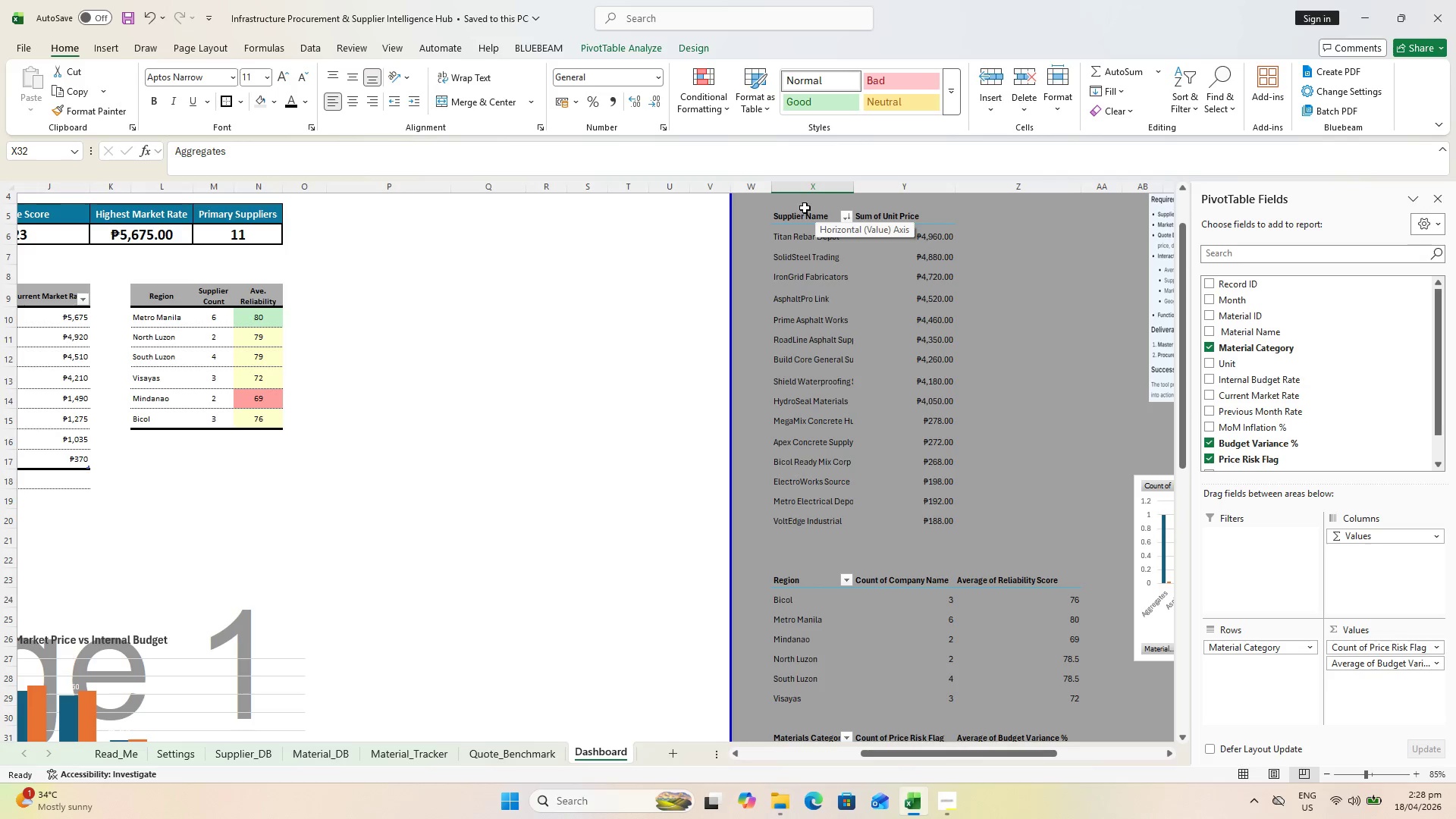 
wait(30.08)
 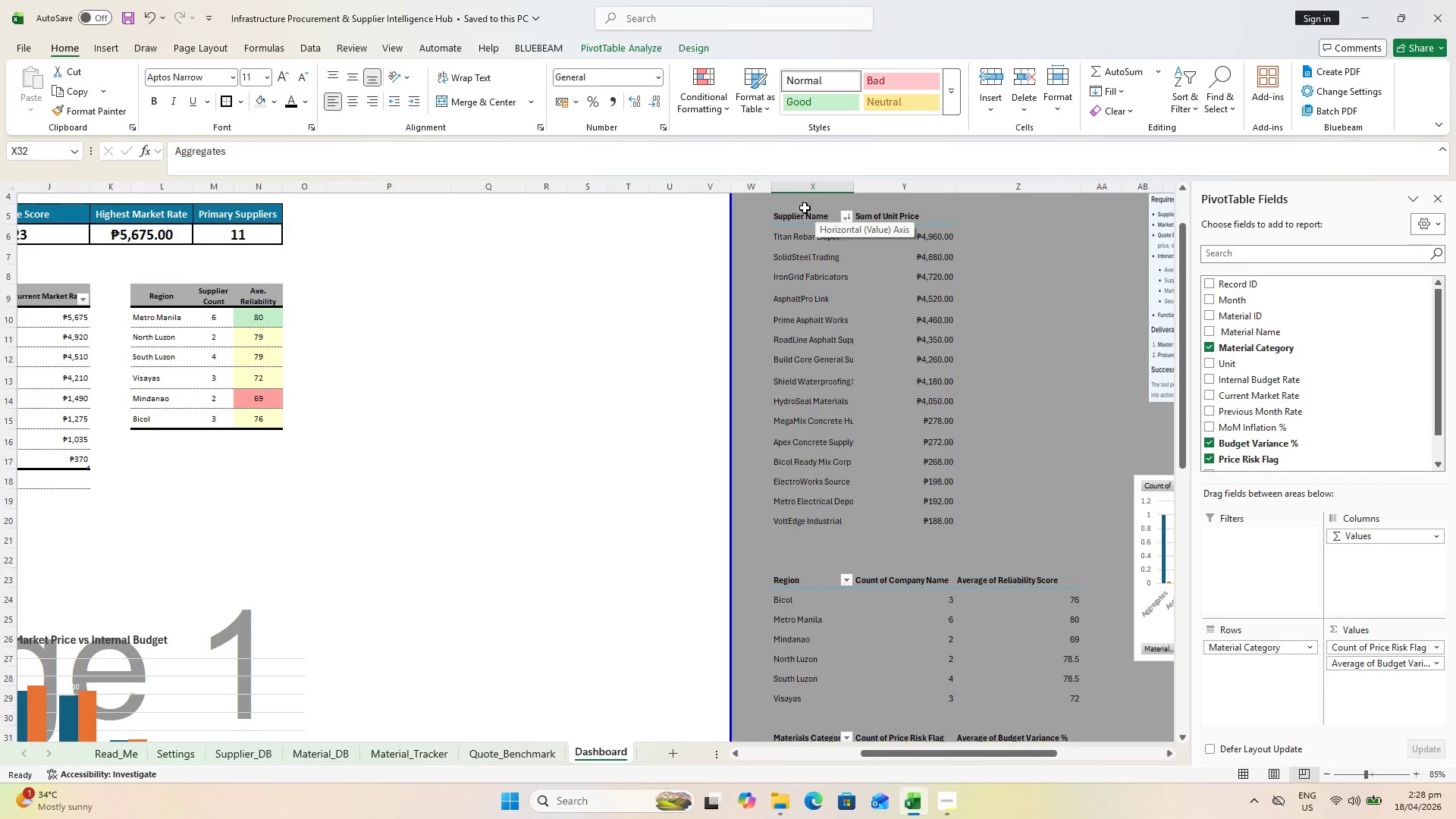 
scroll: coordinate [576, 275], scroll_direction: up, amount: 1.0
 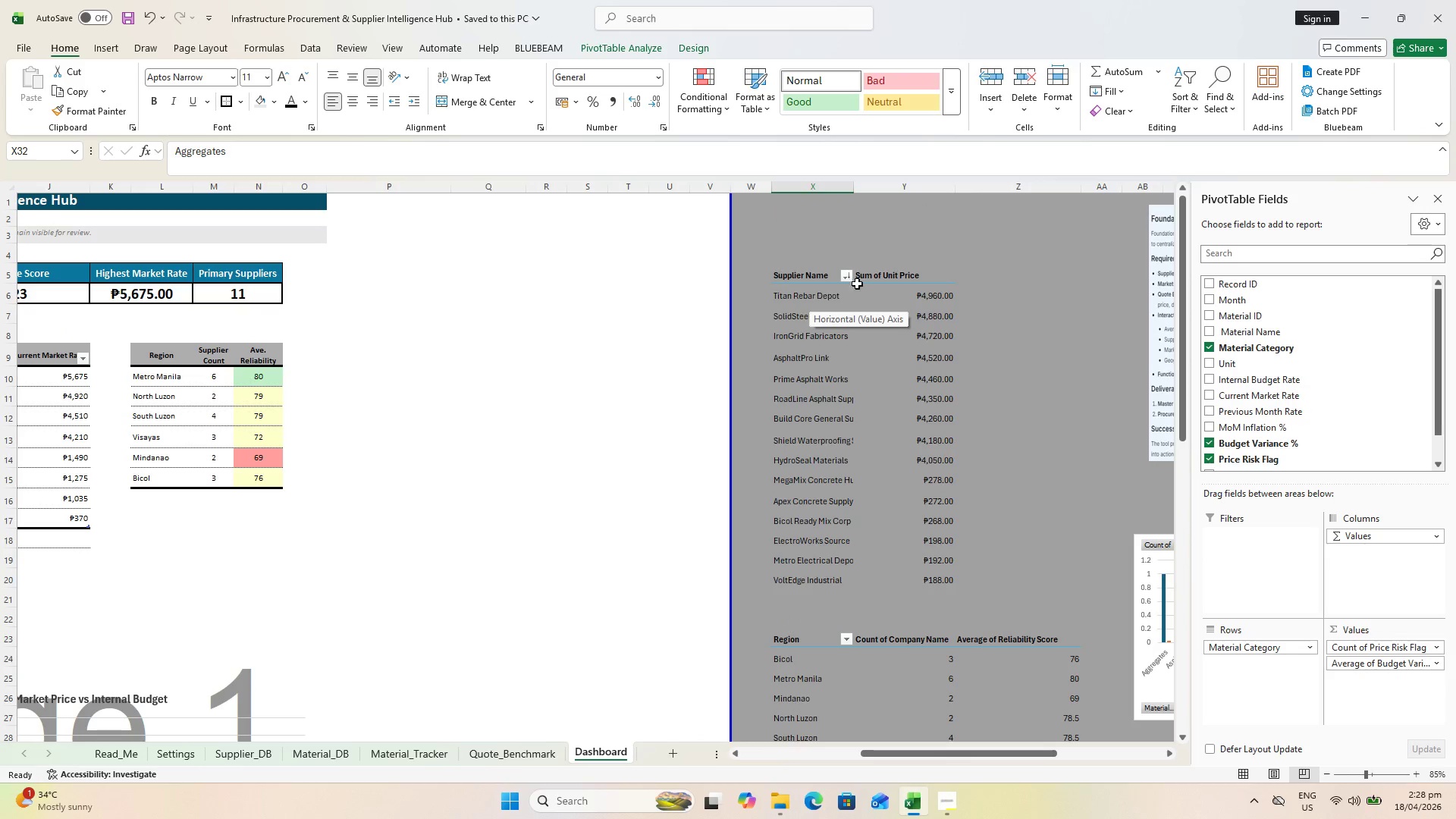 
left_click([952, 273])
 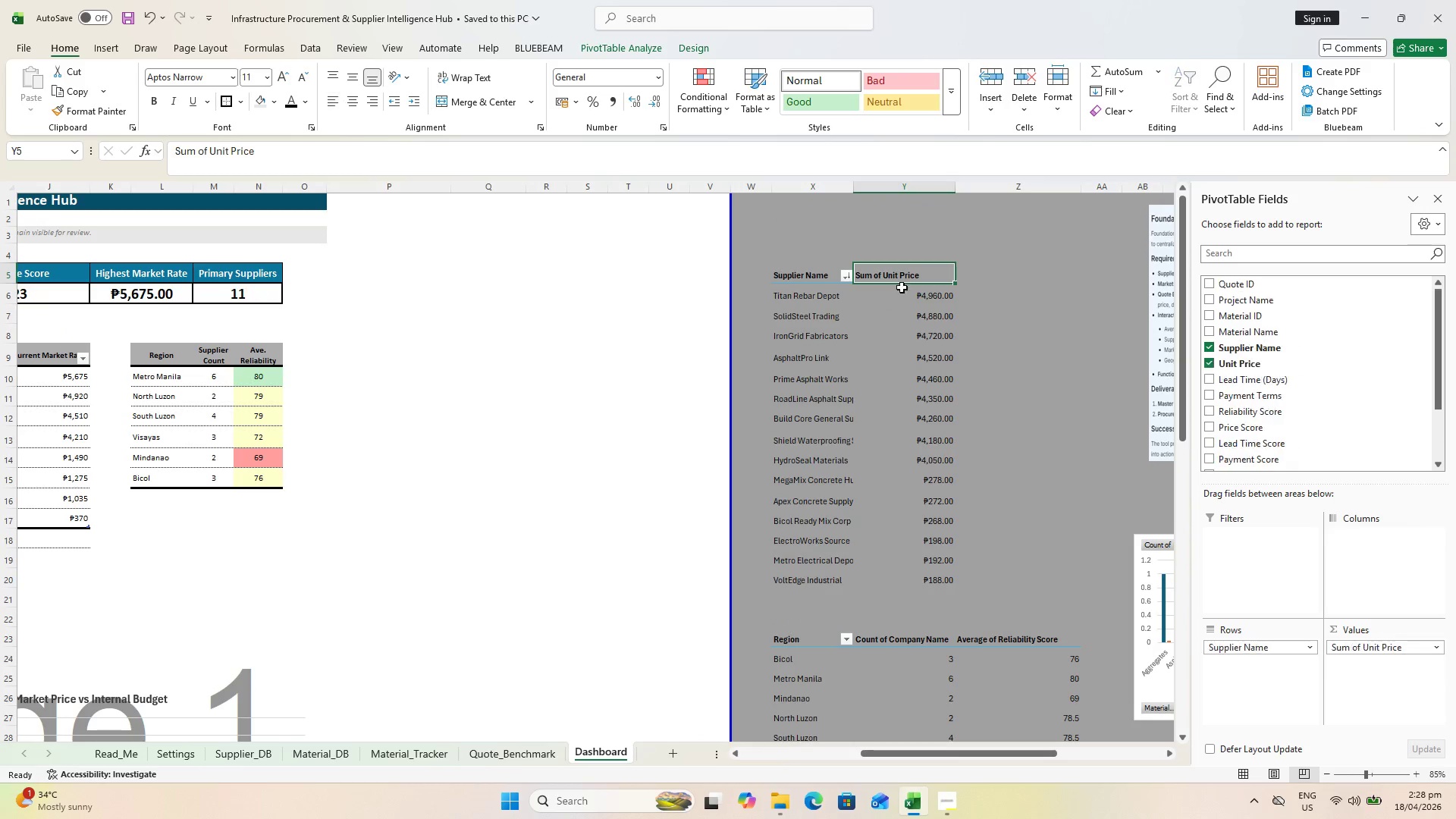 
scroll: coordinate [822, 290], scroll_direction: up, amount: 3.0
 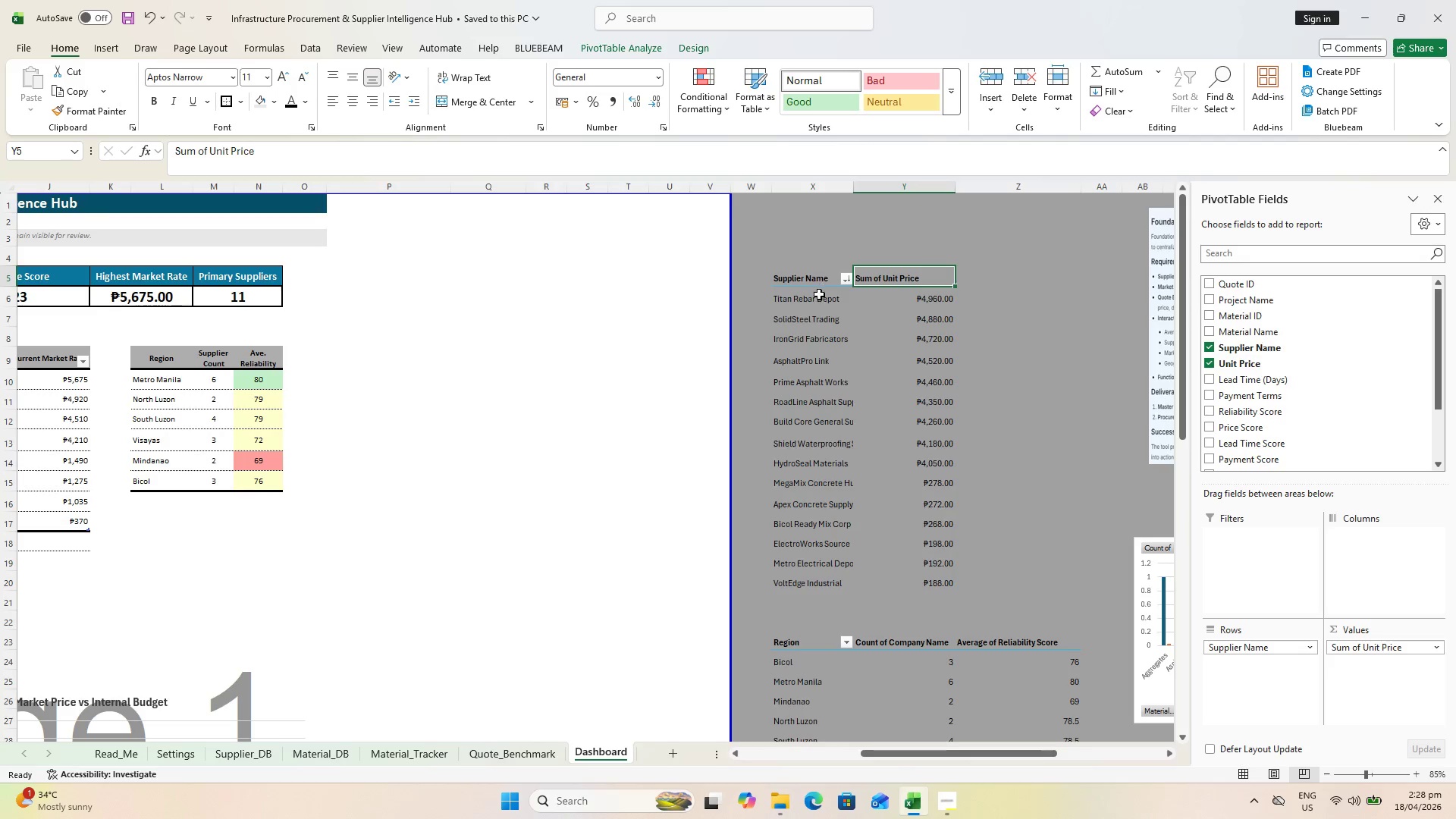 
scroll: coordinate [867, 573], scroll_direction: down, amount: 1.0
 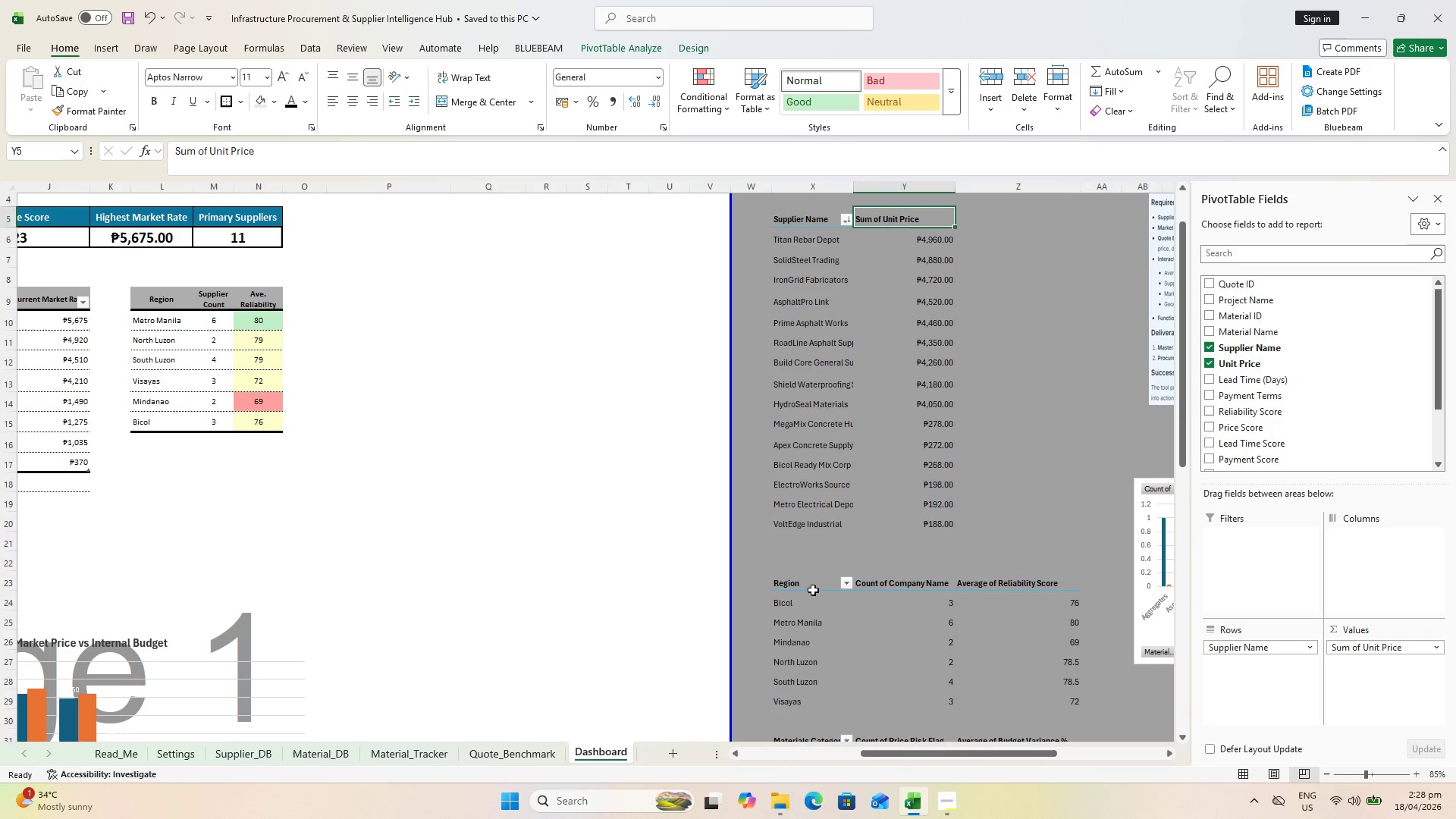 
scroll: coordinate [811, 584], scroll_direction: none, amount: 0.0
 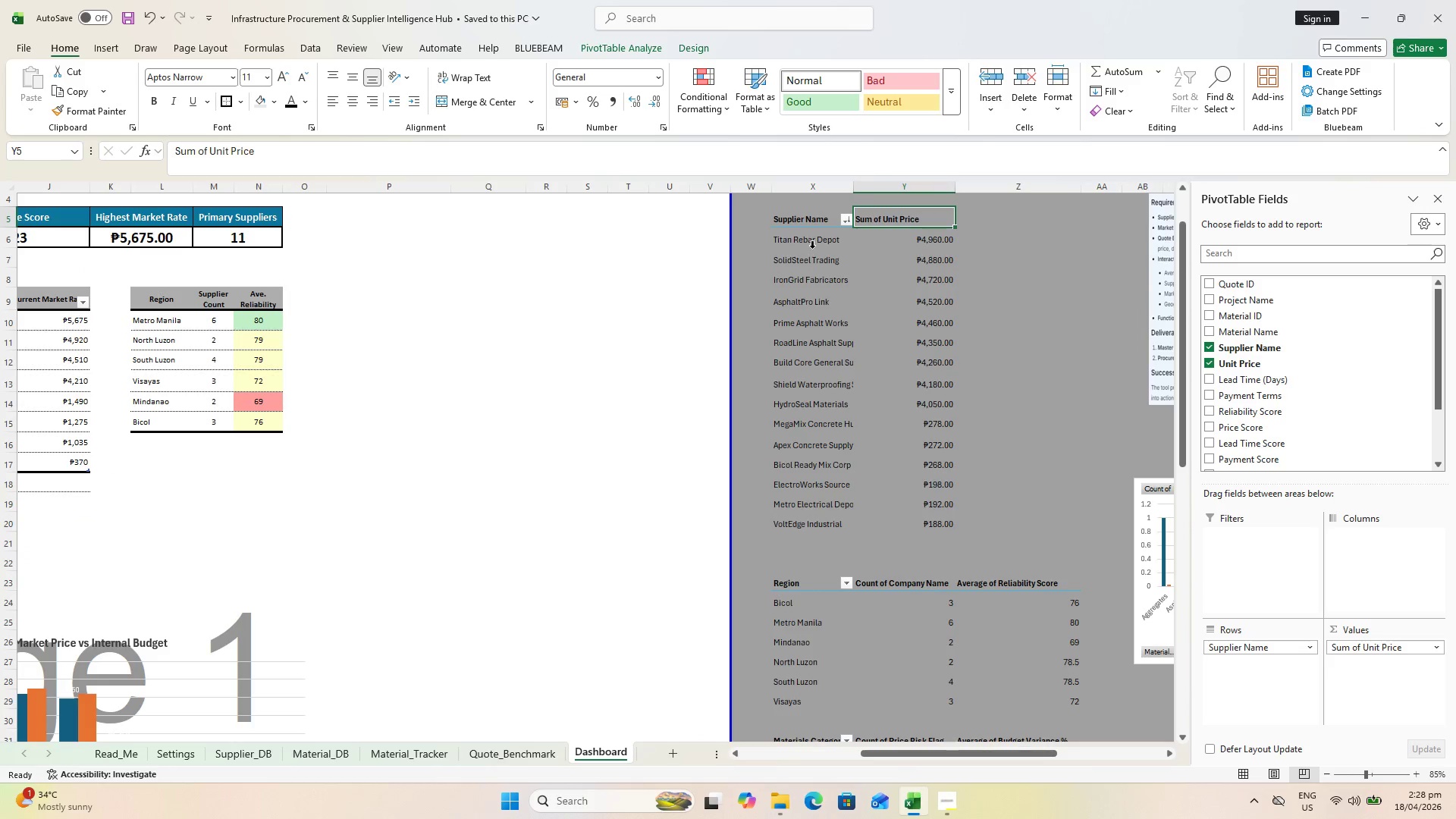 
left_click([808, 228])
 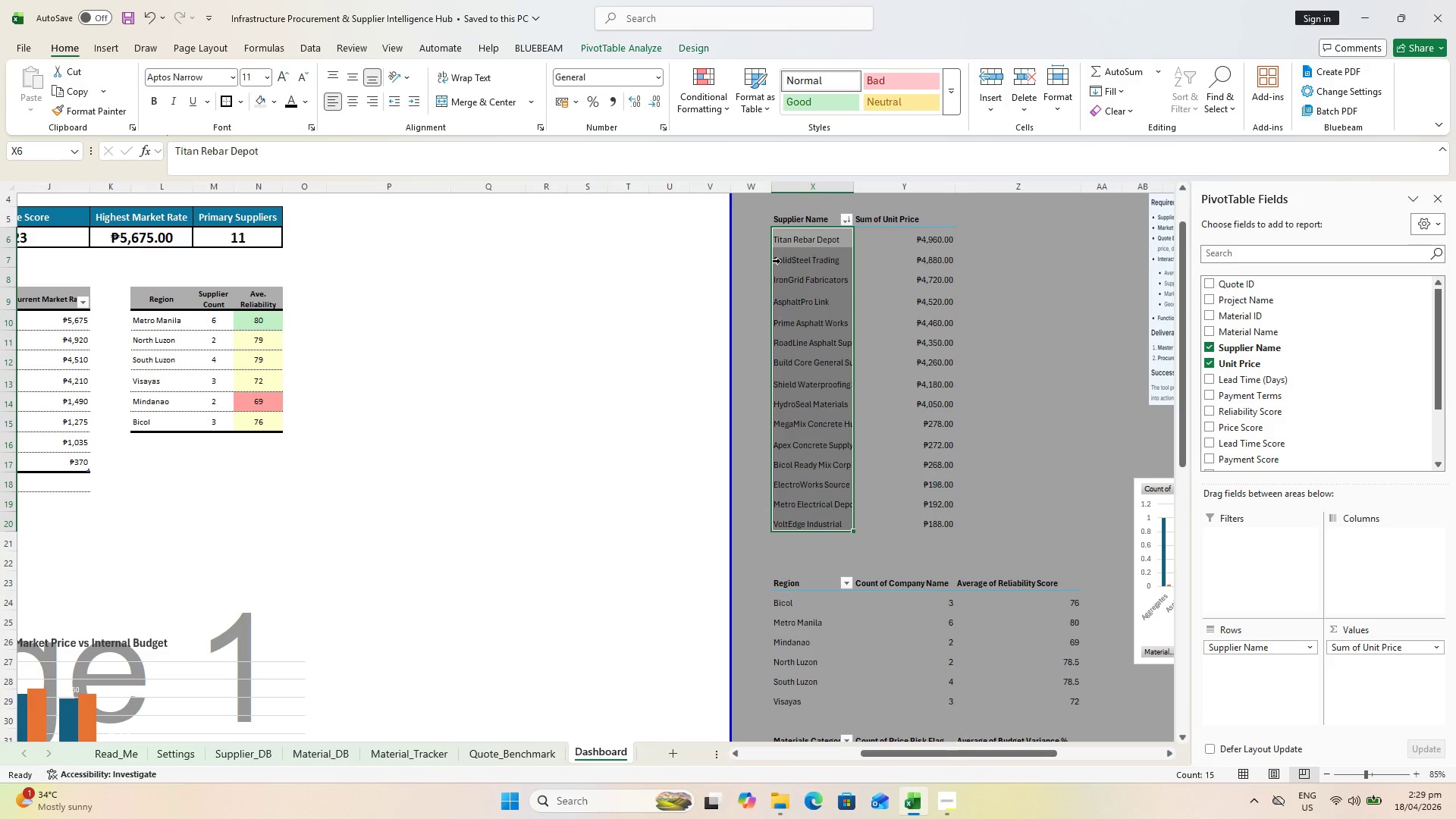 
wait(7.05)
 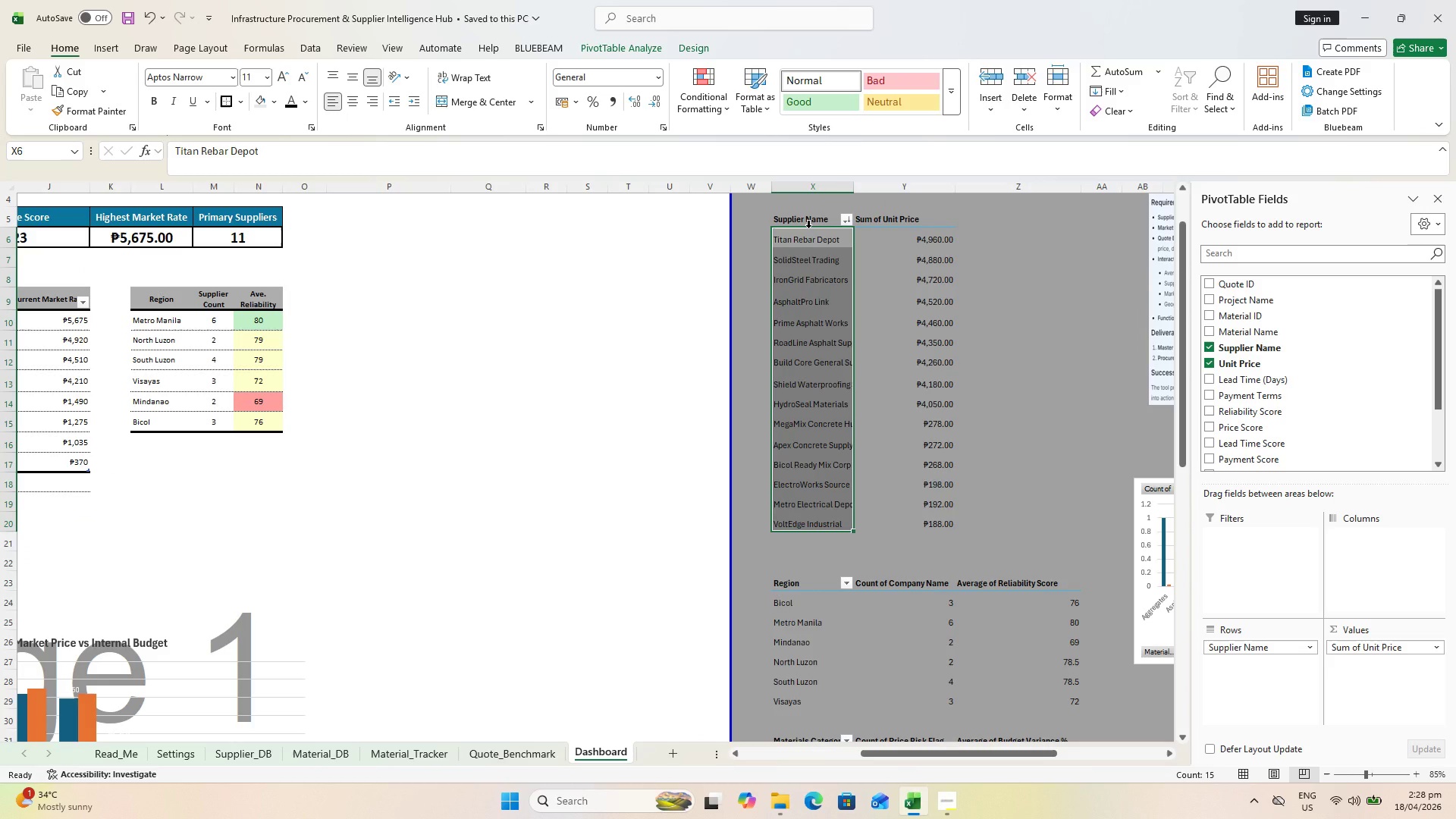 
left_click([804, 582])
 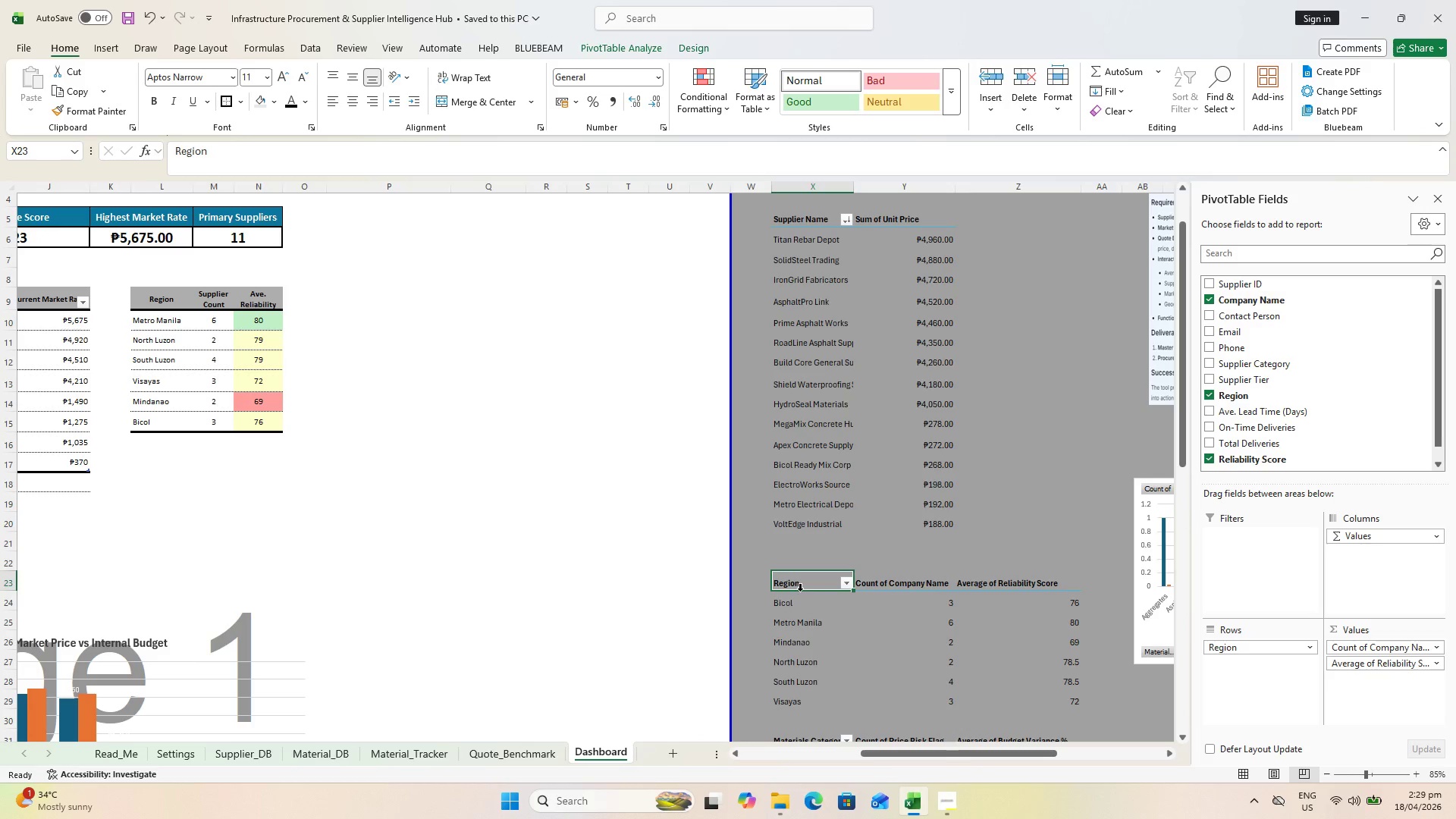 
scroll: coordinate [799, 593], scroll_direction: down, amount: 2.0
 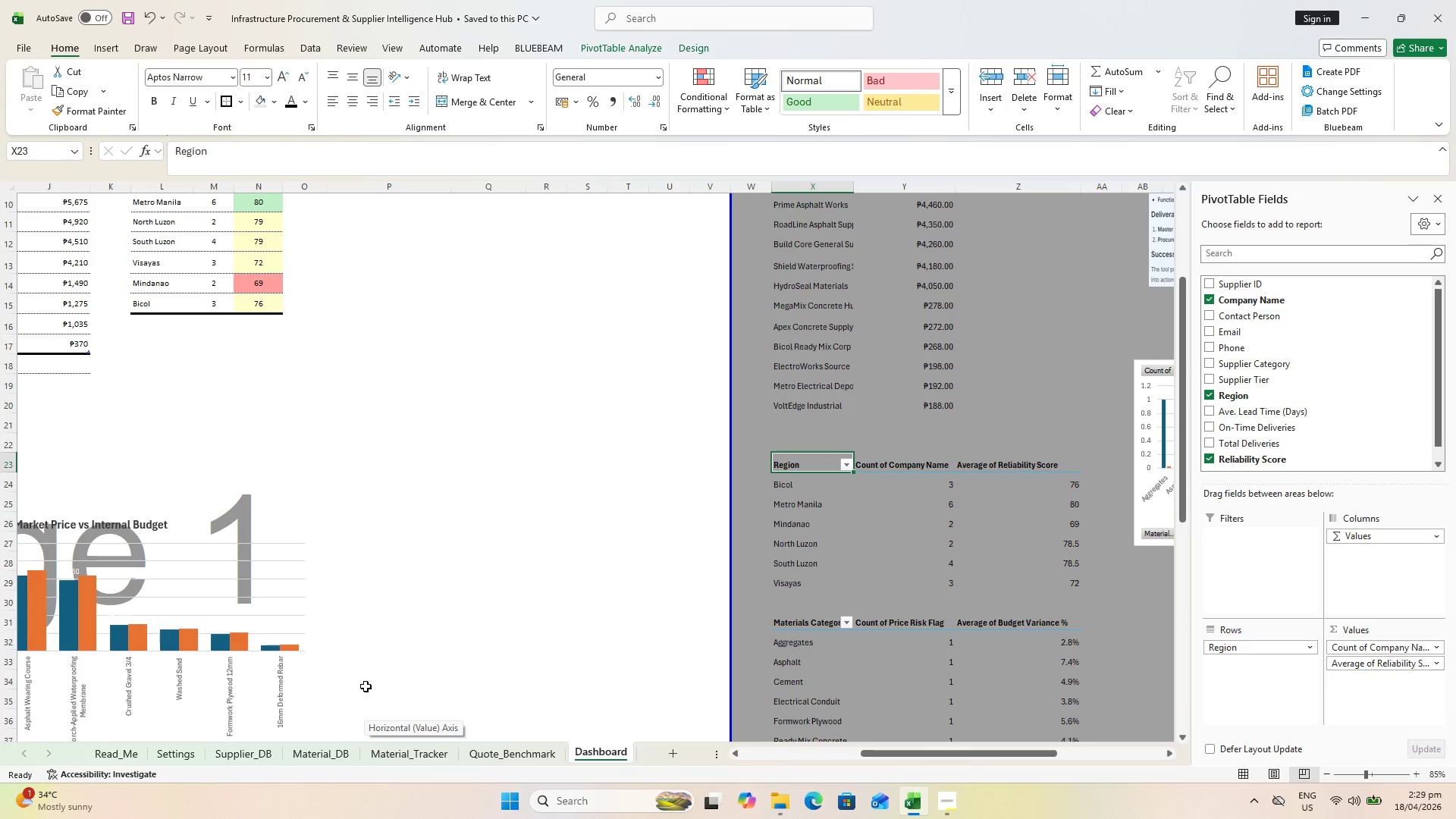 
wait(12.74)
 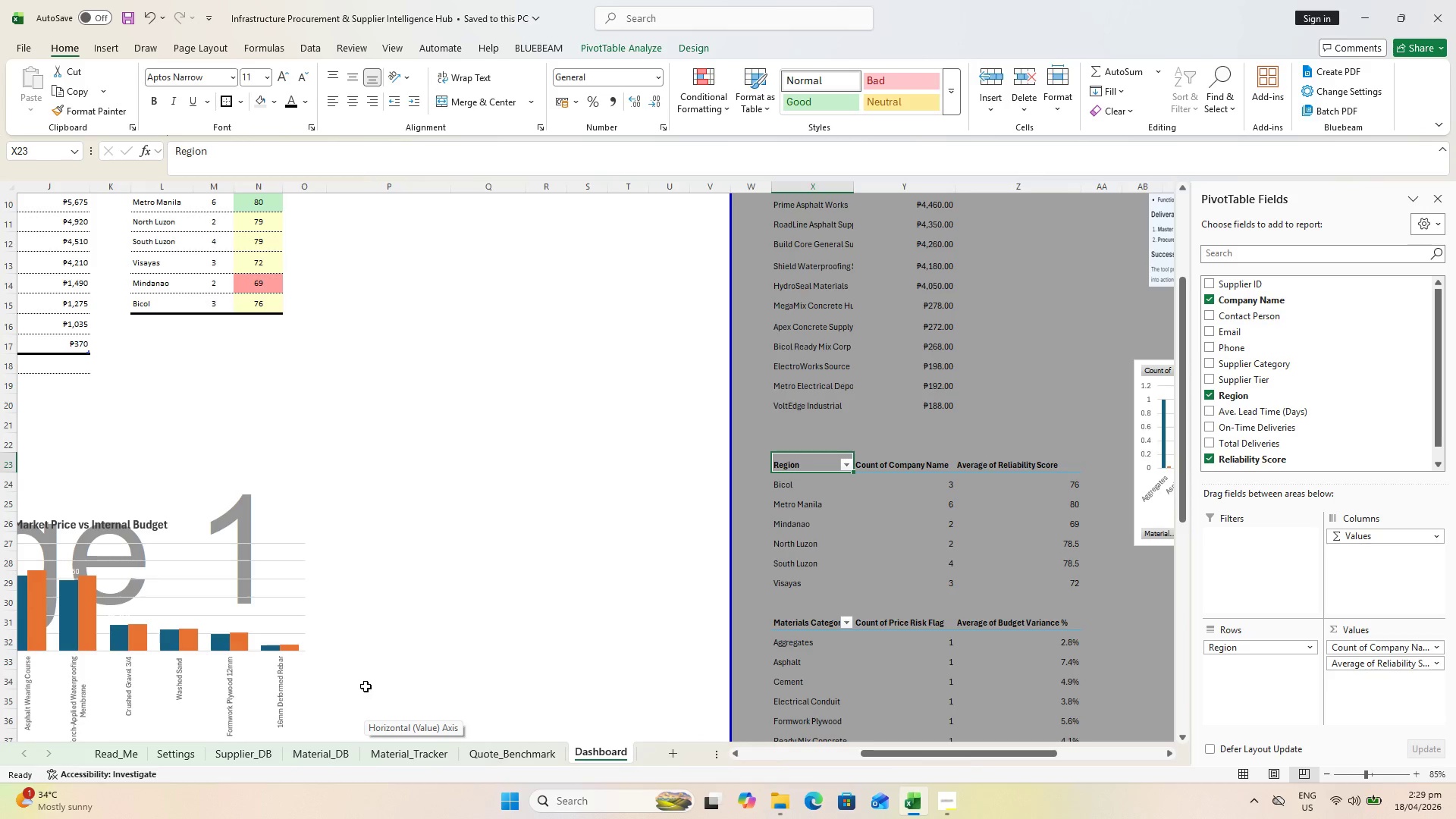 
scroll: coordinate [808, 507], scroll_direction: down, amount: 1.0
 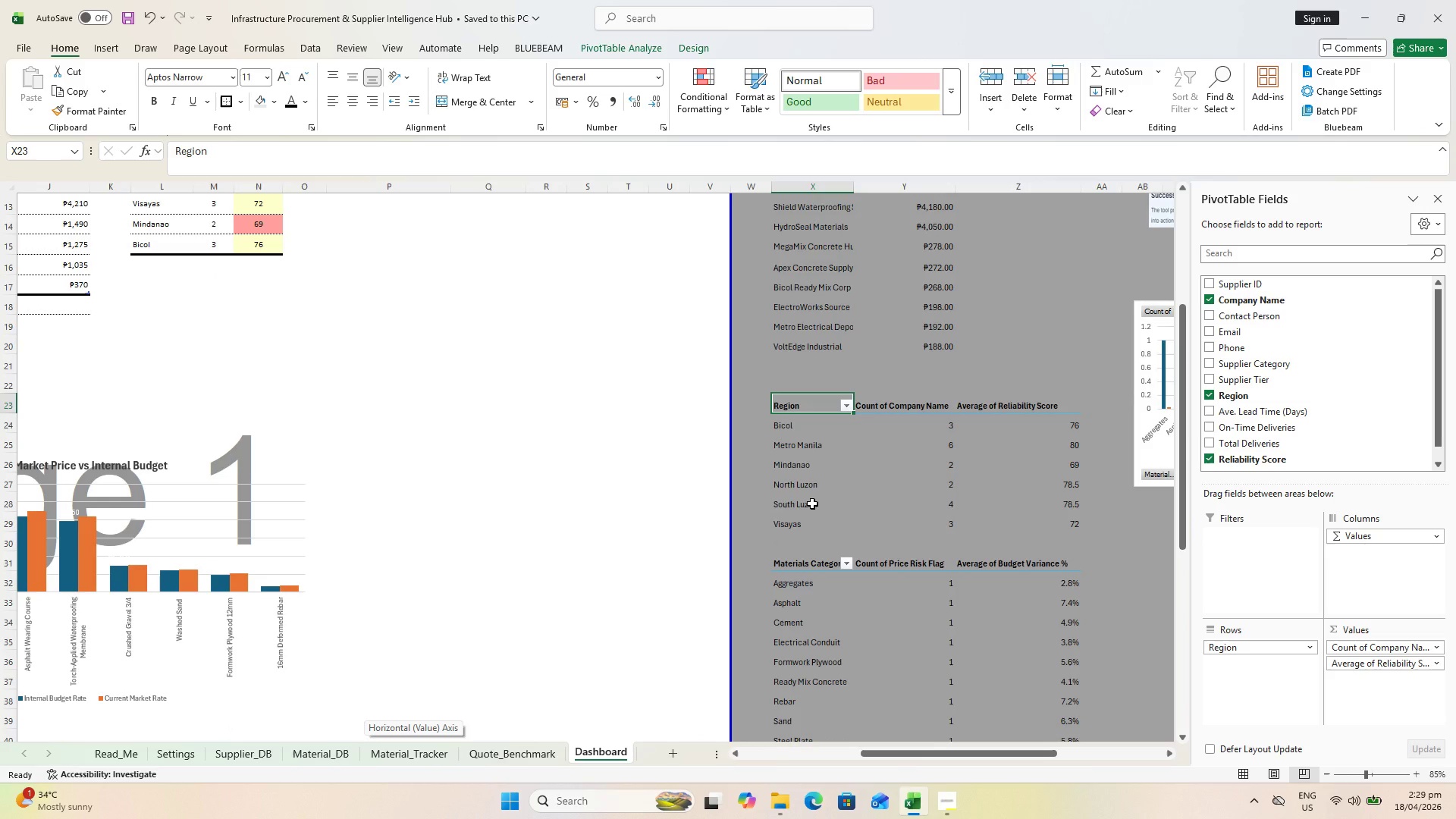 
scroll: coordinate [812, 502], scroll_direction: up, amount: 3.0
 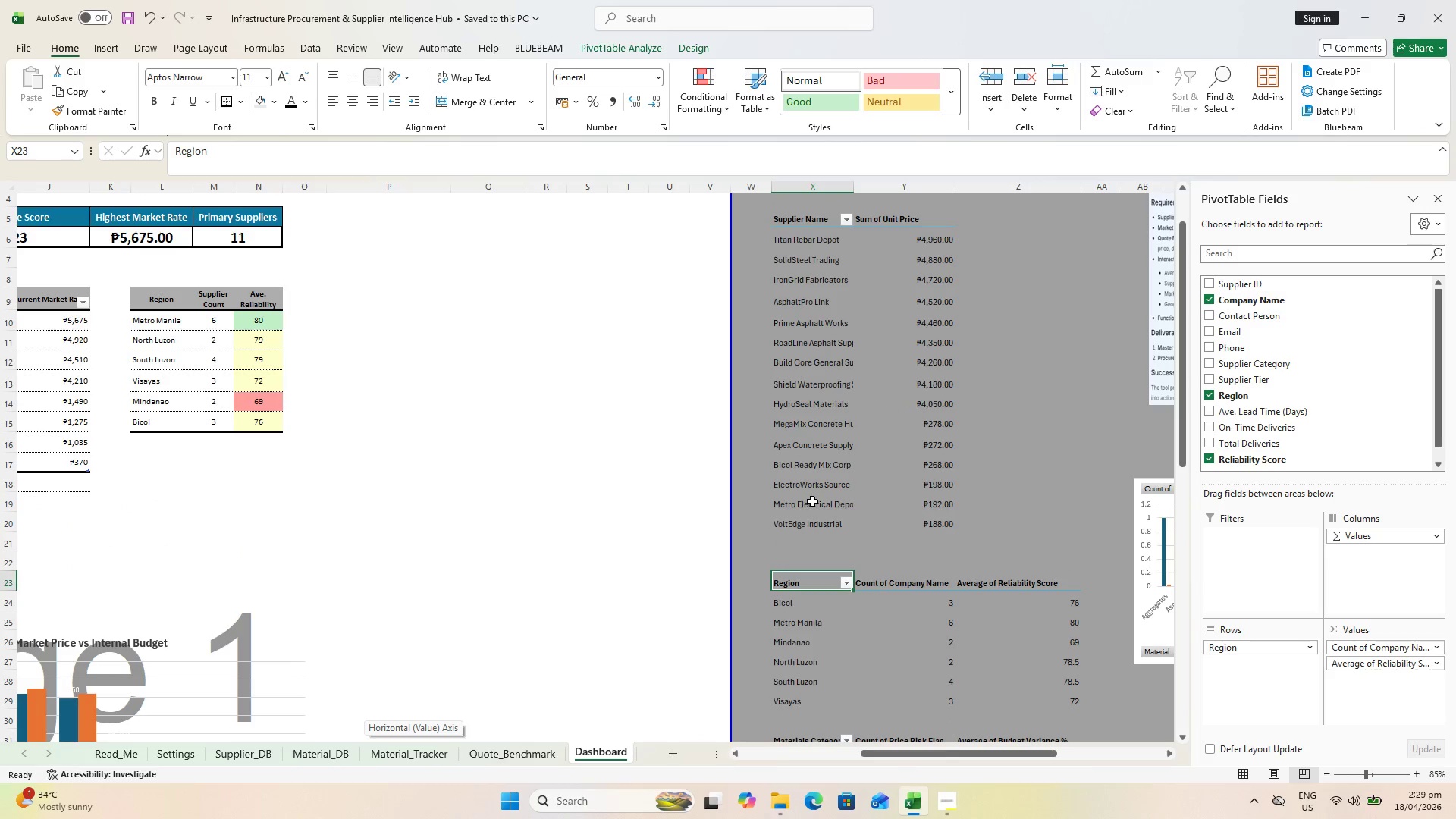 
scroll: coordinate [813, 502], scroll_direction: down, amount: 4.0
 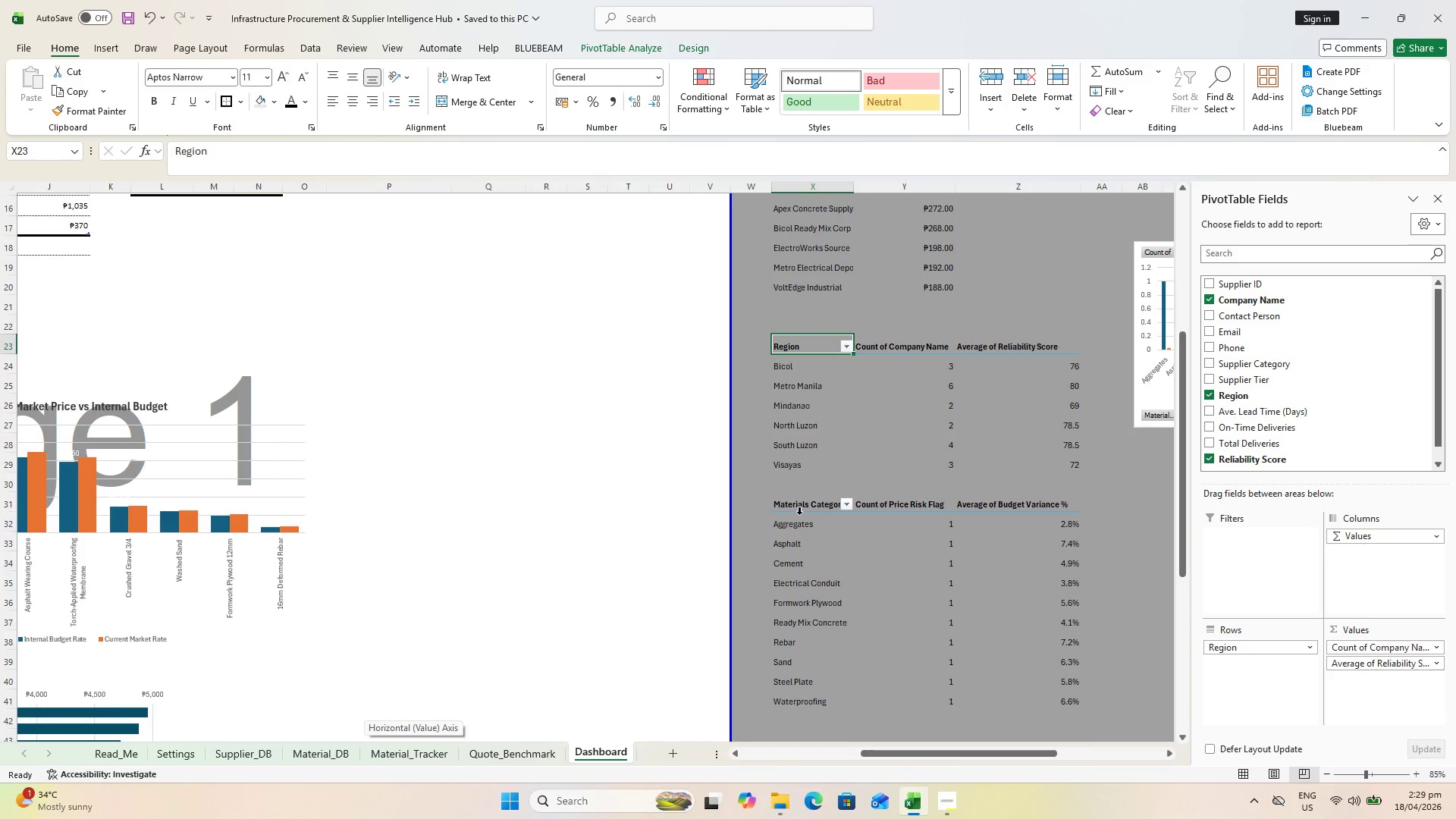 
scroll: coordinate [801, 511], scroll_direction: up, amount: 5.0
 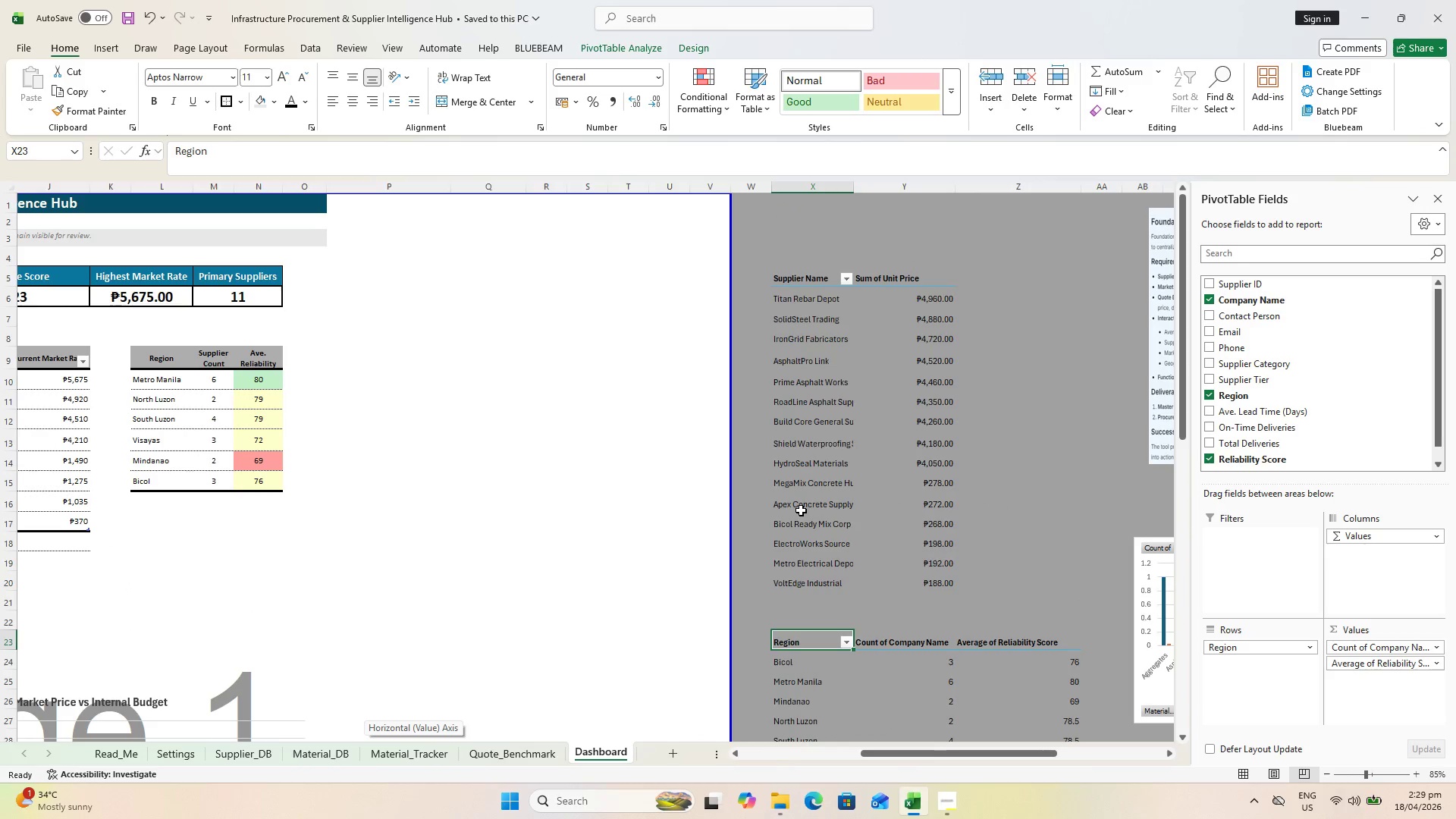 
scroll: coordinate [798, 522], scroll_direction: down, amount: 3.0
 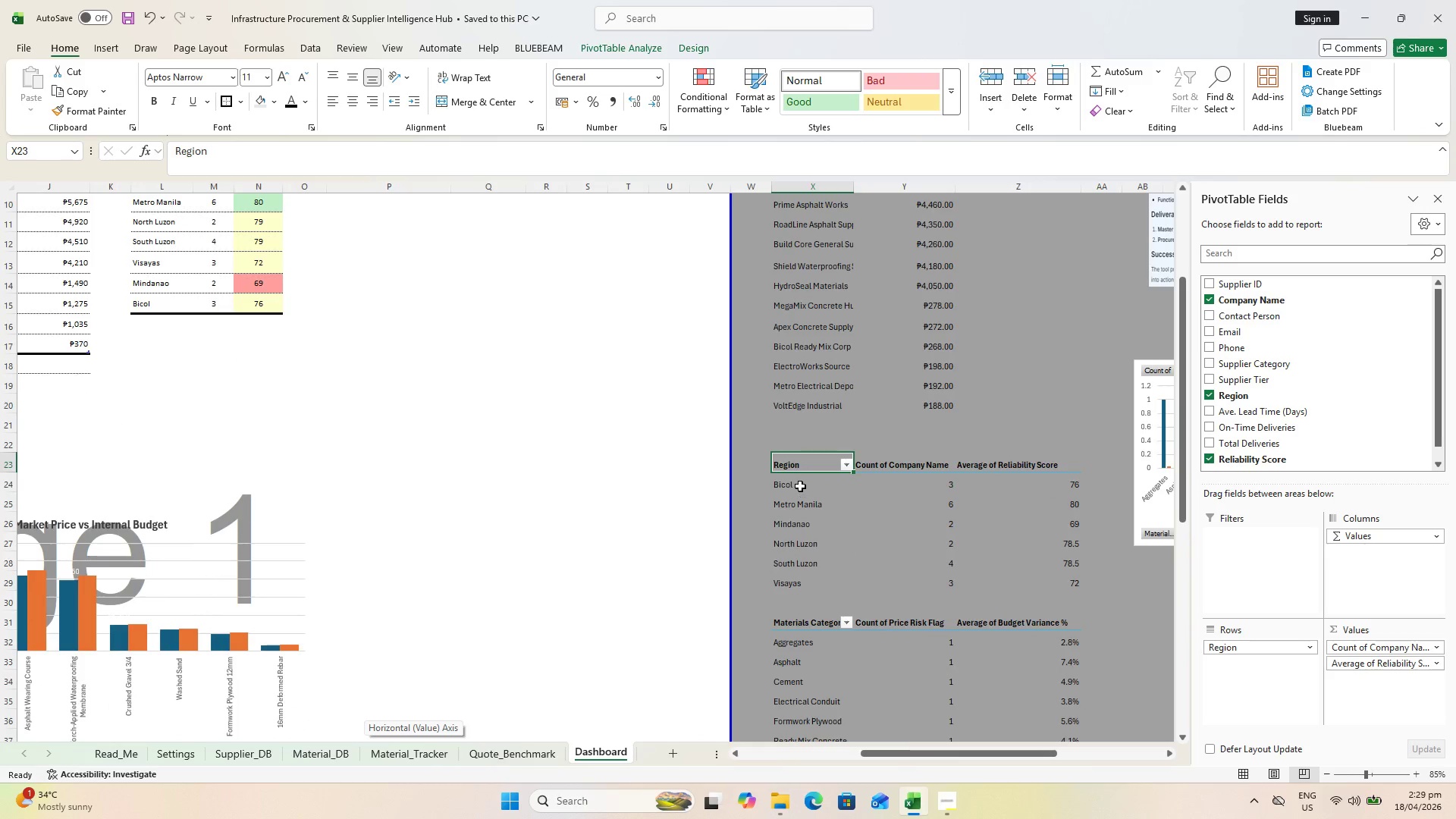 
left_click([801, 483])
 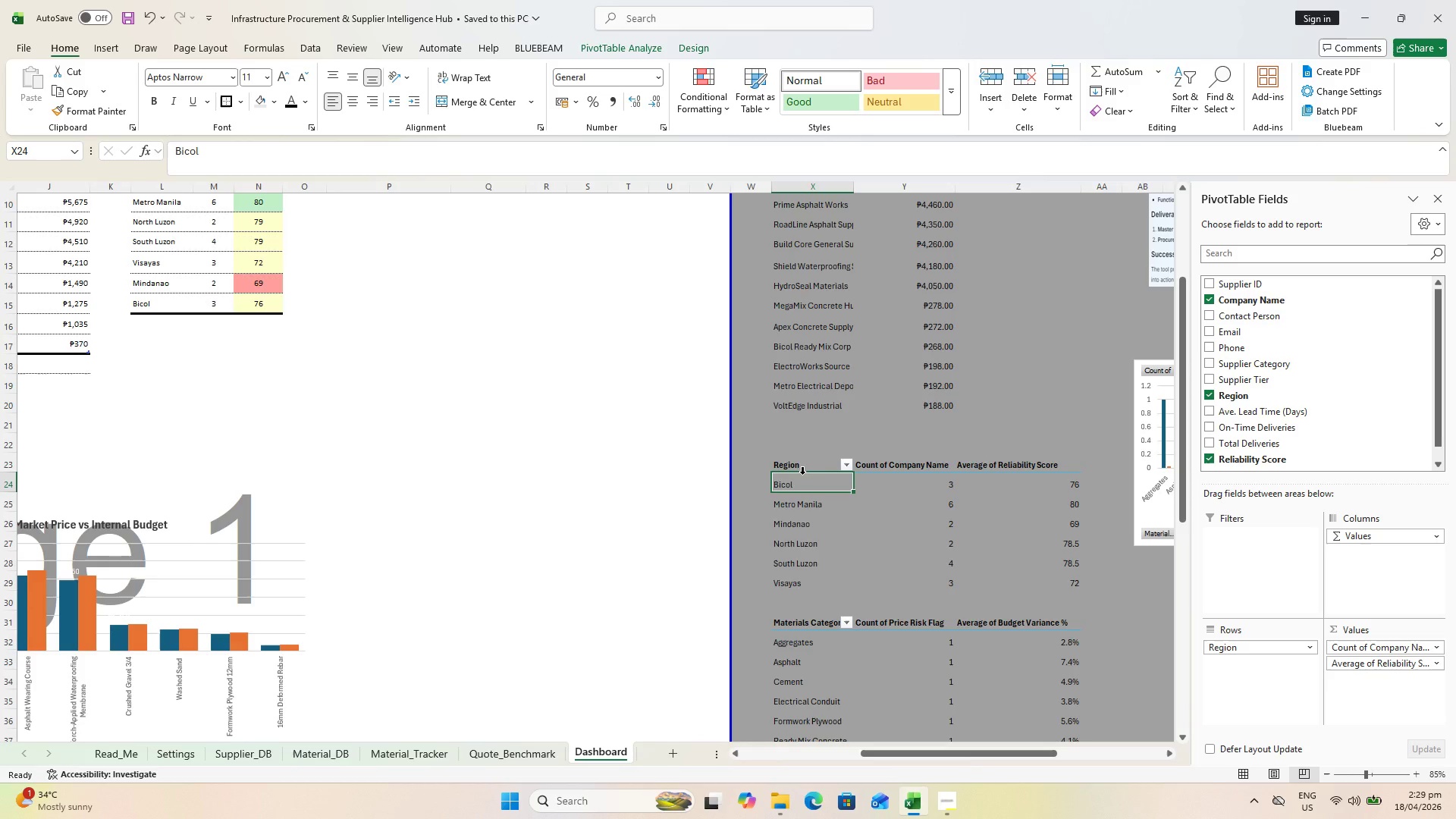 
left_click([802, 474])
 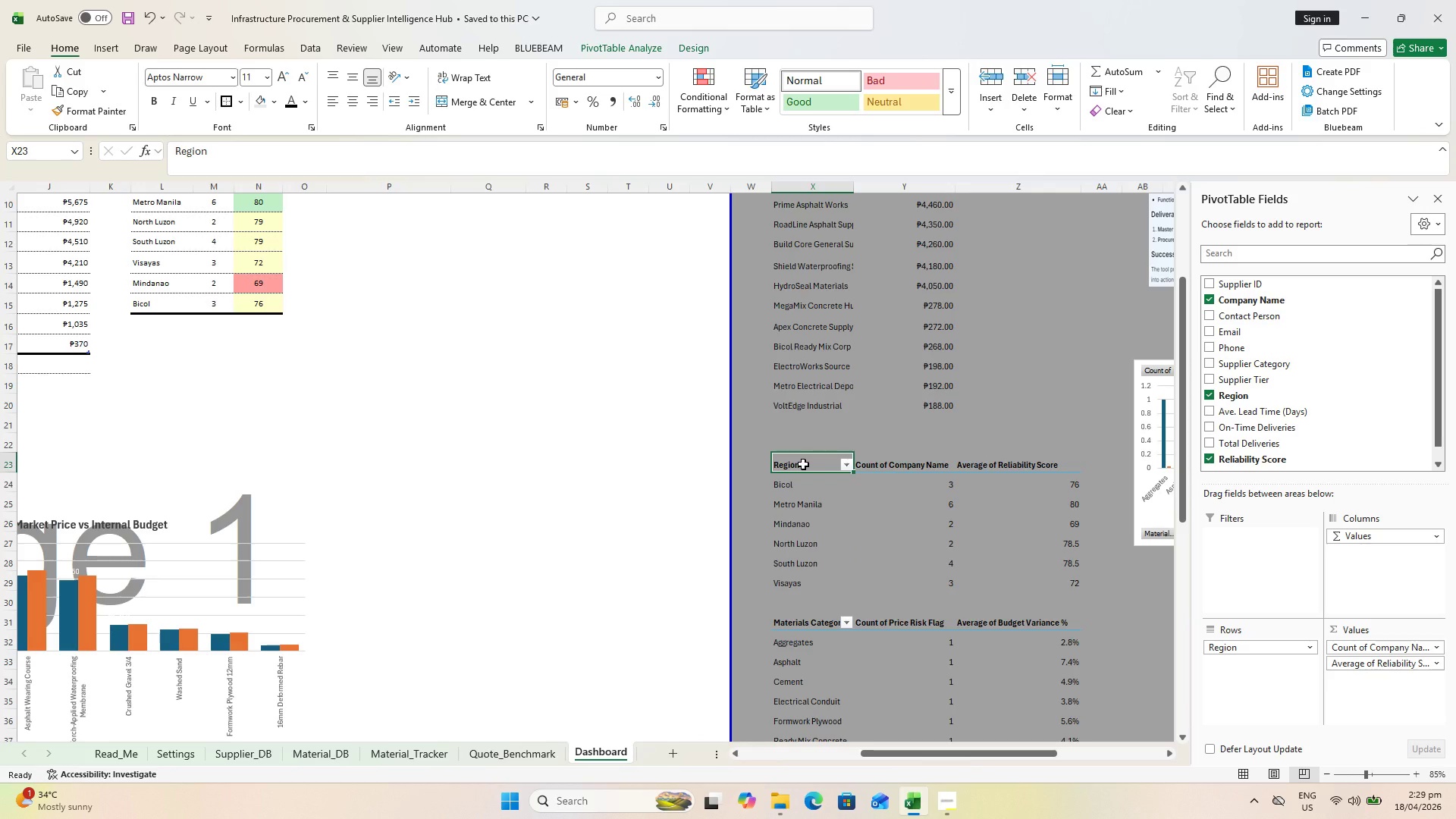 
wait(24.3)
 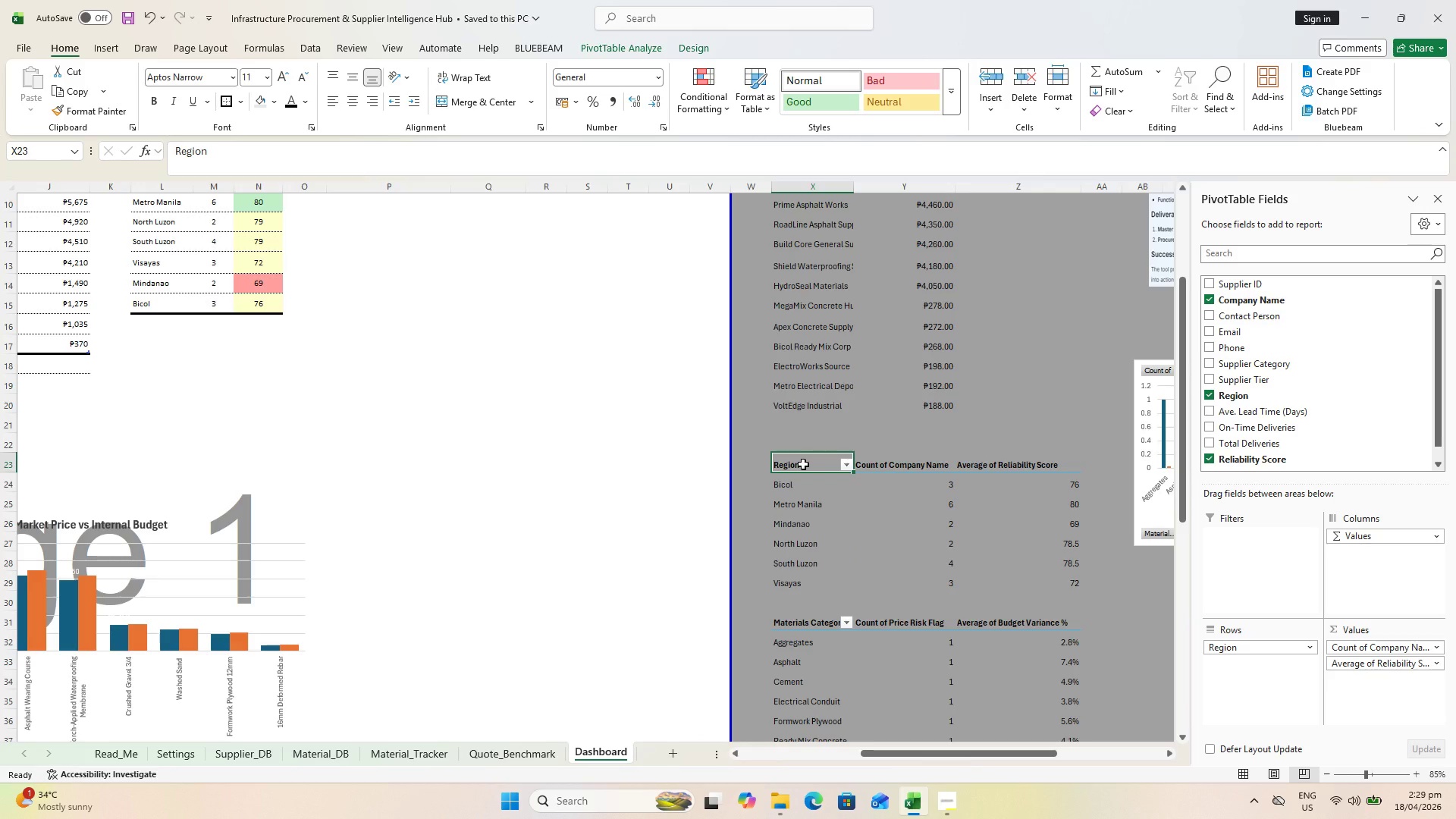 
left_click([639, 41])
 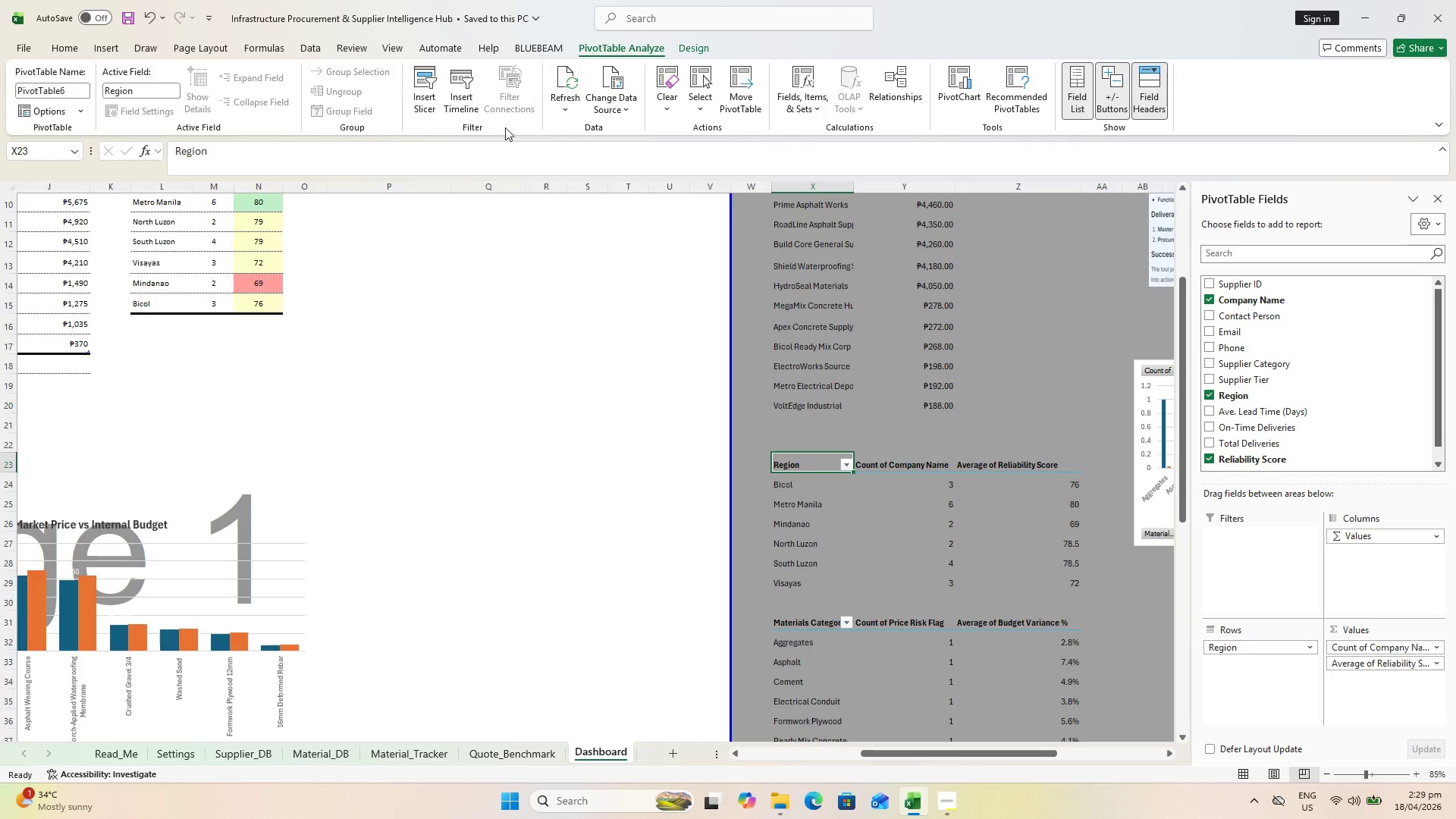 
left_click([423, 97])
 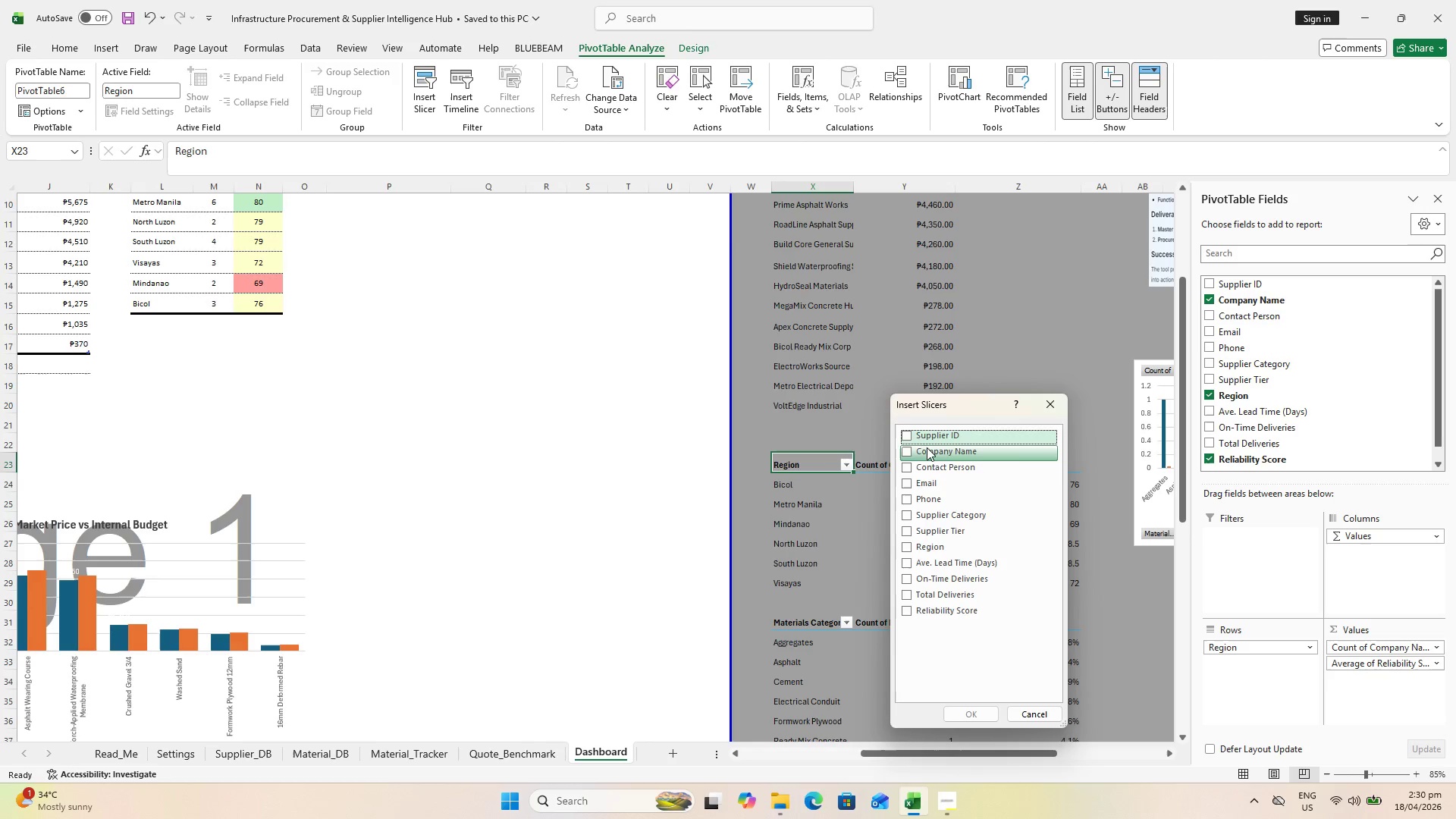 
wait(6.88)
 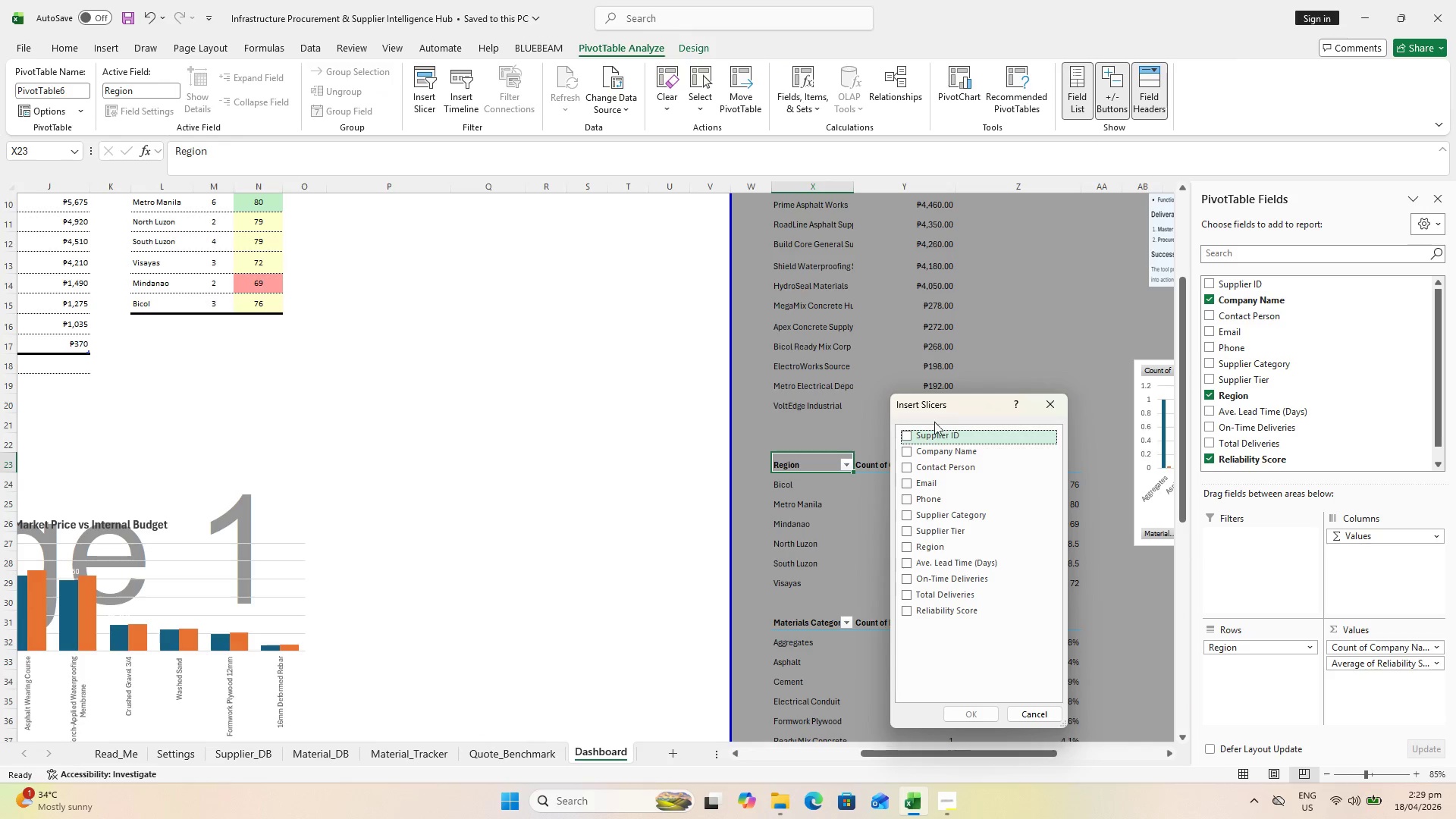 
left_click([908, 514])
 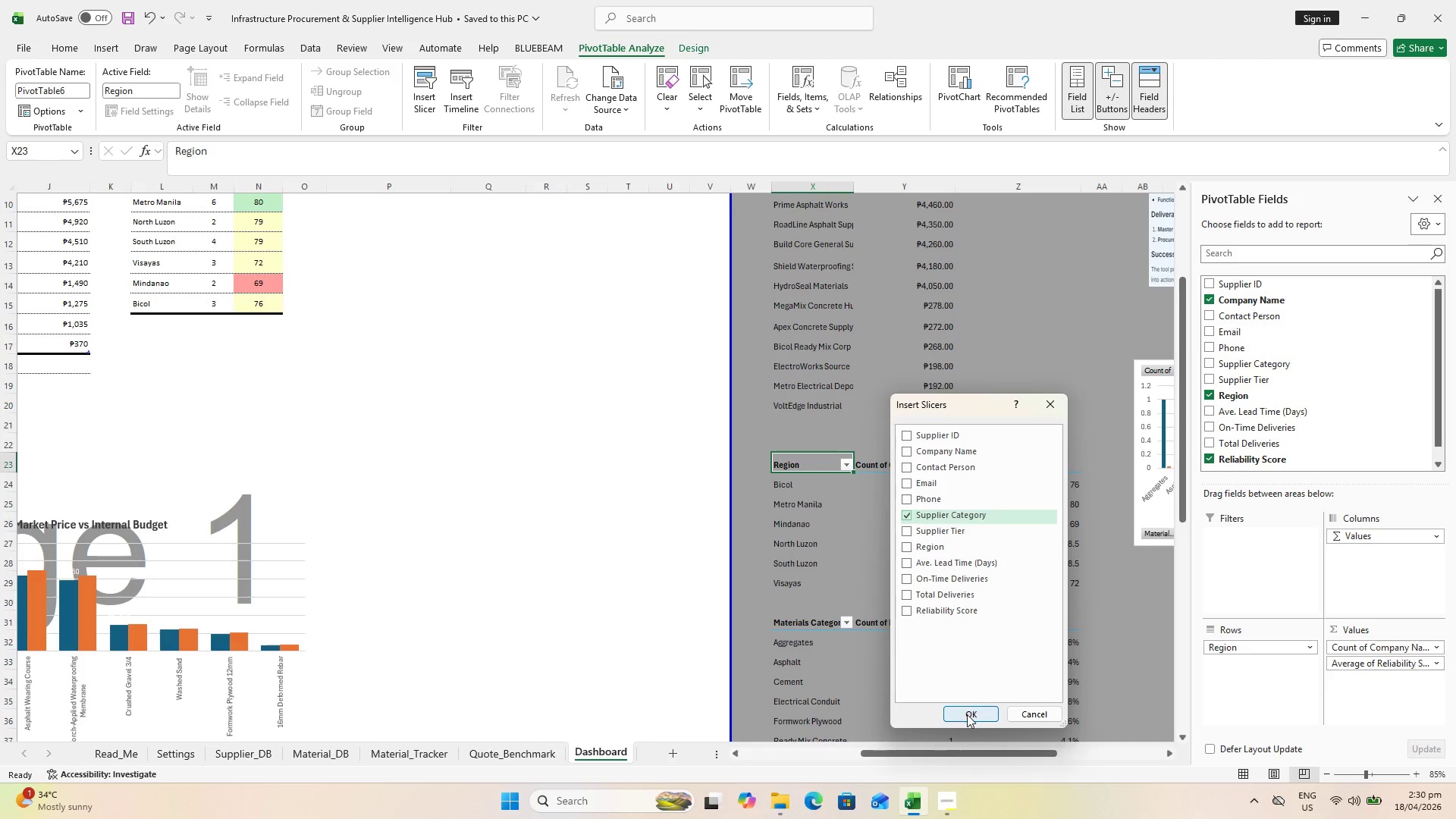 
left_click([967, 714])
 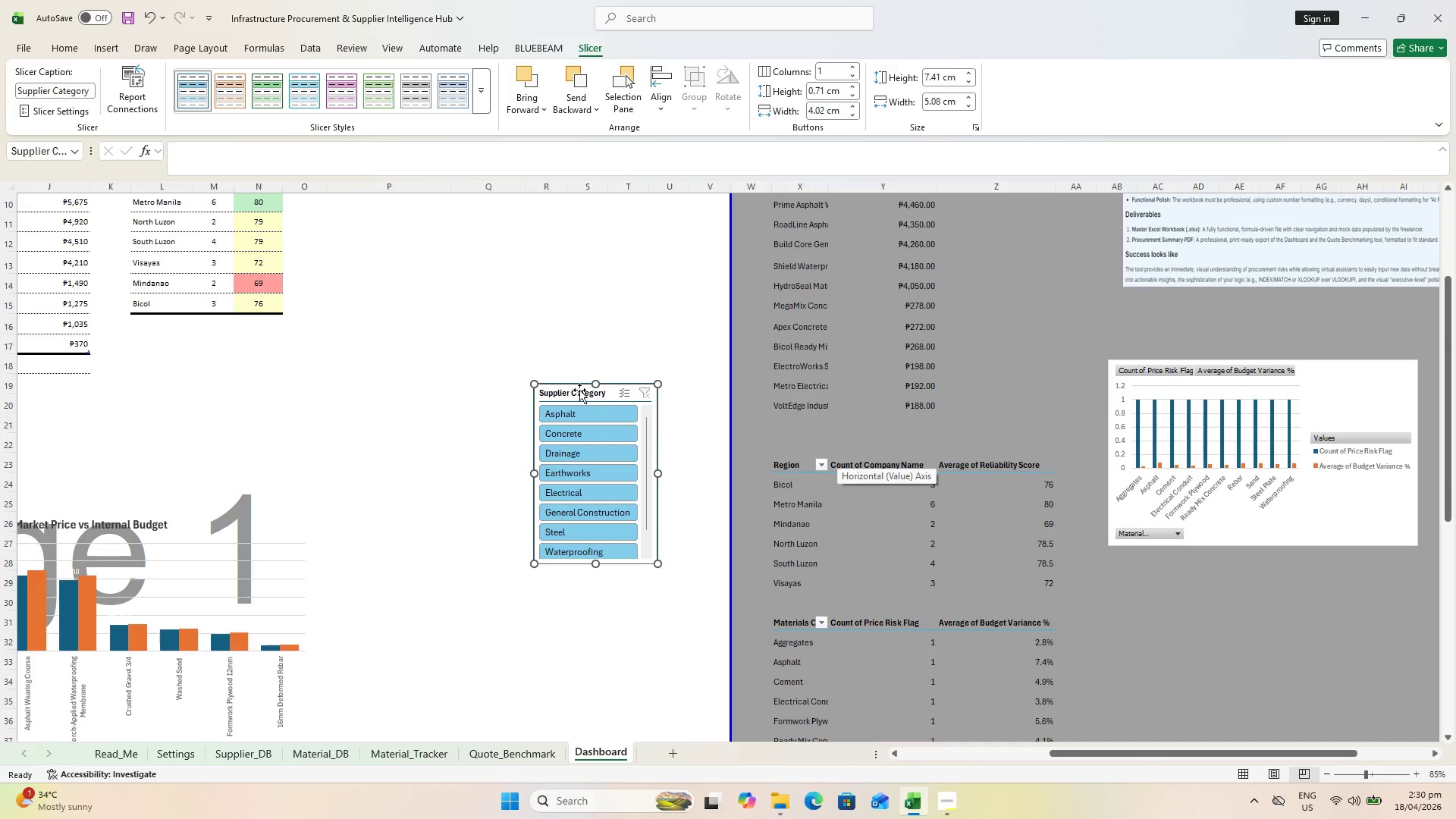 
left_click_drag(start_coordinate=[578, 389], to_coordinate=[501, 326])
 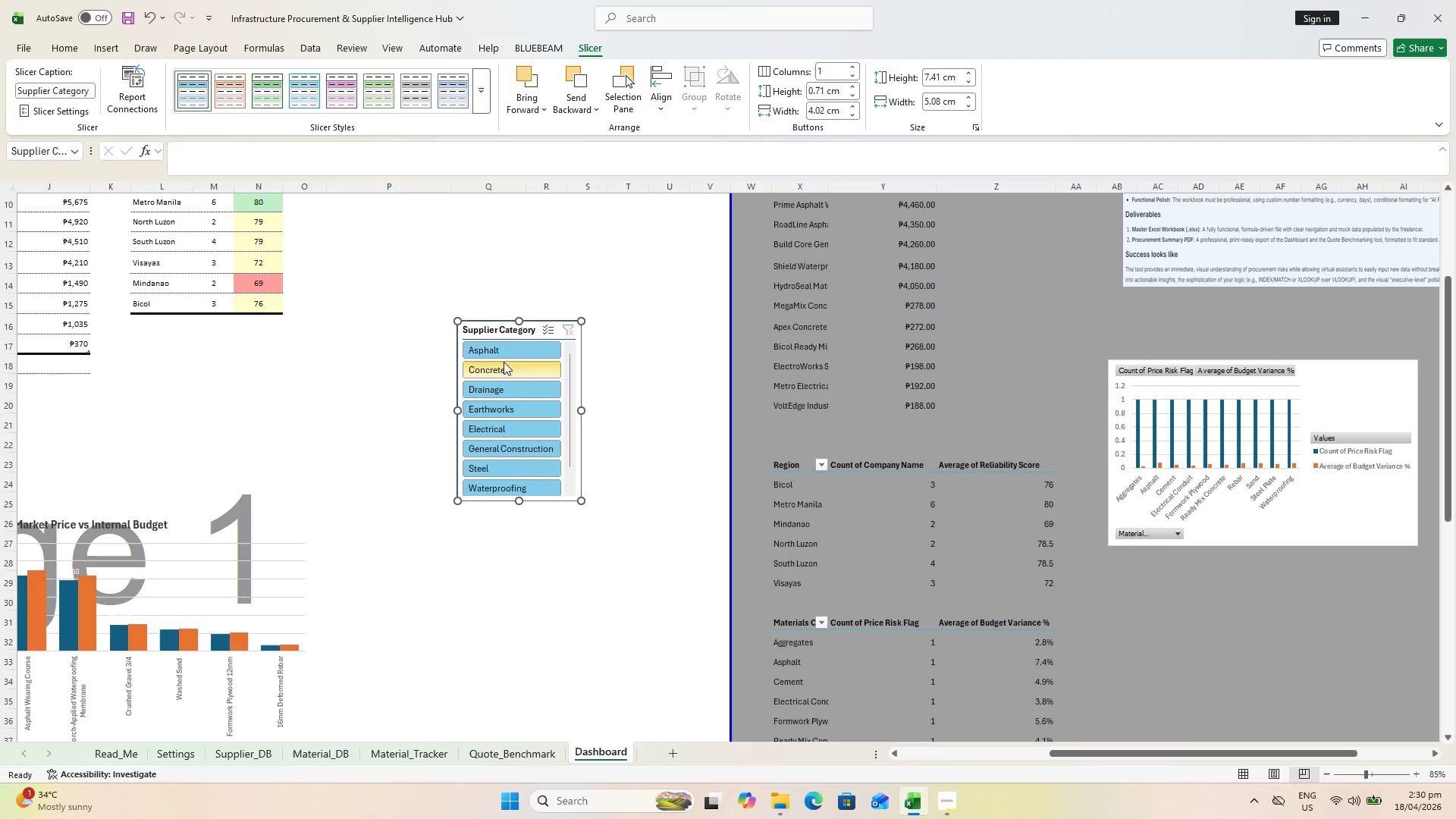 
scroll: coordinate [507, 365], scroll_direction: up, amount: 3.0
 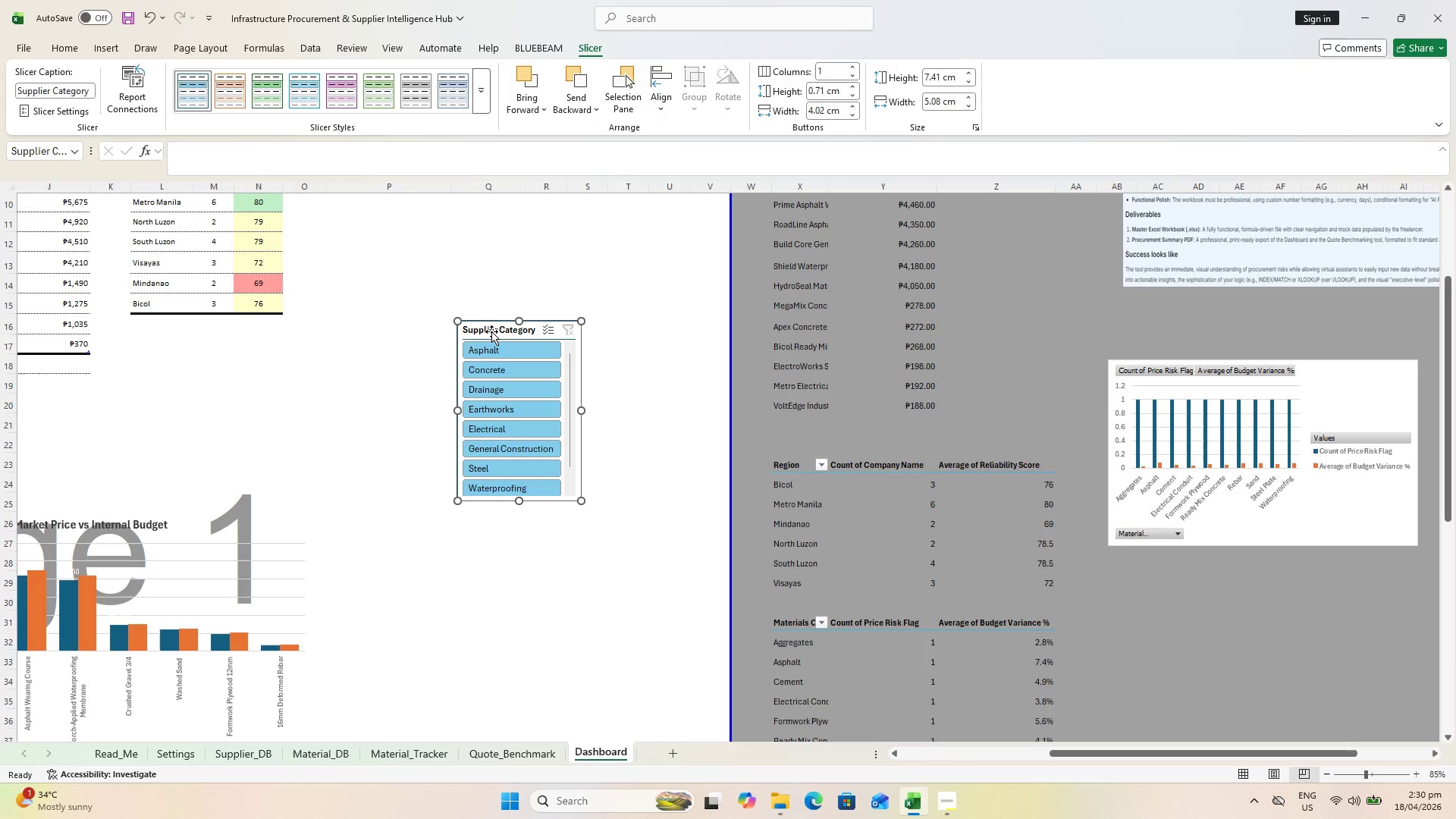 
left_click_drag(start_coordinate=[492, 332], to_coordinate=[436, 275])
 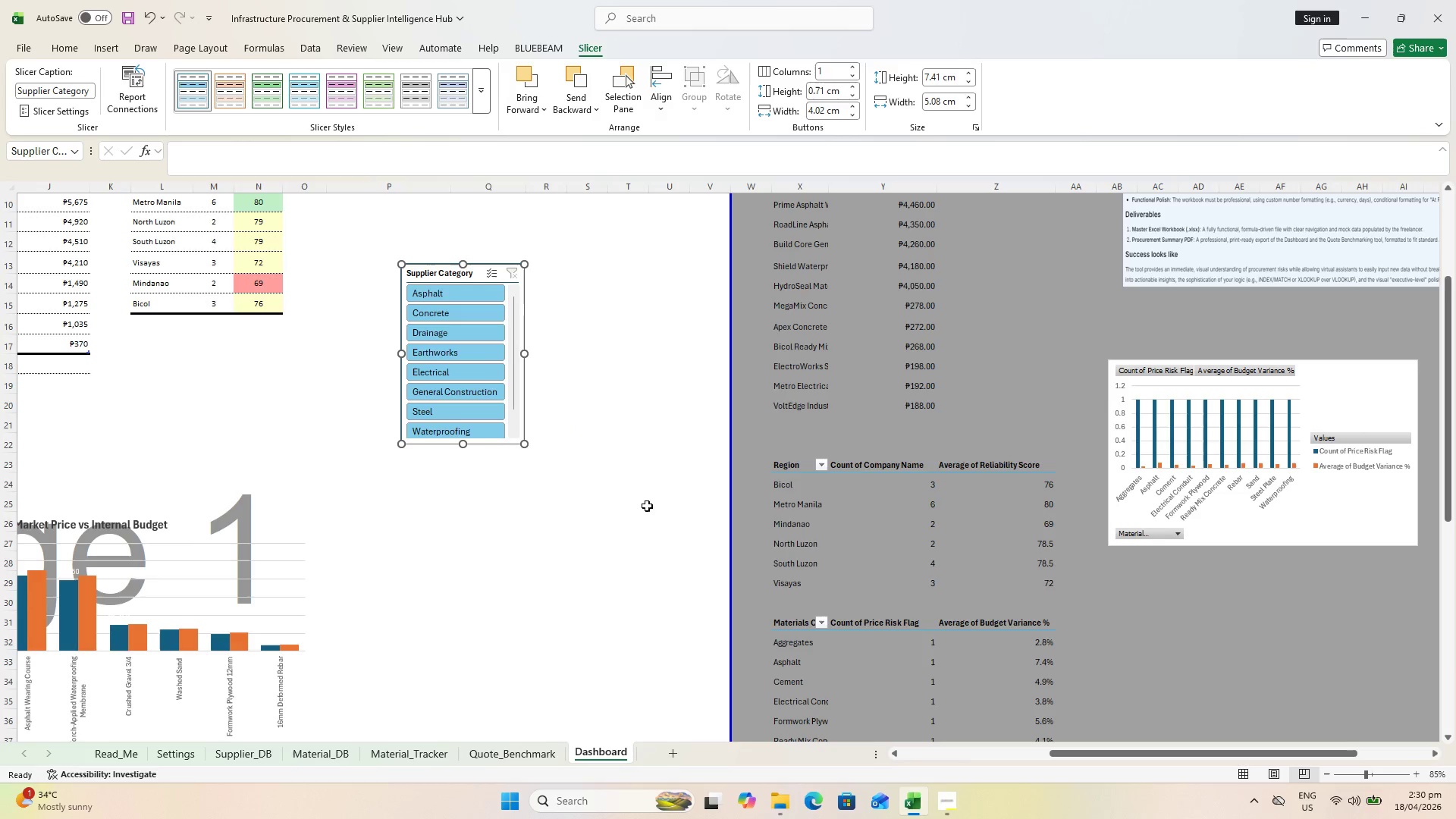 
scroll: coordinate [607, 489], scroll_direction: up, amount: 2.0
 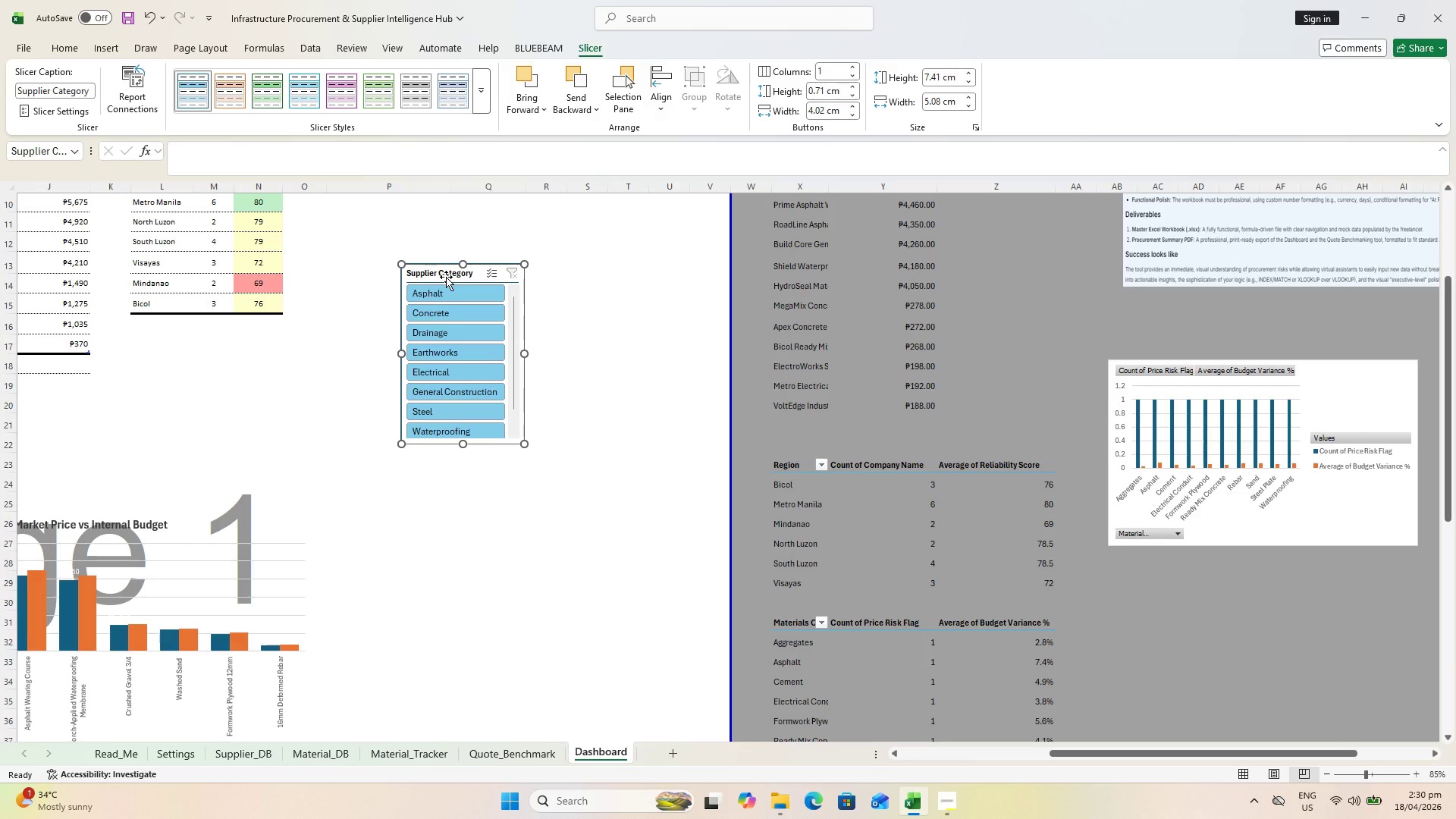 
left_click_drag(start_coordinate=[446, 276], to_coordinate=[398, 287])
 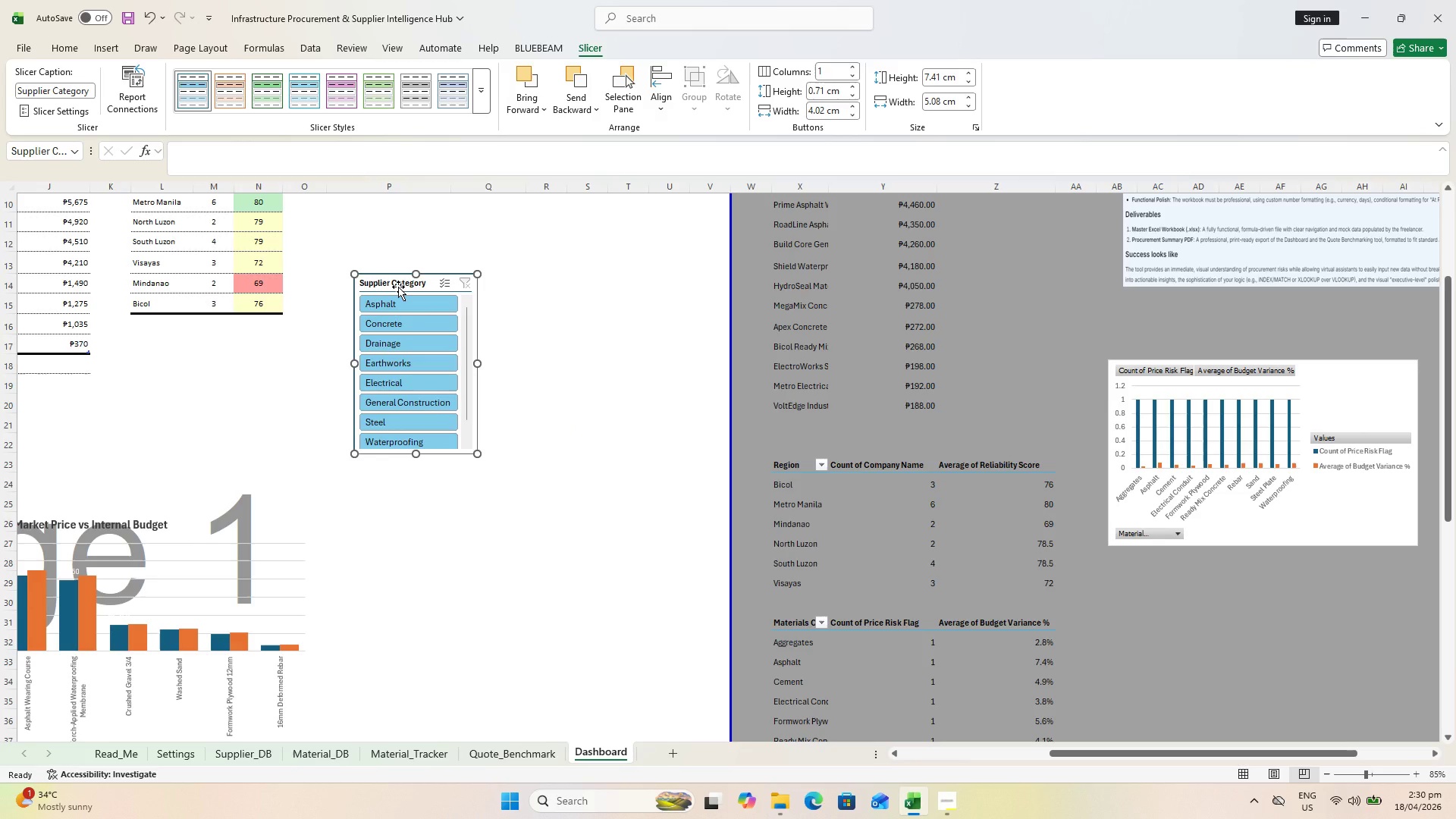 
scroll: coordinate [398, 287], scroll_direction: up, amount: 3.0
 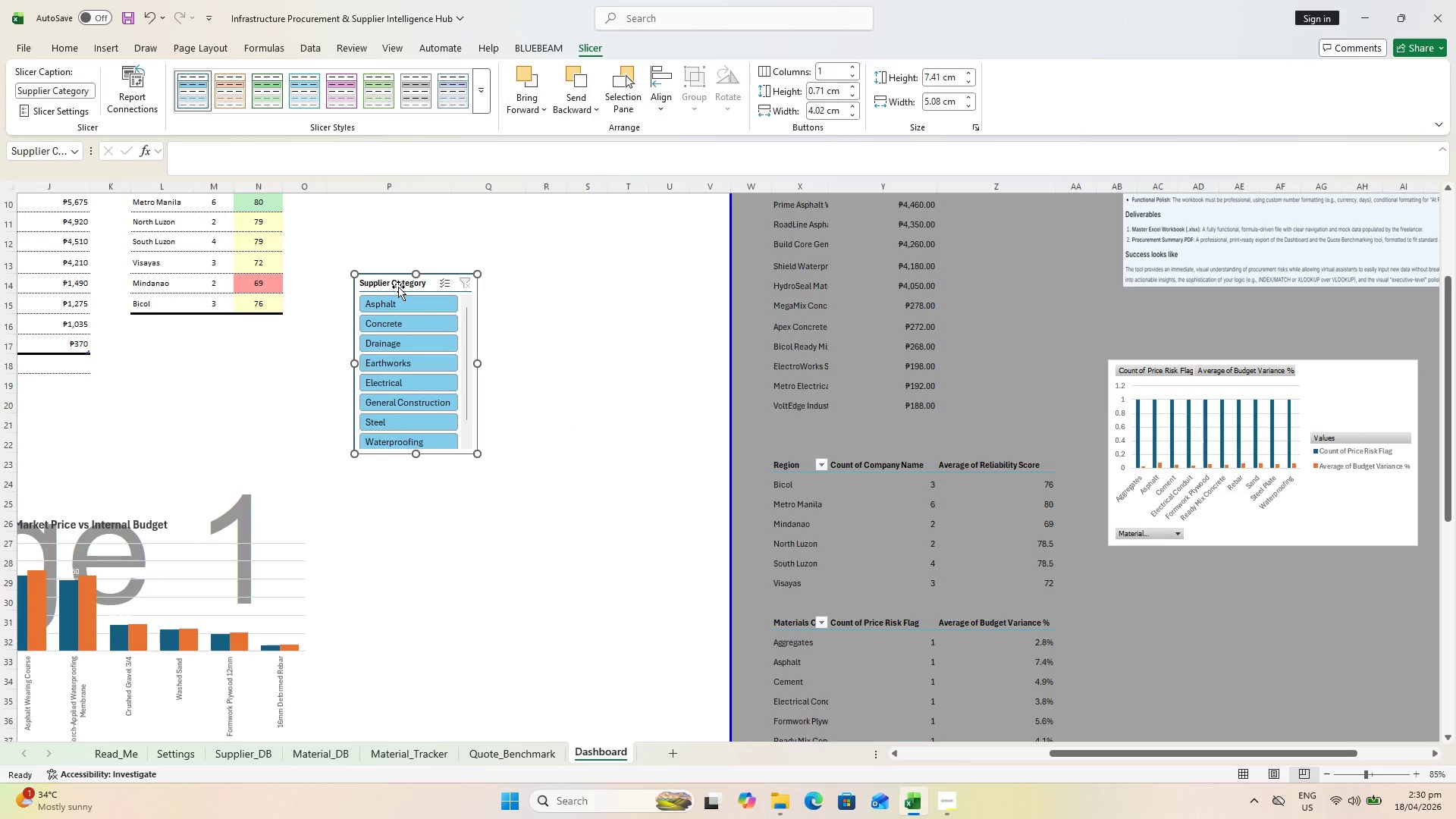 
left_click_drag(start_coordinate=[398, 287], to_coordinate=[529, 249])
 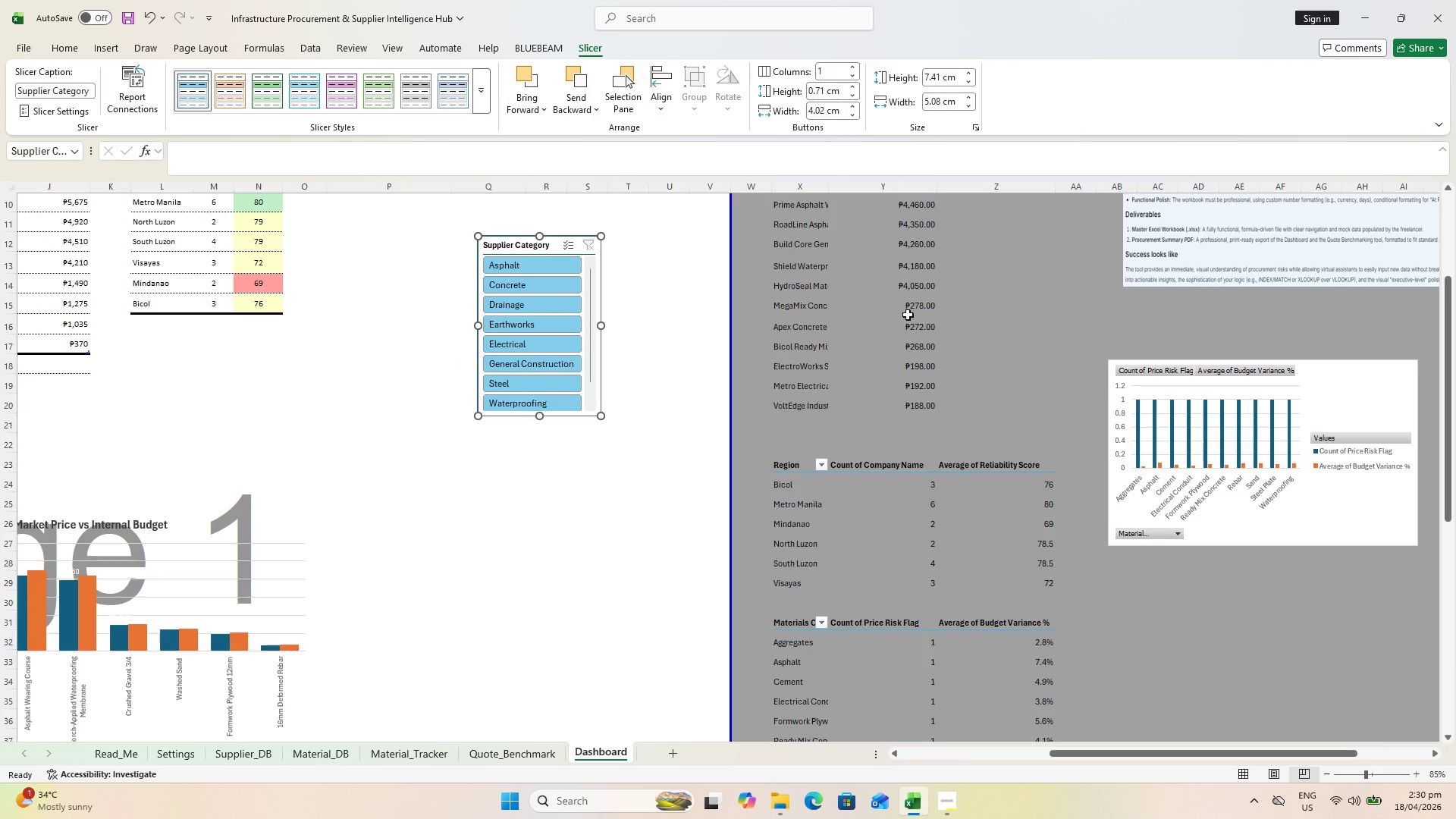 
scroll: coordinate [908, 315], scroll_direction: up, amount: 3.0
 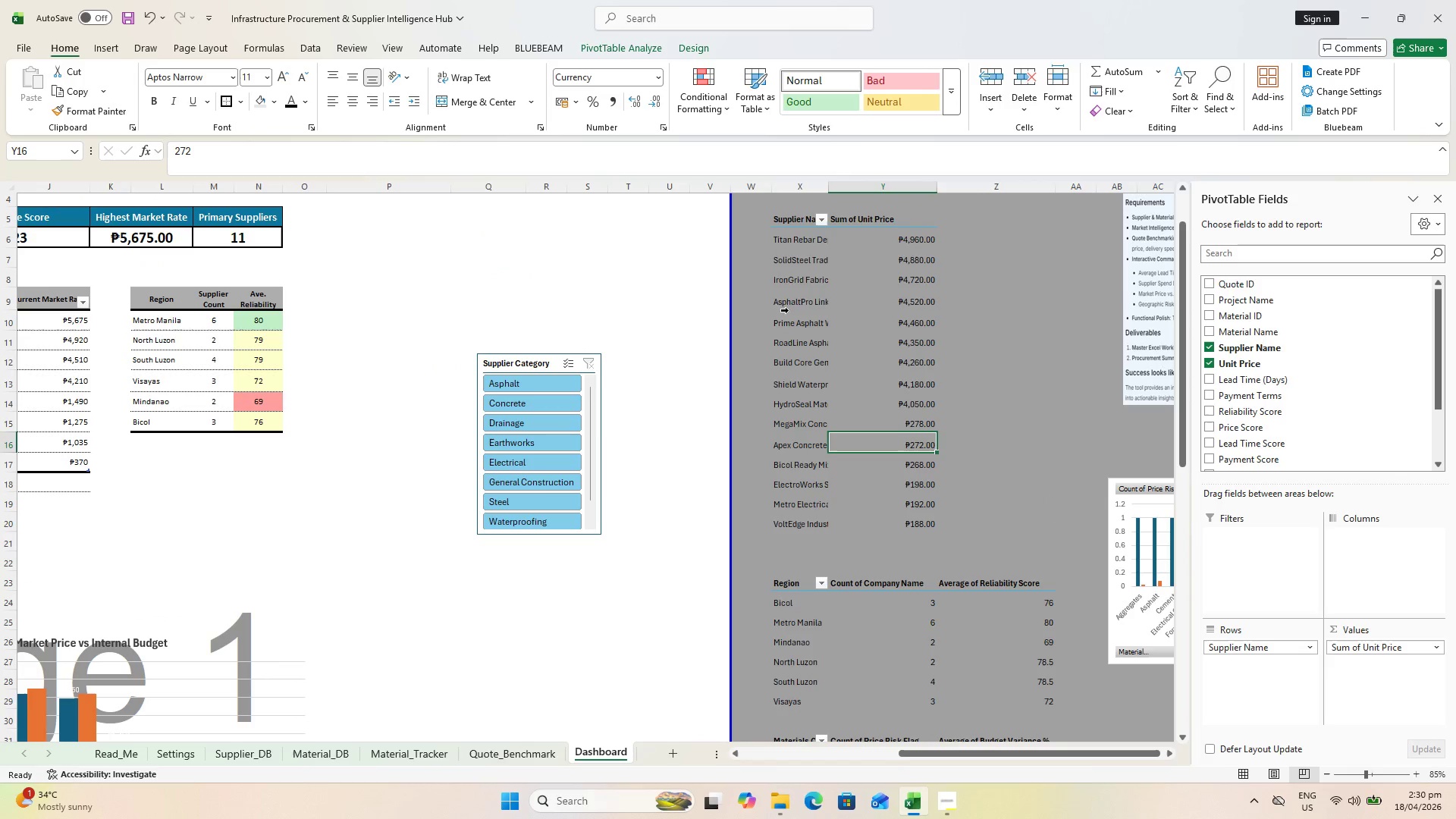 
left_click_drag(start_coordinate=[557, 362], to_coordinate=[494, 322])
 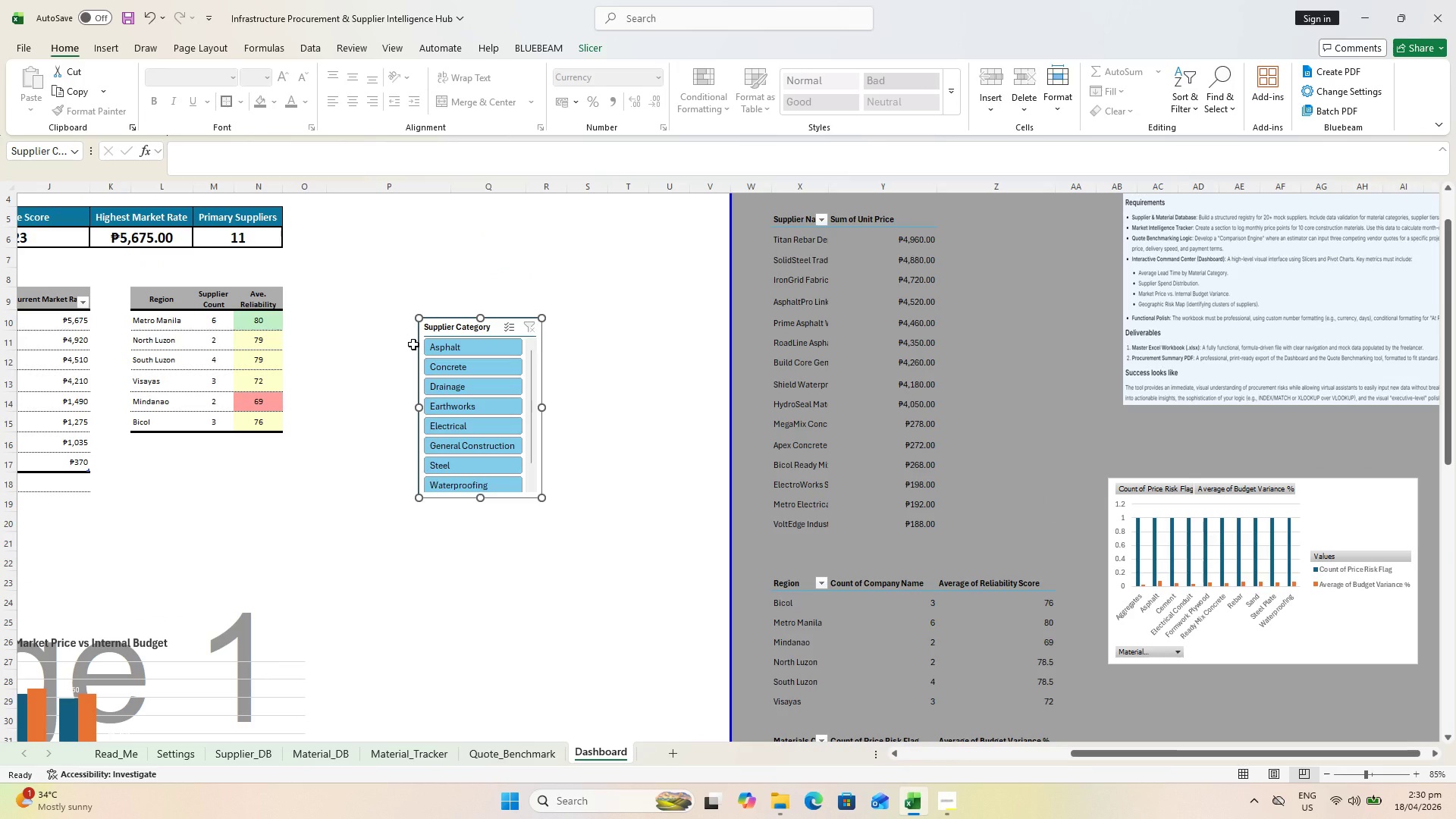 
wait(10.95)
 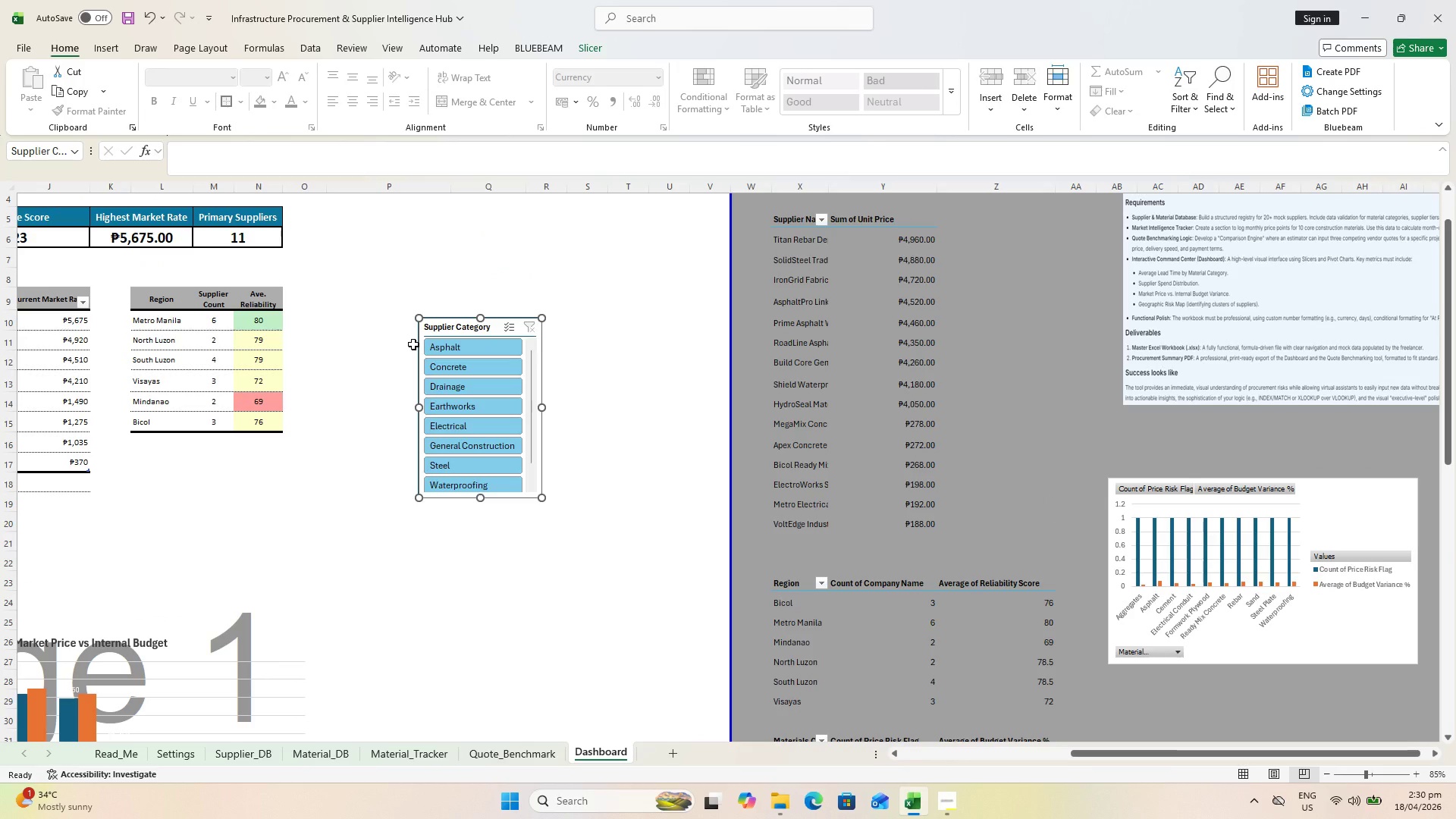 
scroll: coordinate [830, 504], scroll_direction: down, amount: 5.0
 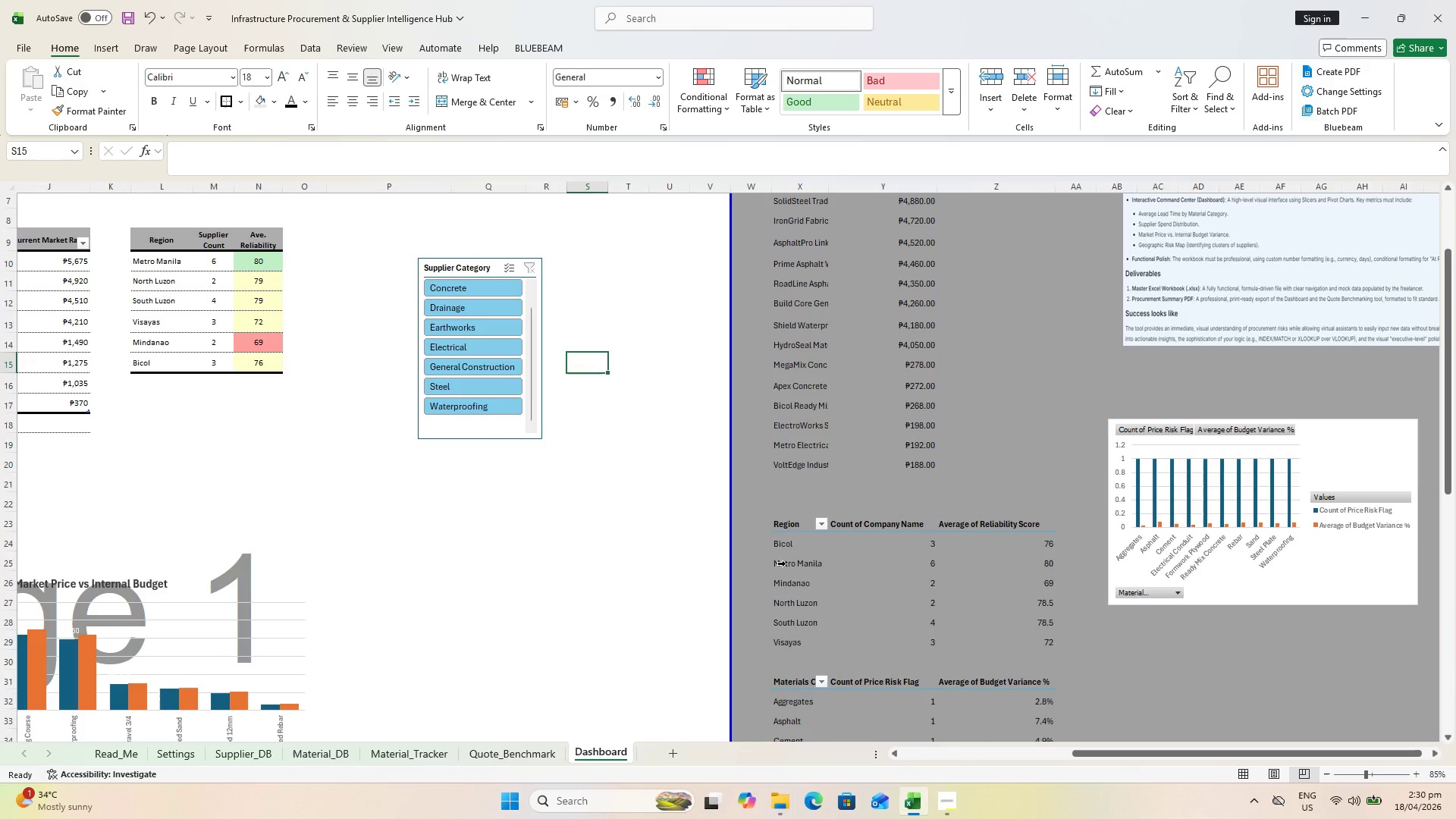 
left_click([786, 563])
 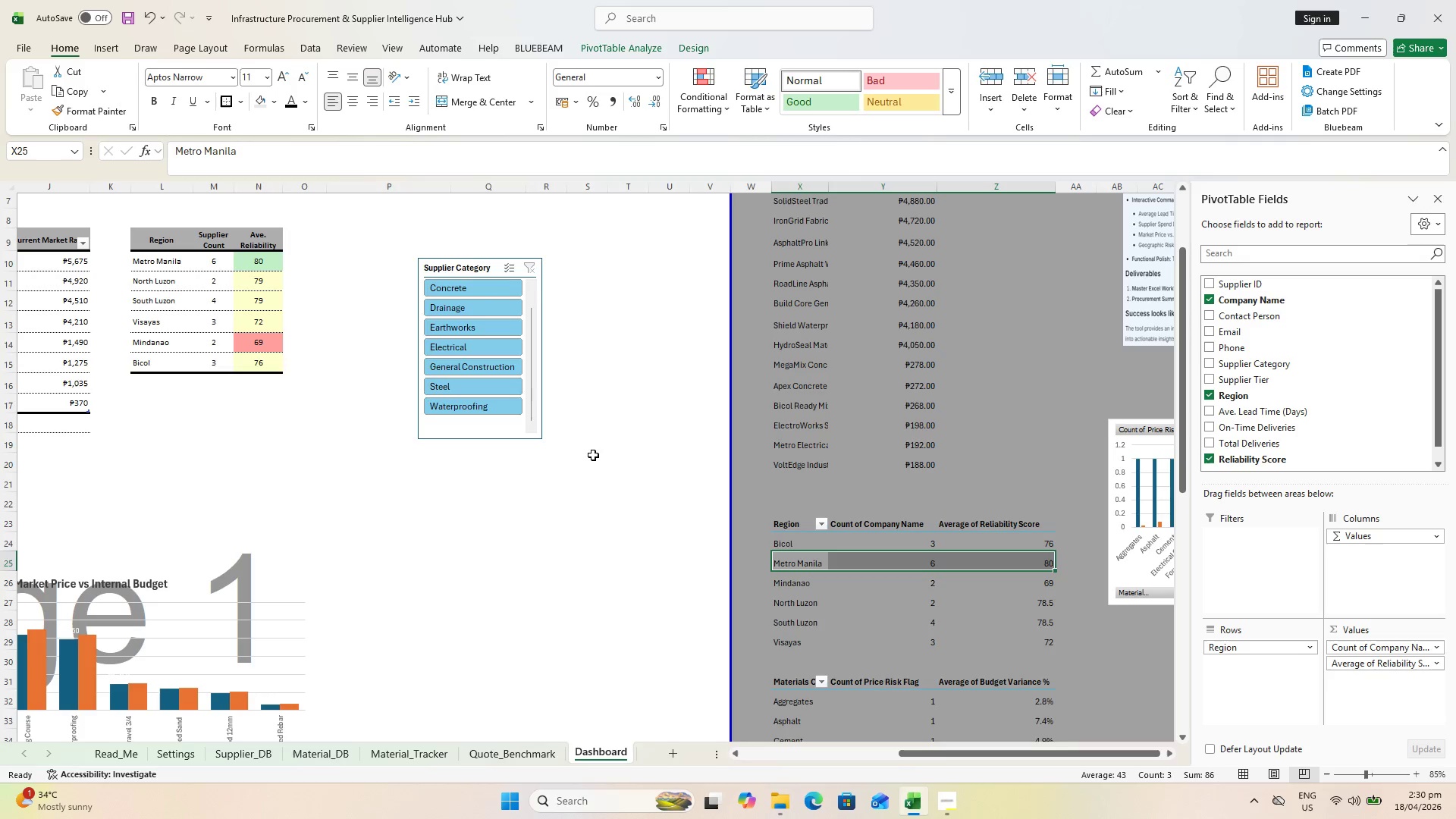 
scroll: coordinate [855, 365], scroll_direction: up, amount: 1.0
 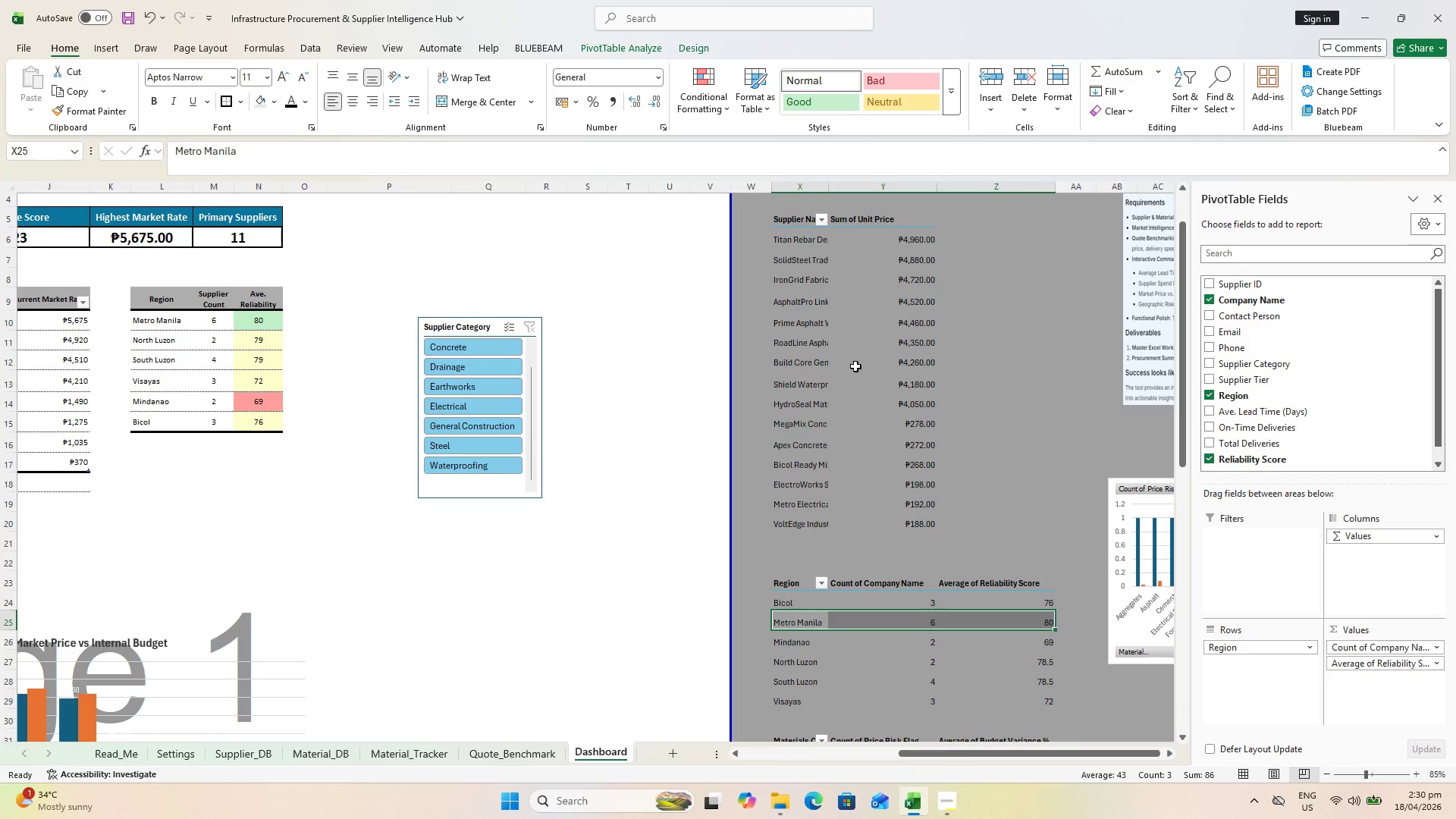 
scroll: coordinate [849, 378], scroll_direction: down, amount: 3.0
 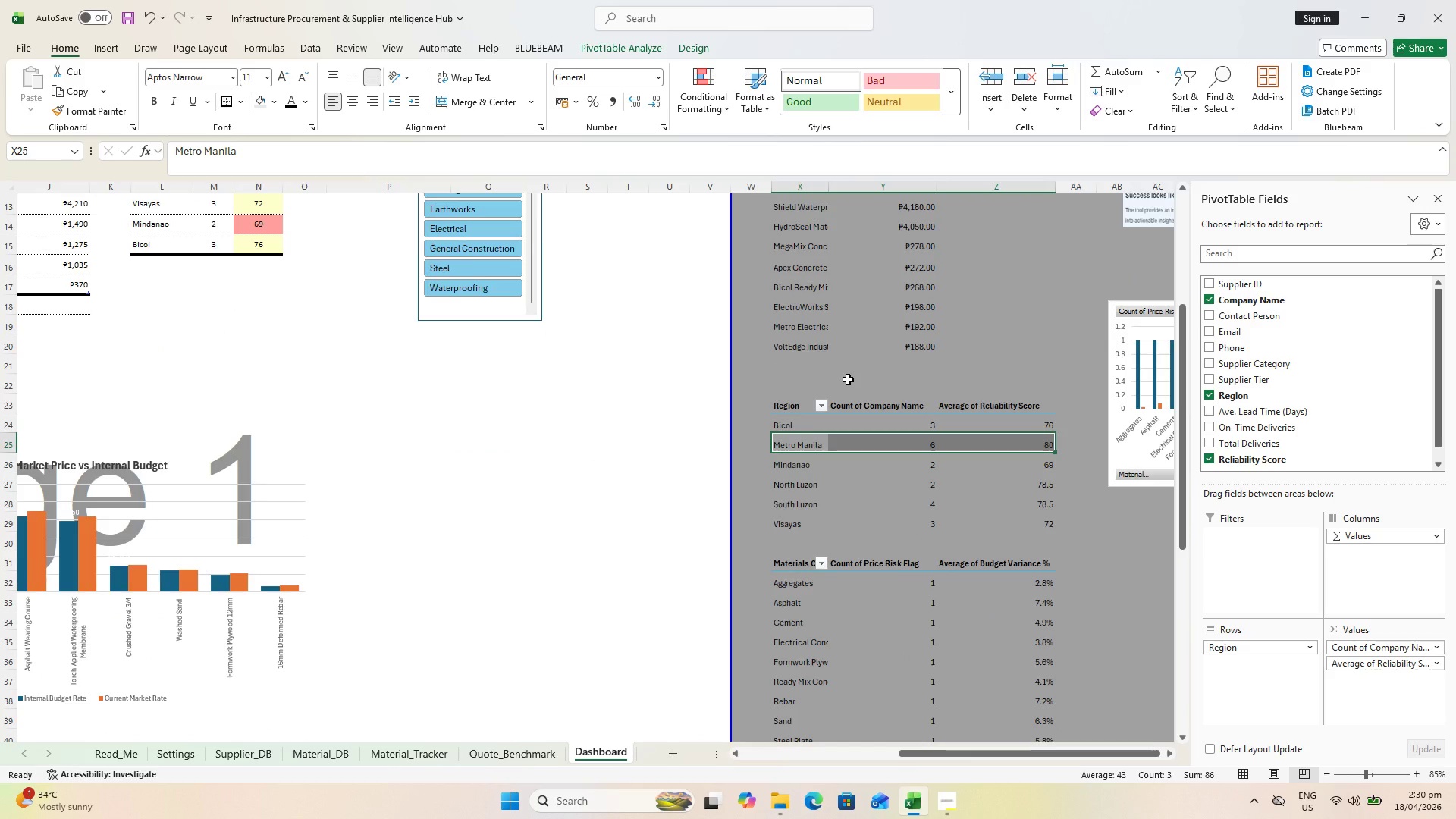 
scroll: coordinate [932, 389], scroll_direction: up, amount: 4.0
 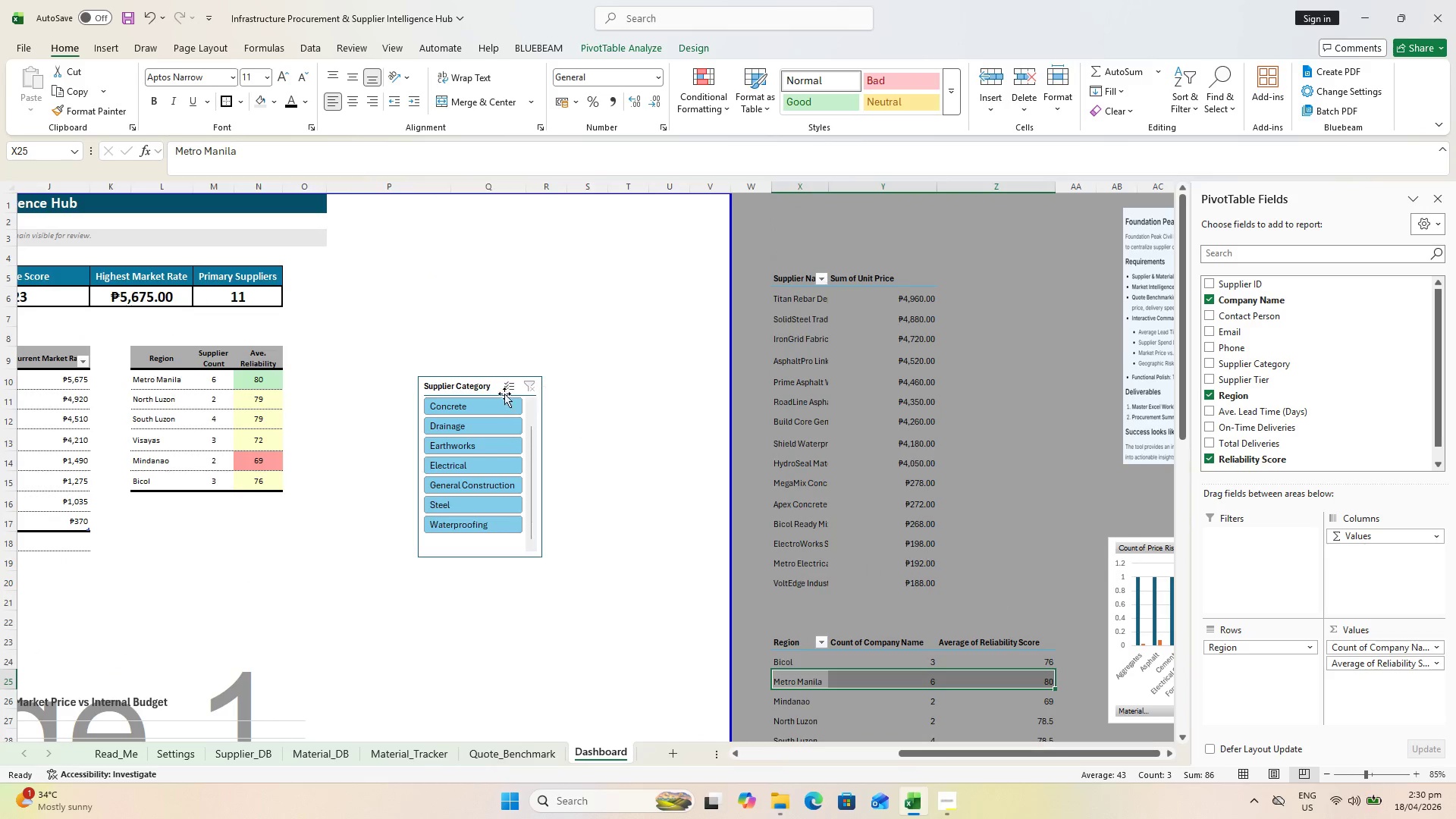 
left_click_drag(start_coordinate=[479, 393], to_coordinate=[438, 326])
 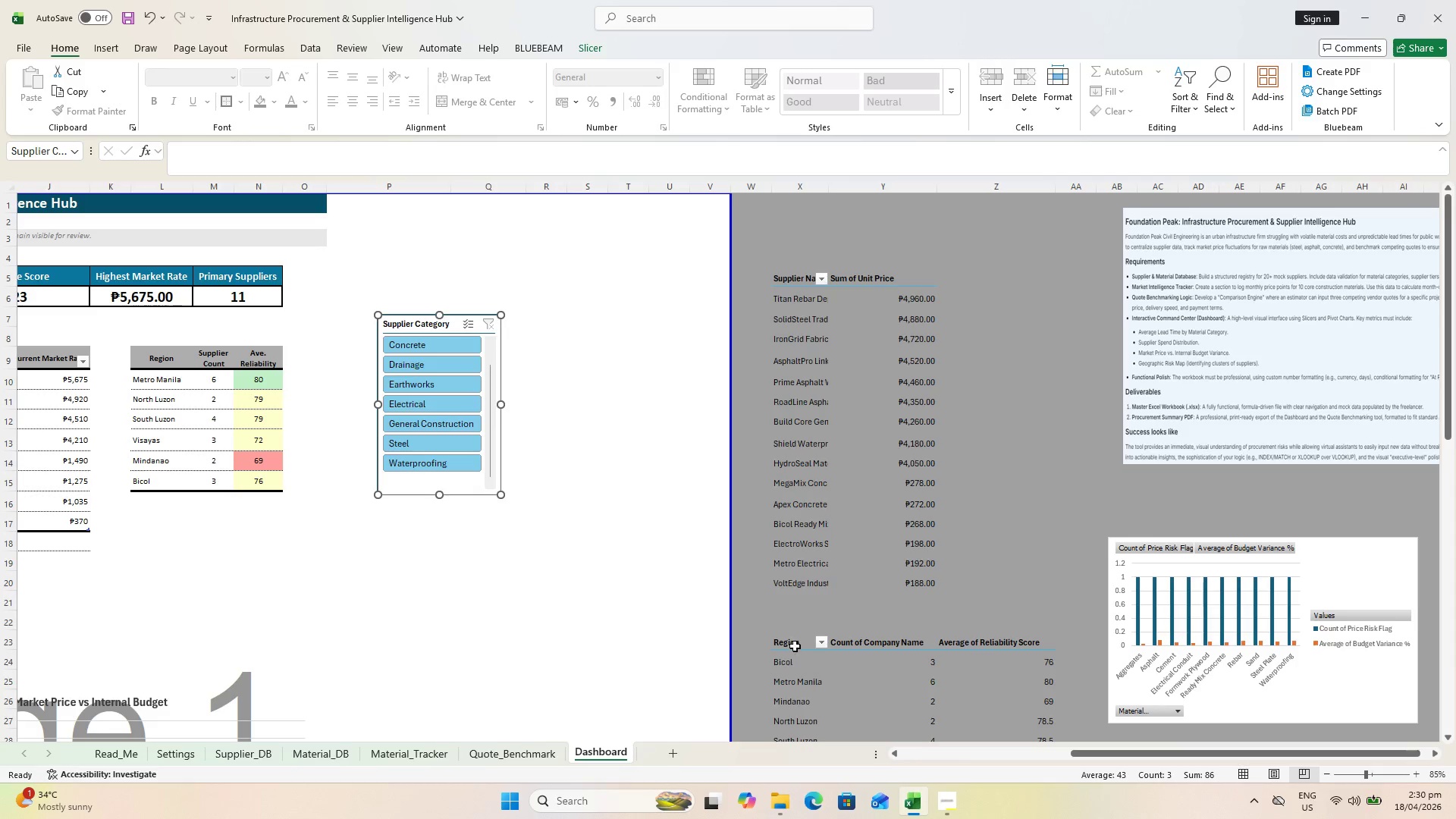 
wait(9.59)
 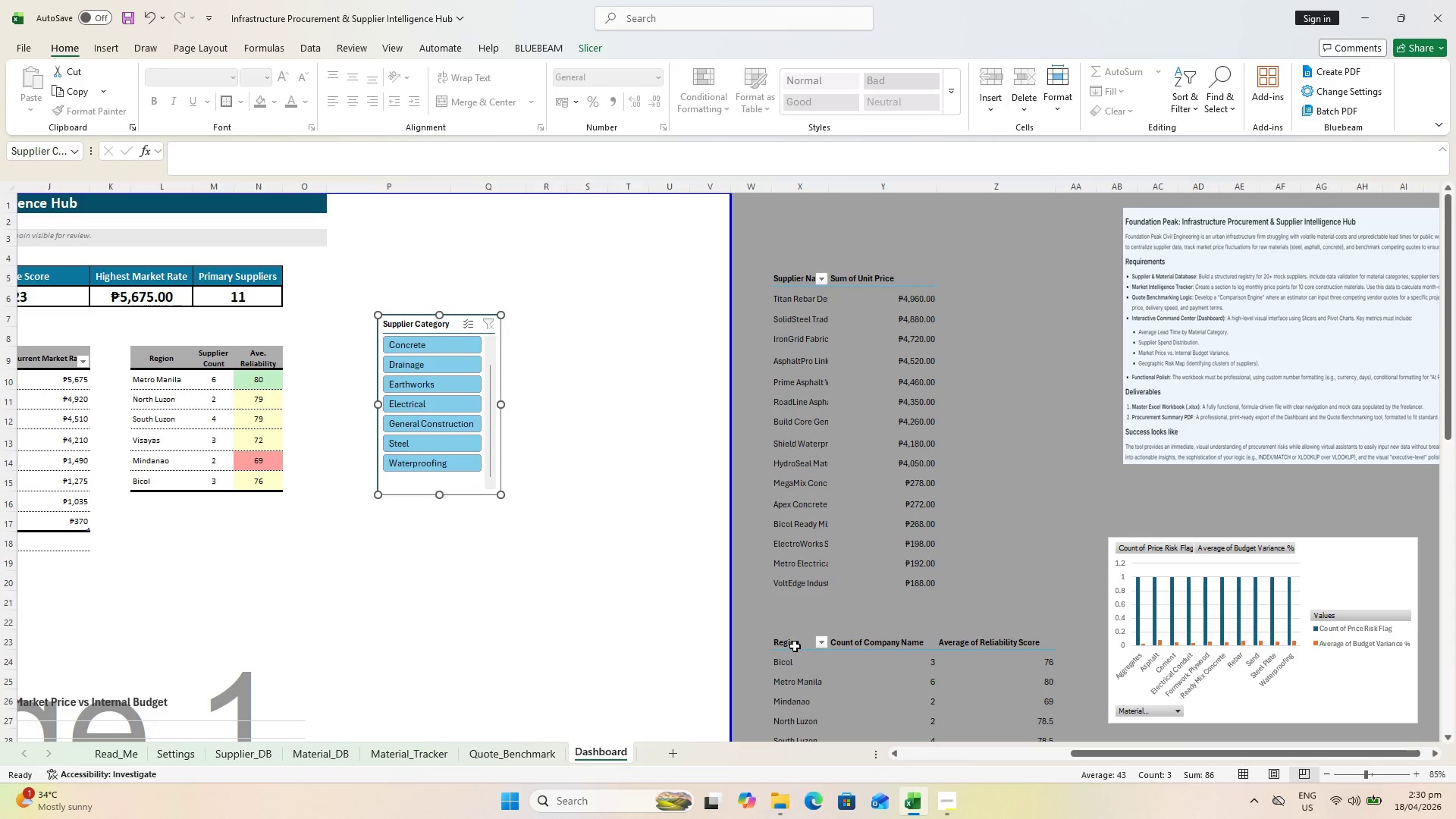 
scroll: coordinate [795, 639], scroll_direction: down, amount: 1.0
 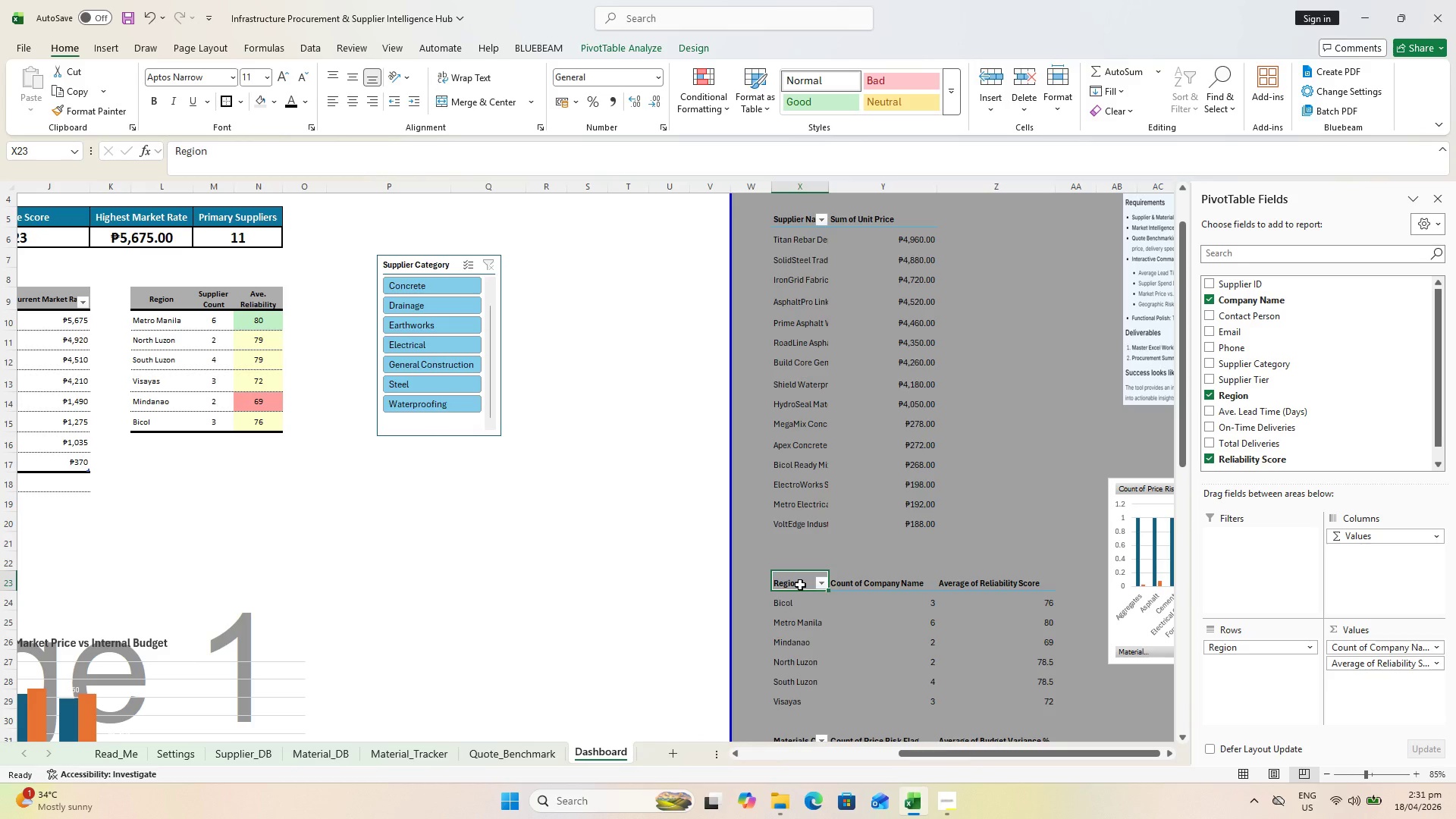 
wait(12.36)
 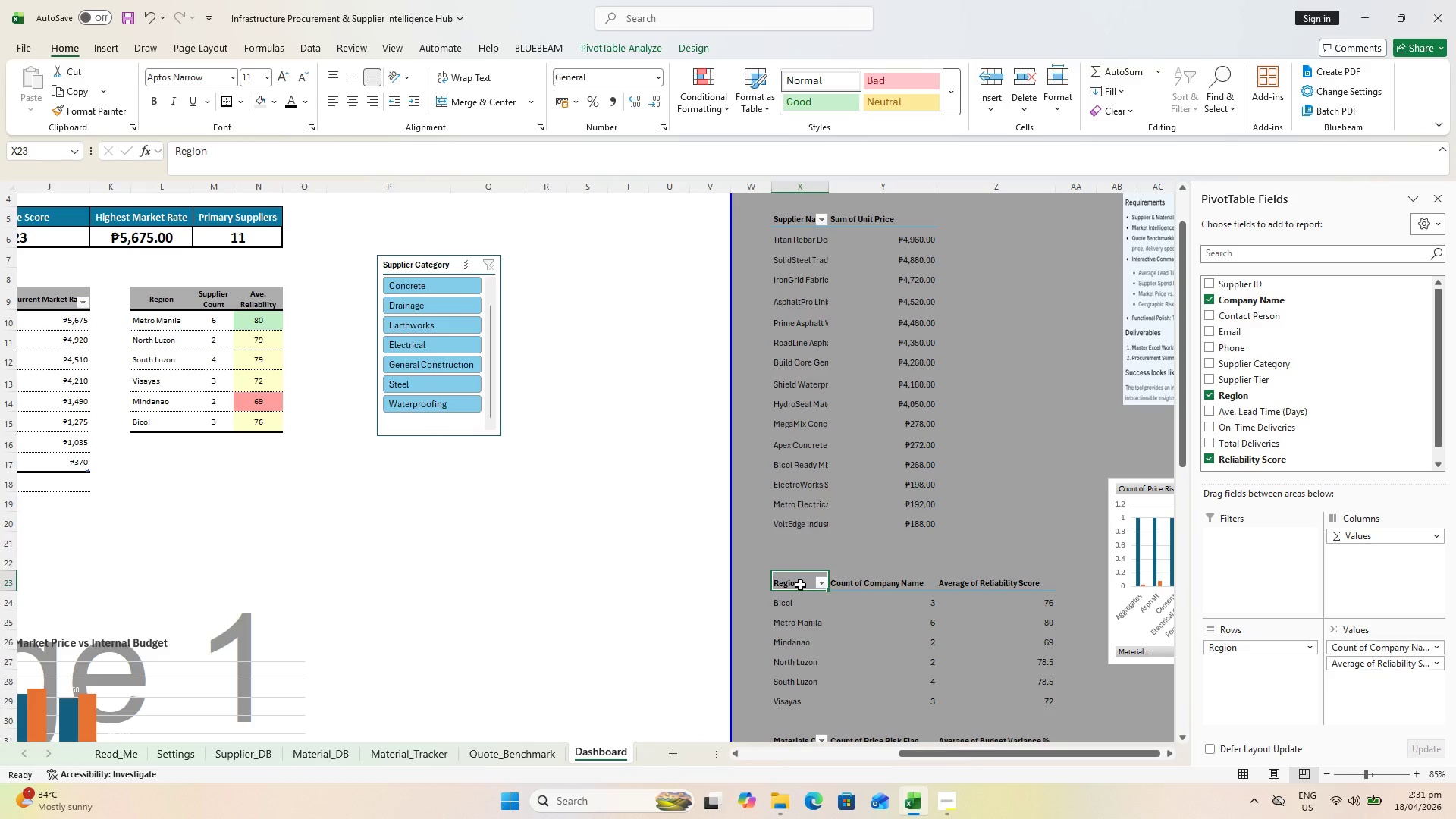 
right_click([799, 580])
 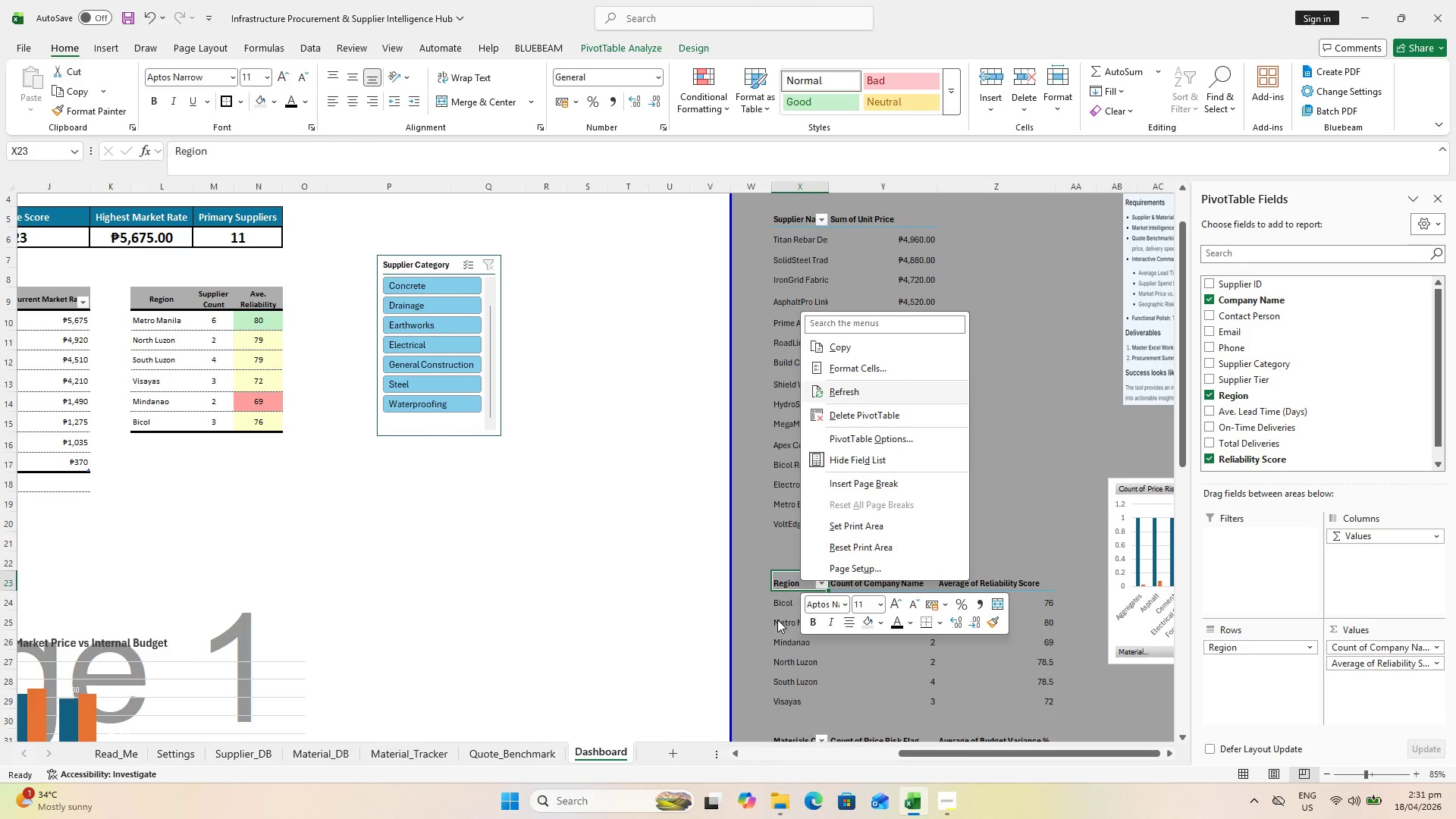 
left_click([776, 576])
 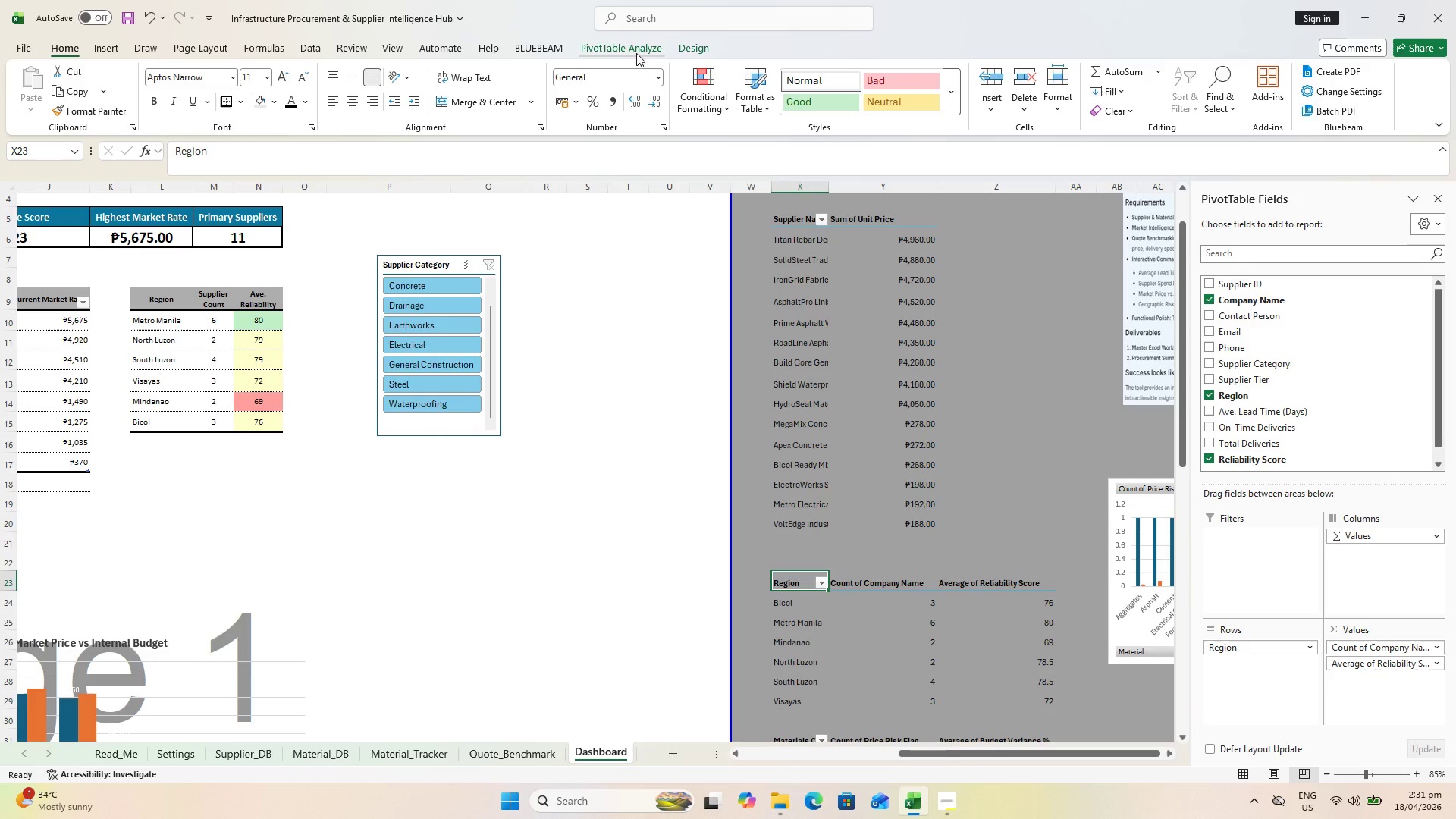 
left_click([635, 52])
 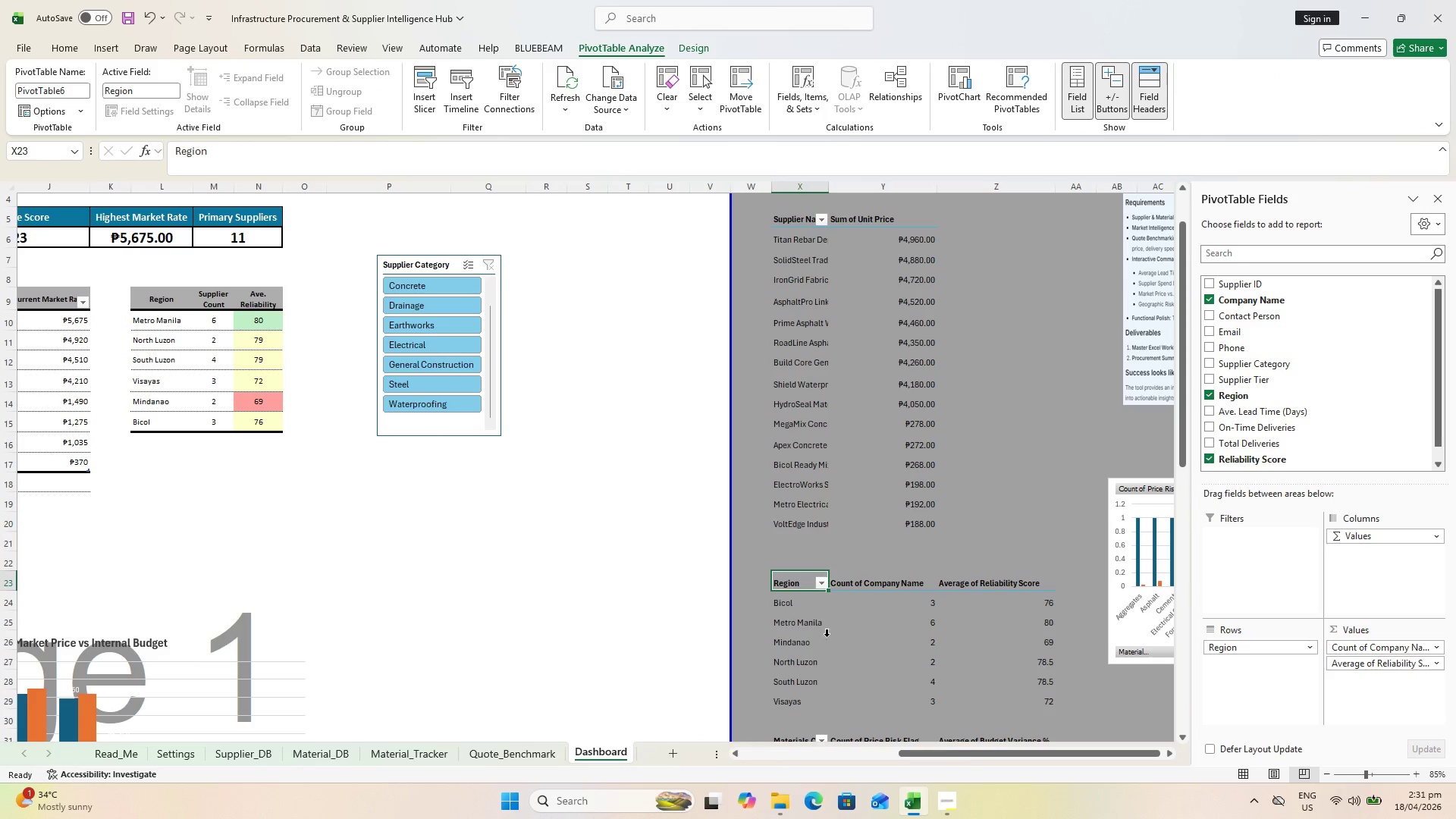 
left_click([666, 449])
 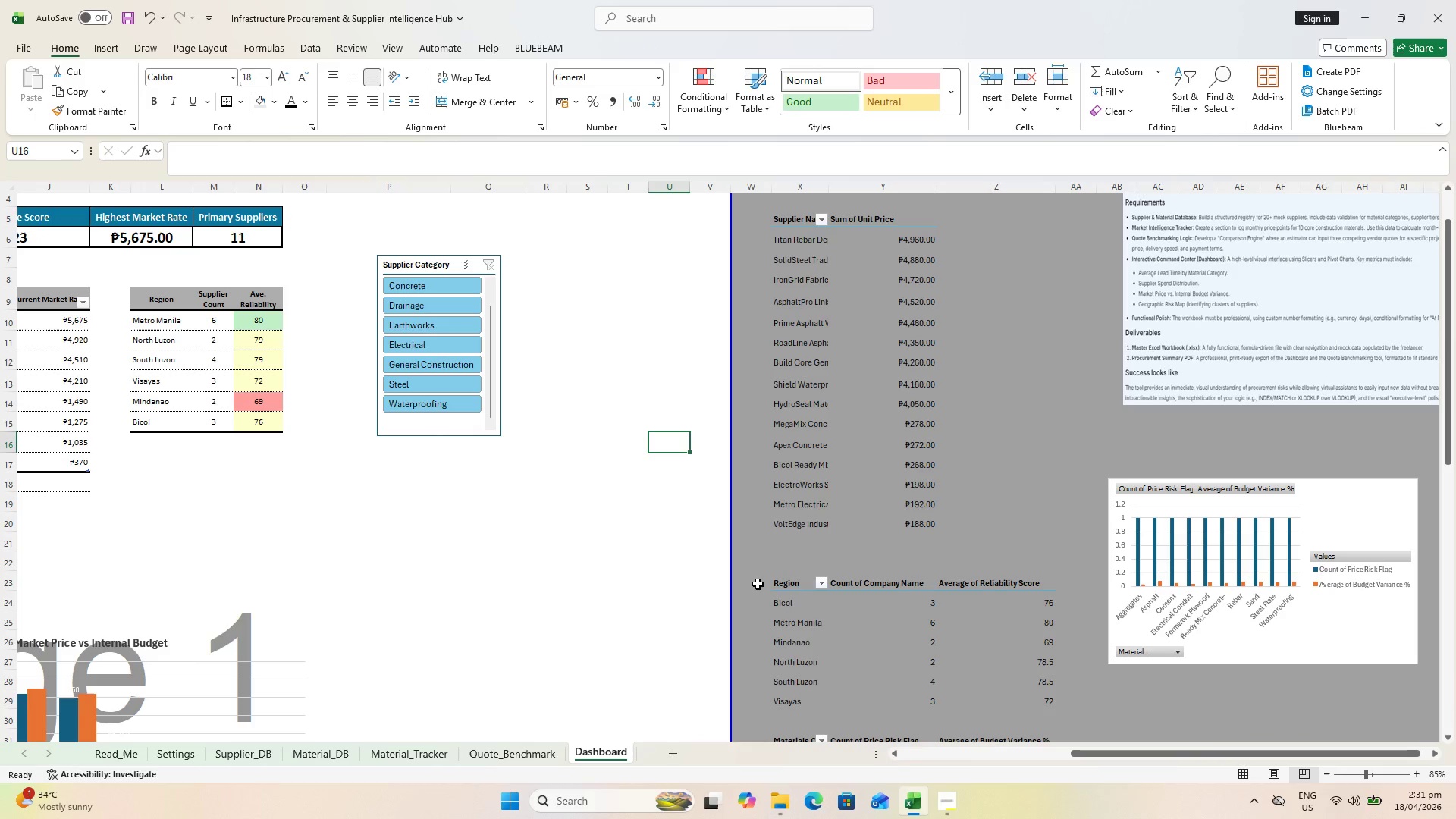 
left_click([780, 582])
 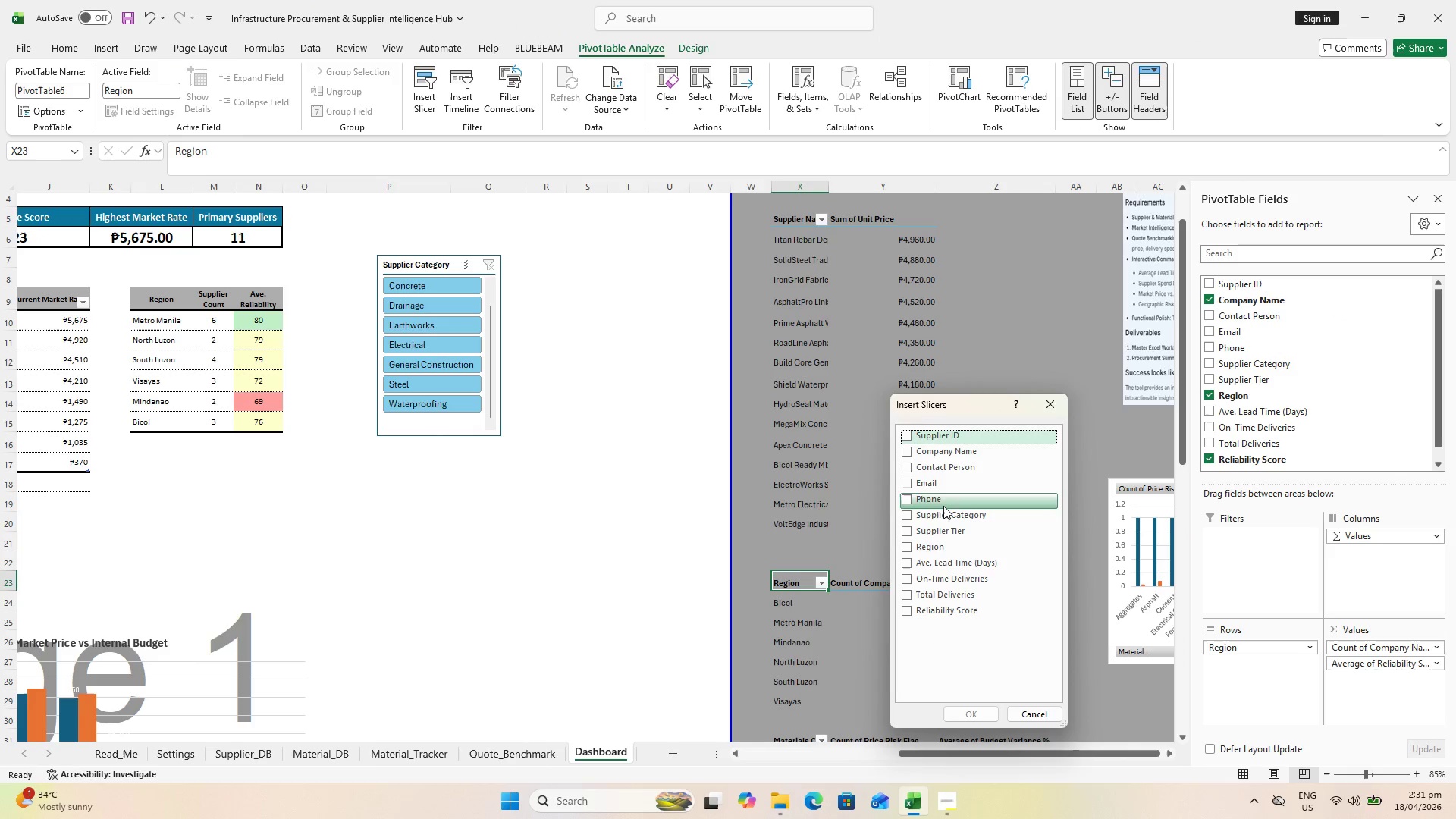 
left_click([929, 544])
 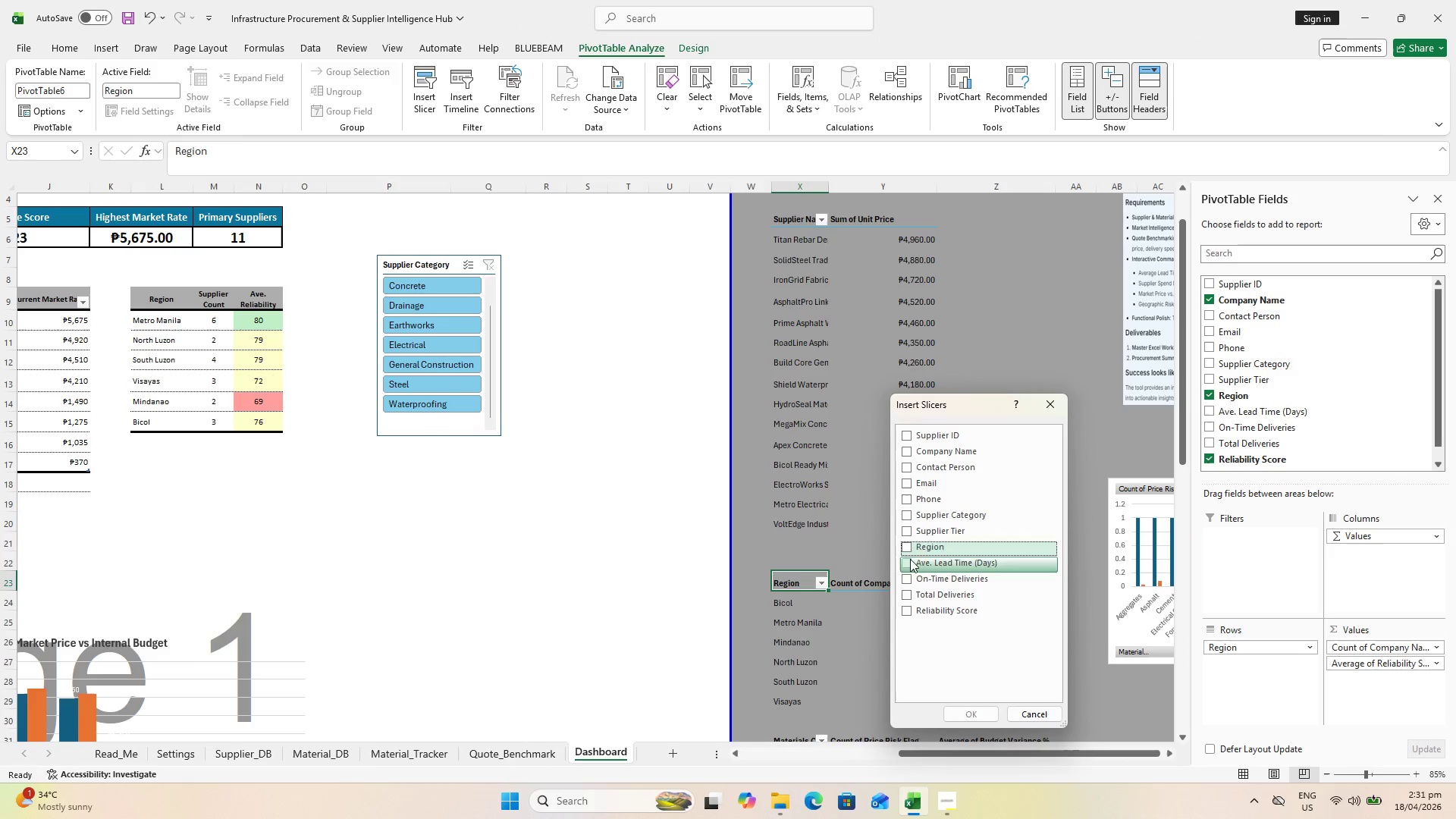 
left_click([910, 546])
 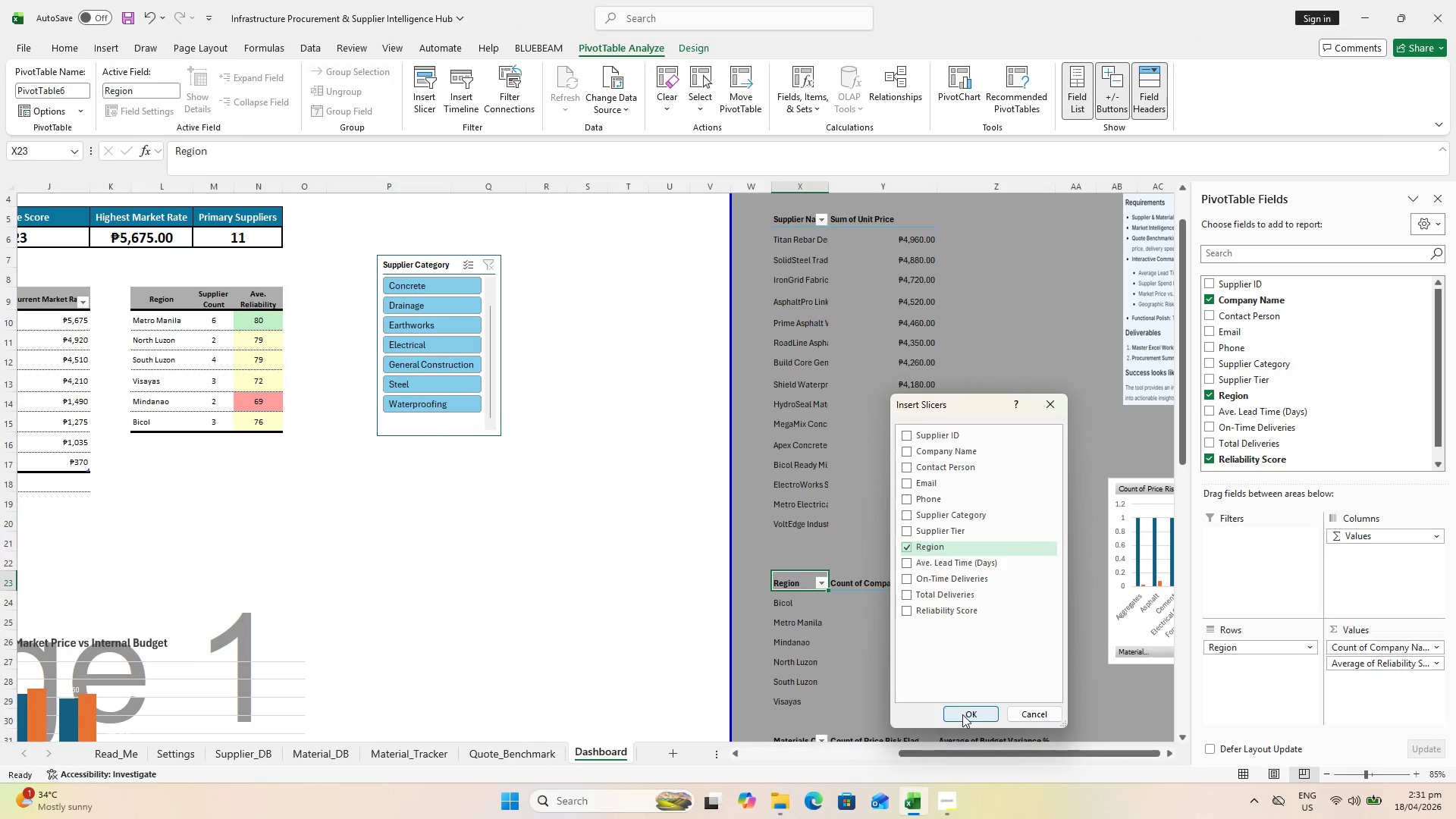 
left_click([962, 714])
 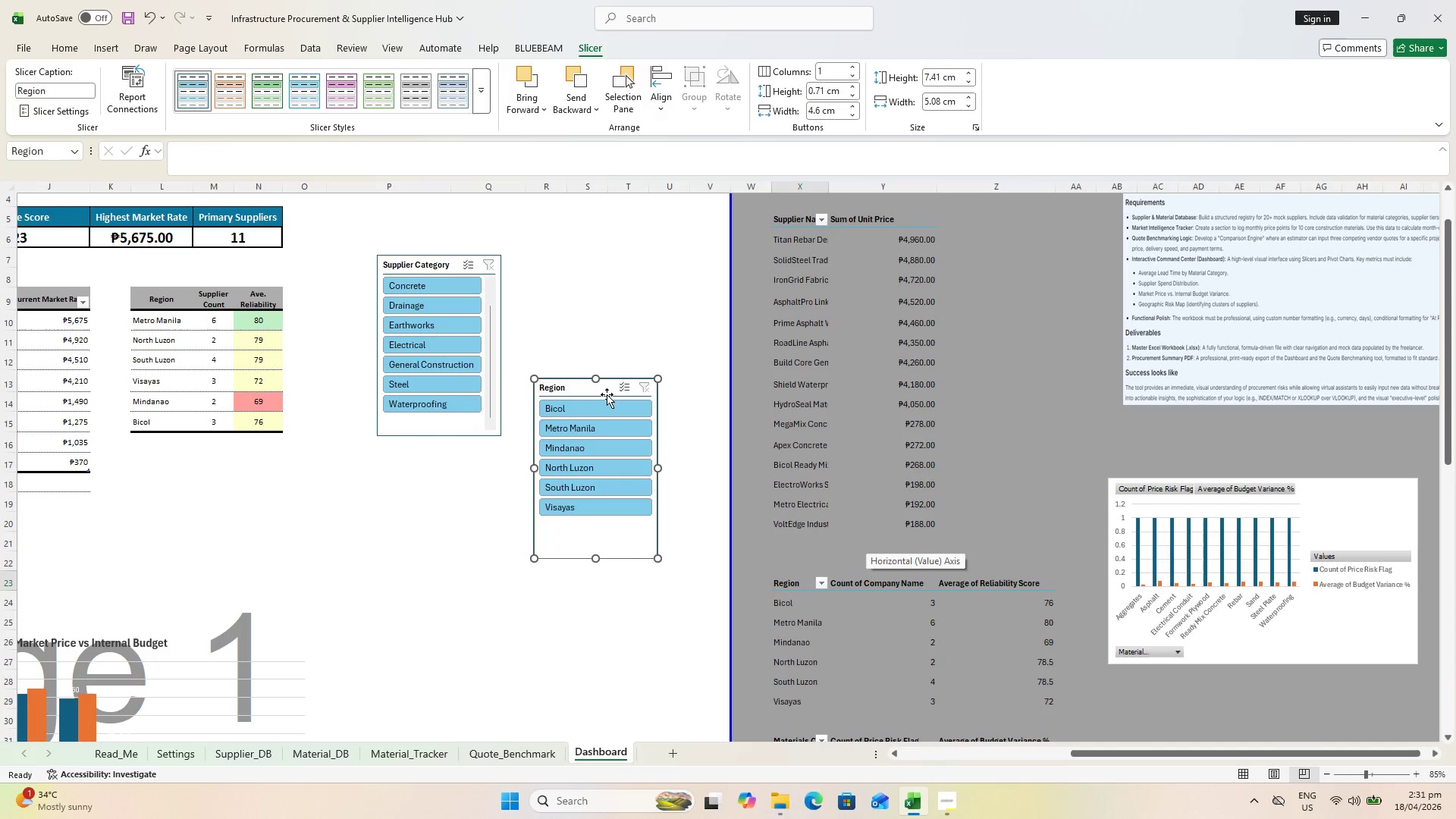 
left_click_drag(start_coordinate=[599, 388], to_coordinate=[592, 284])
 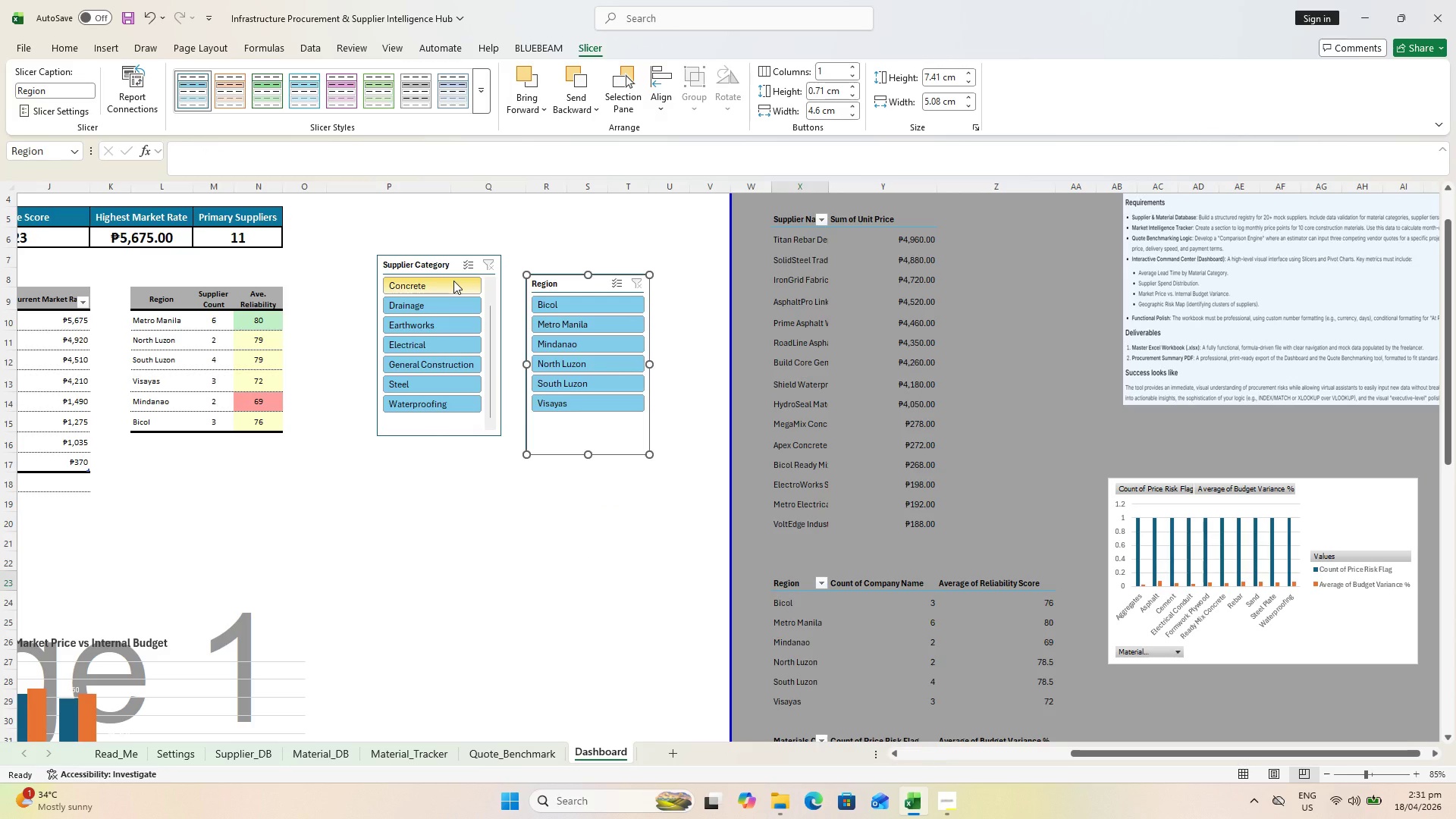 
wait(7.83)
 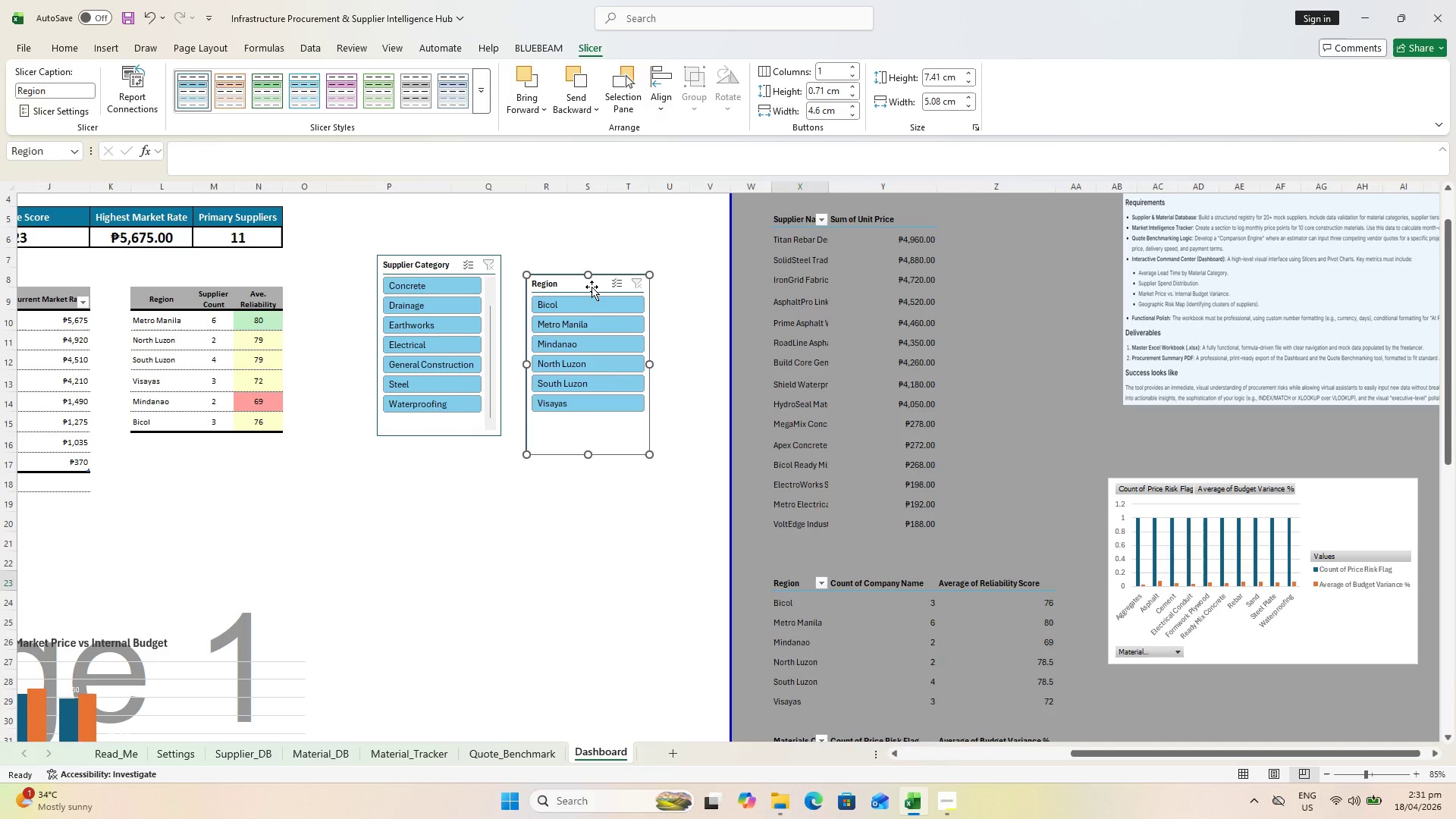 
left_click_drag(start_coordinate=[437, 262], to_coordinate=[400, 224])
 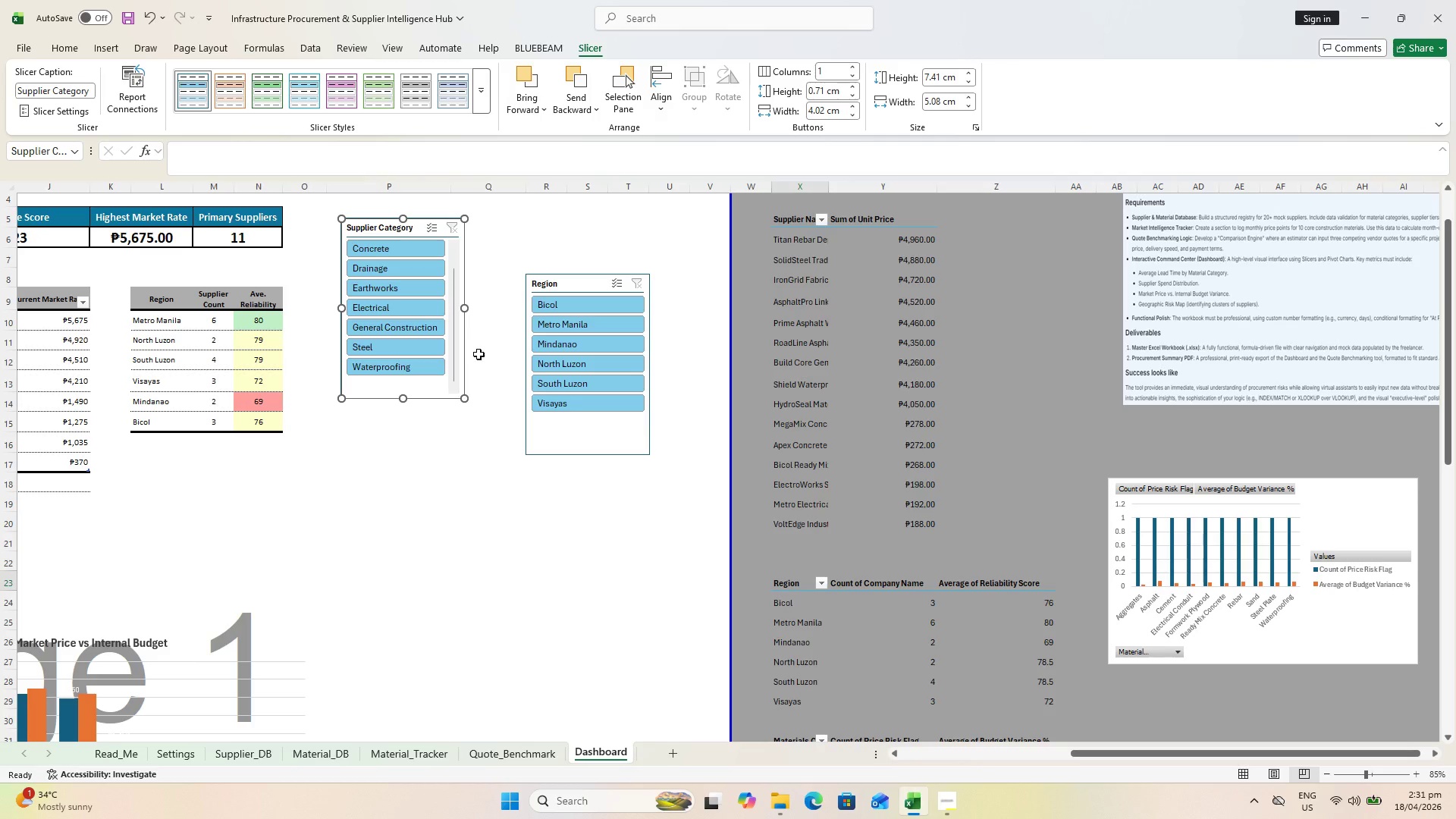 
scroll: coordinate [493, 379], scroll_direction: up, amount: 3.0
 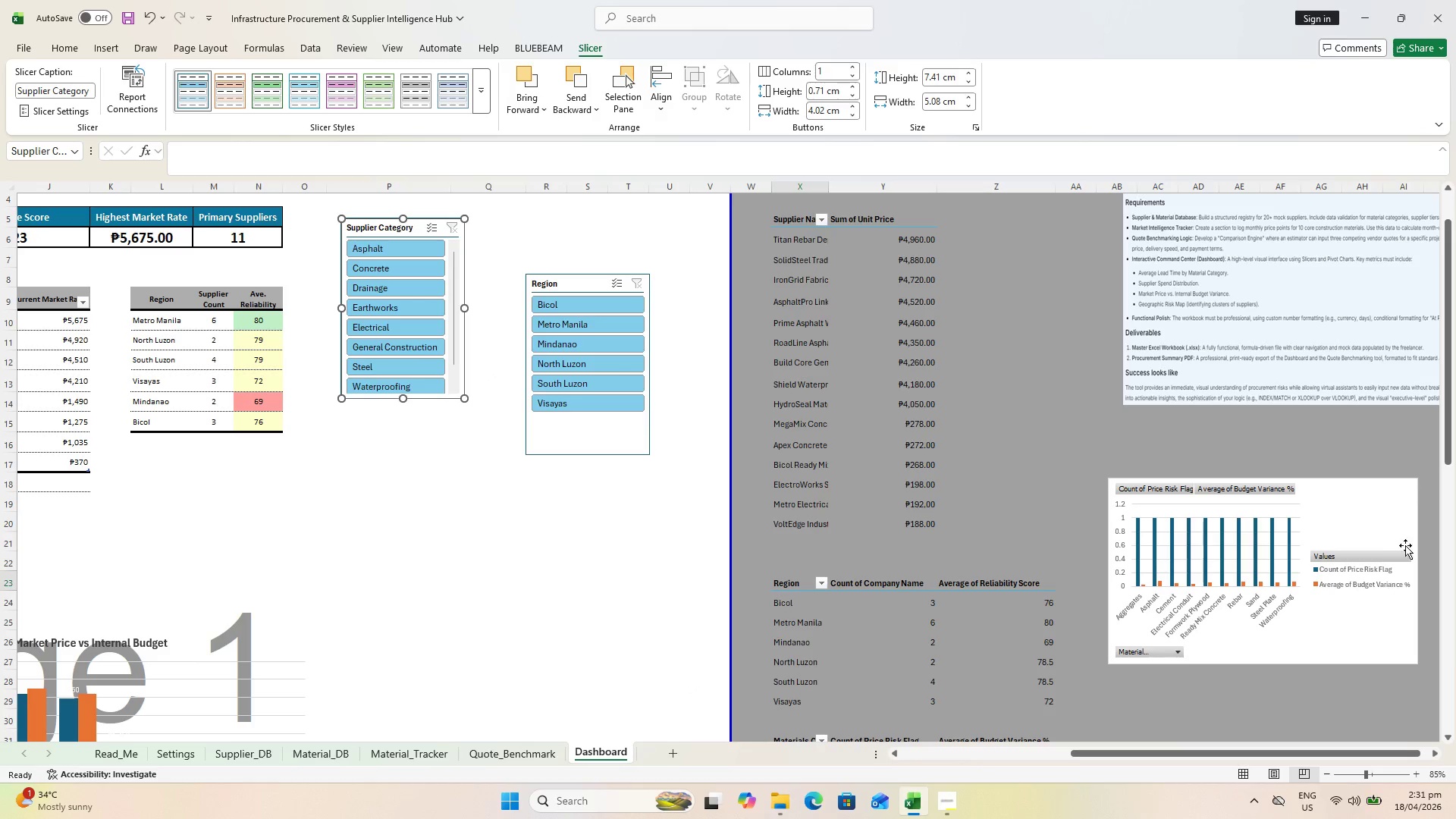 
left_click_drag(start_coordinate=[1447, 457], to_coordinate=[1455, 416])
 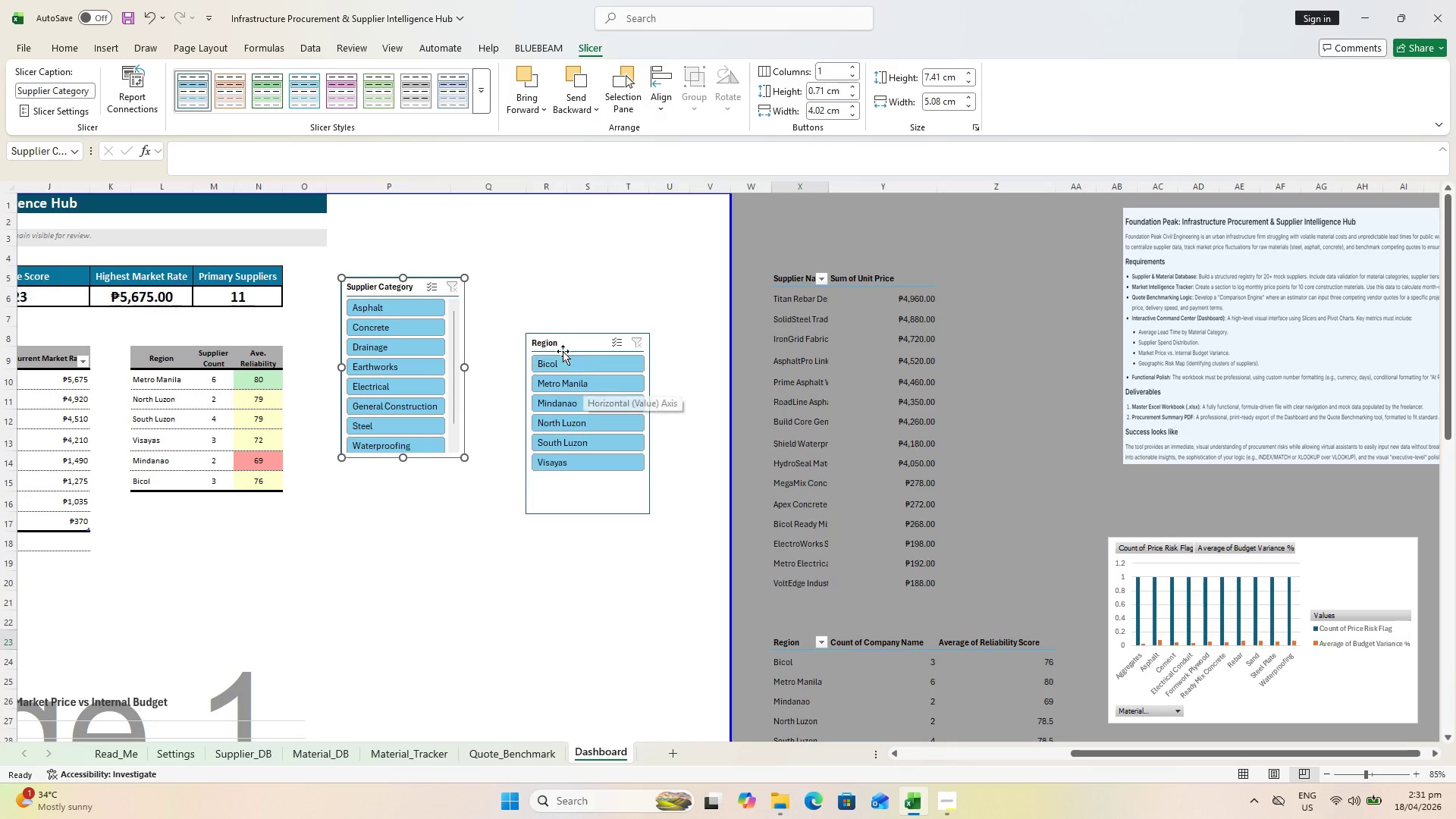 
left_click_drag(start_coordinate=[570, 344], to_coordinate=[386, 476])
 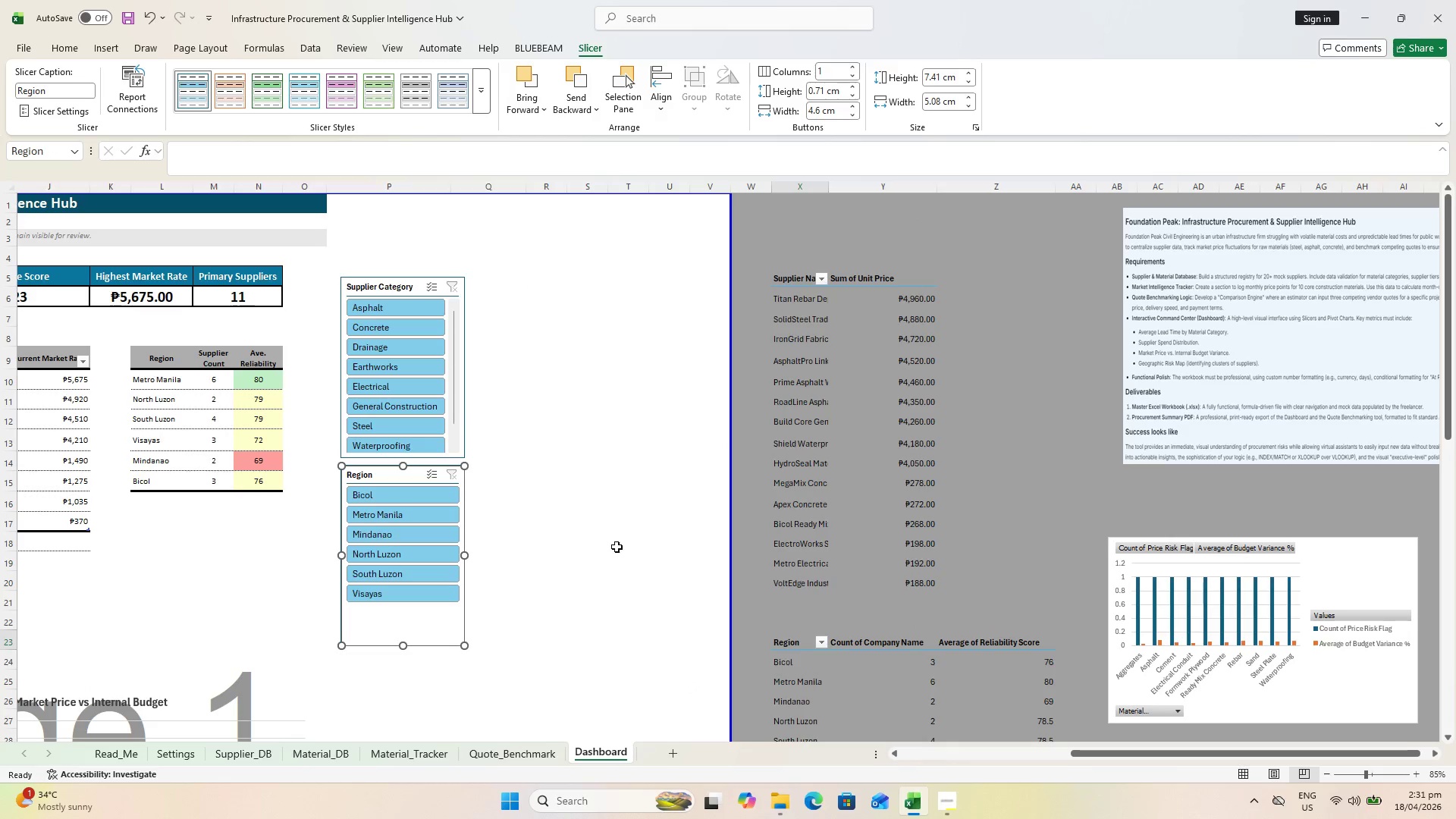 
scroll: coordinate [863, 521], scroll_direction: down, amount: 4.0
 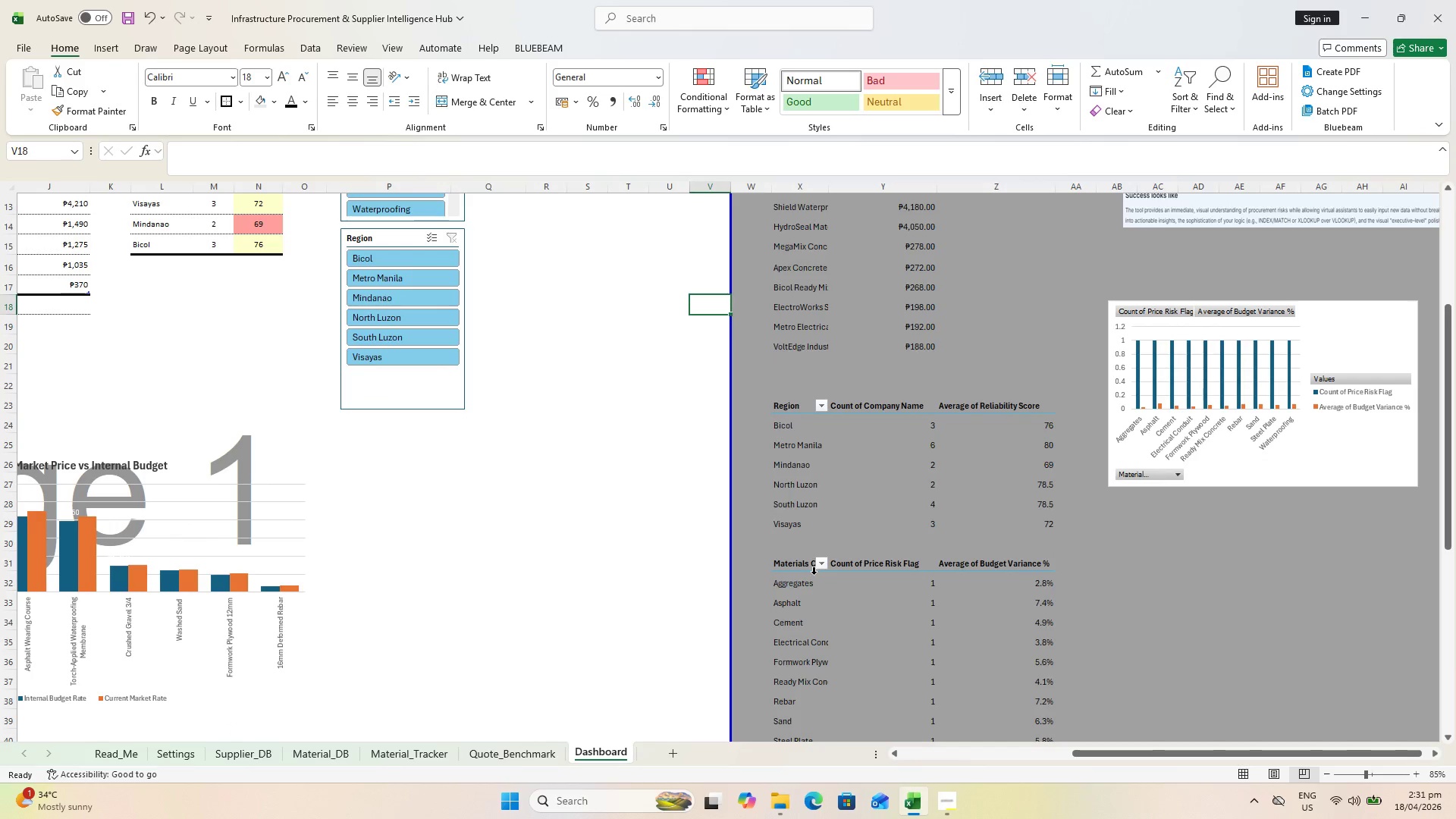 
left_click([782, 587])
 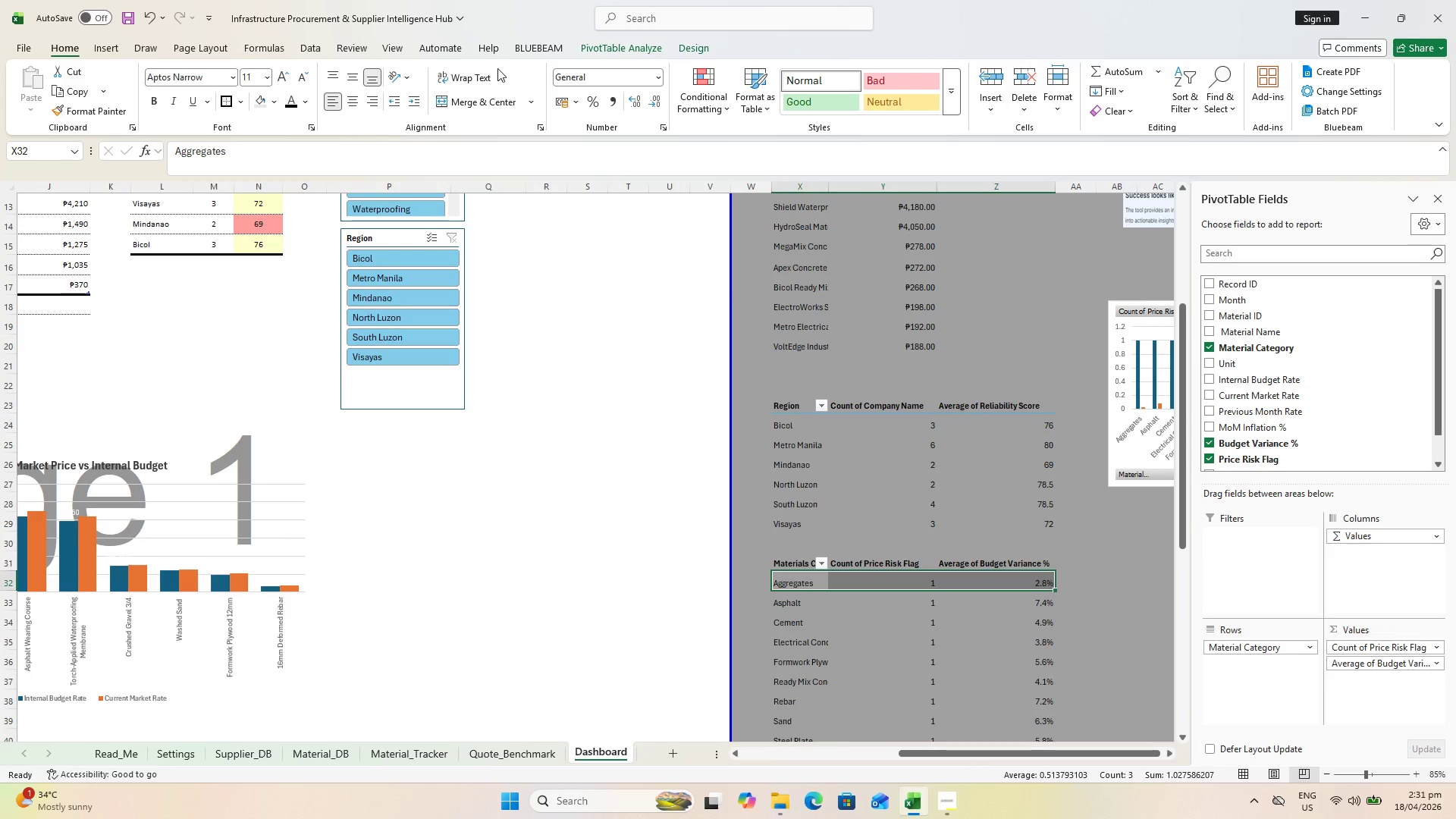 
wait(5.39)
 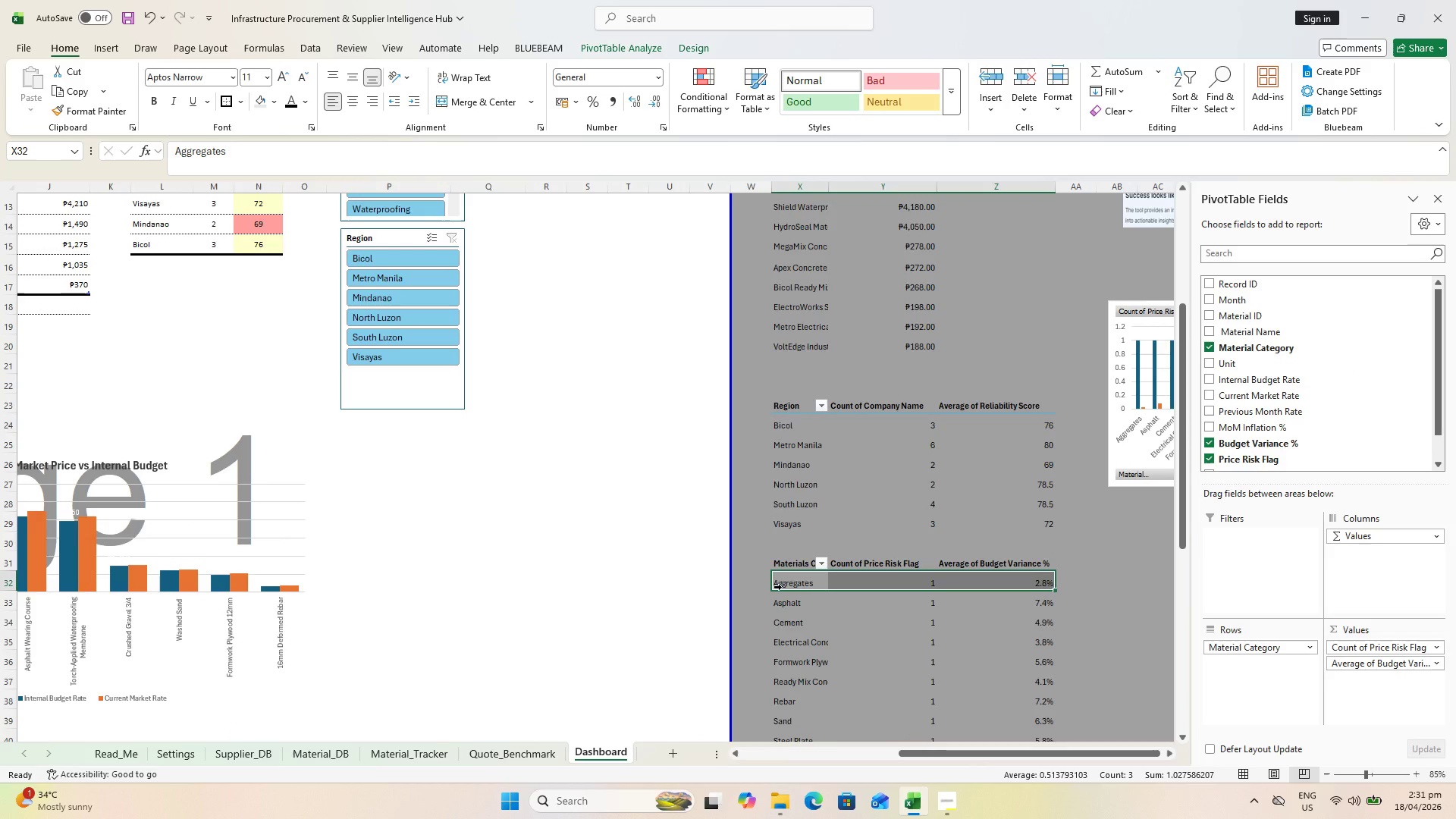 
left_click([108, 56])
 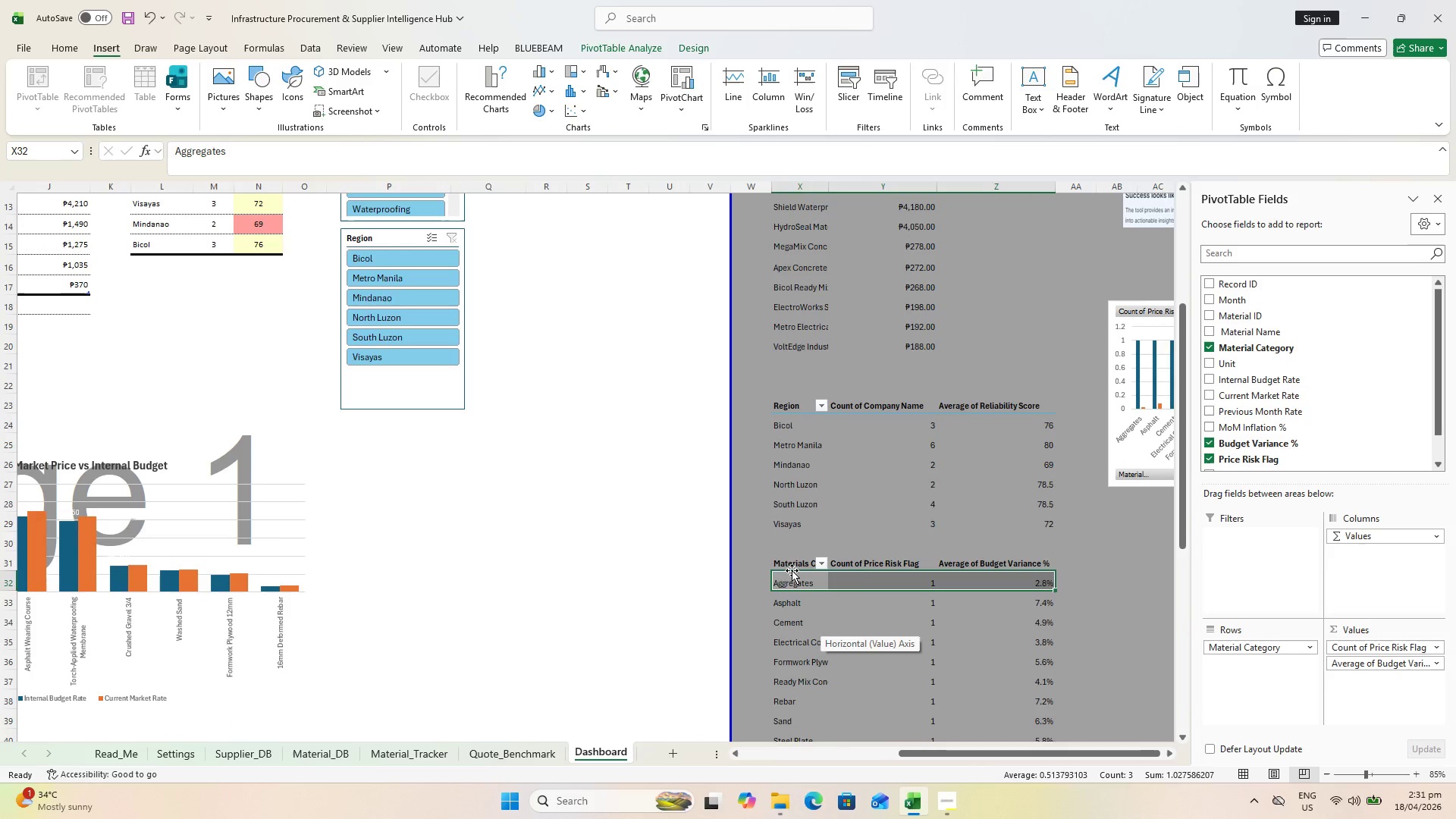 
wait(5.08)
 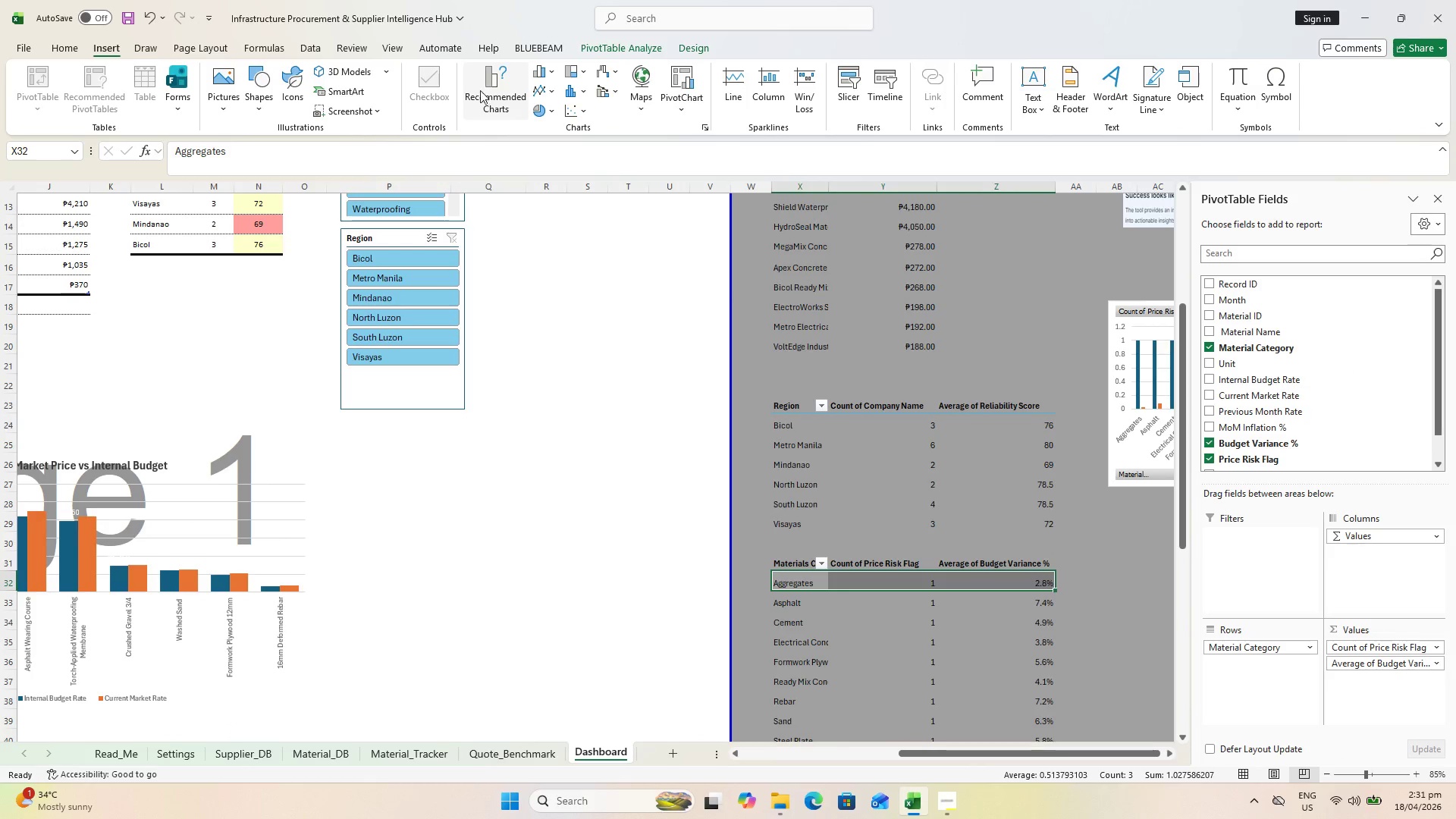 
left_click([618, 46])
 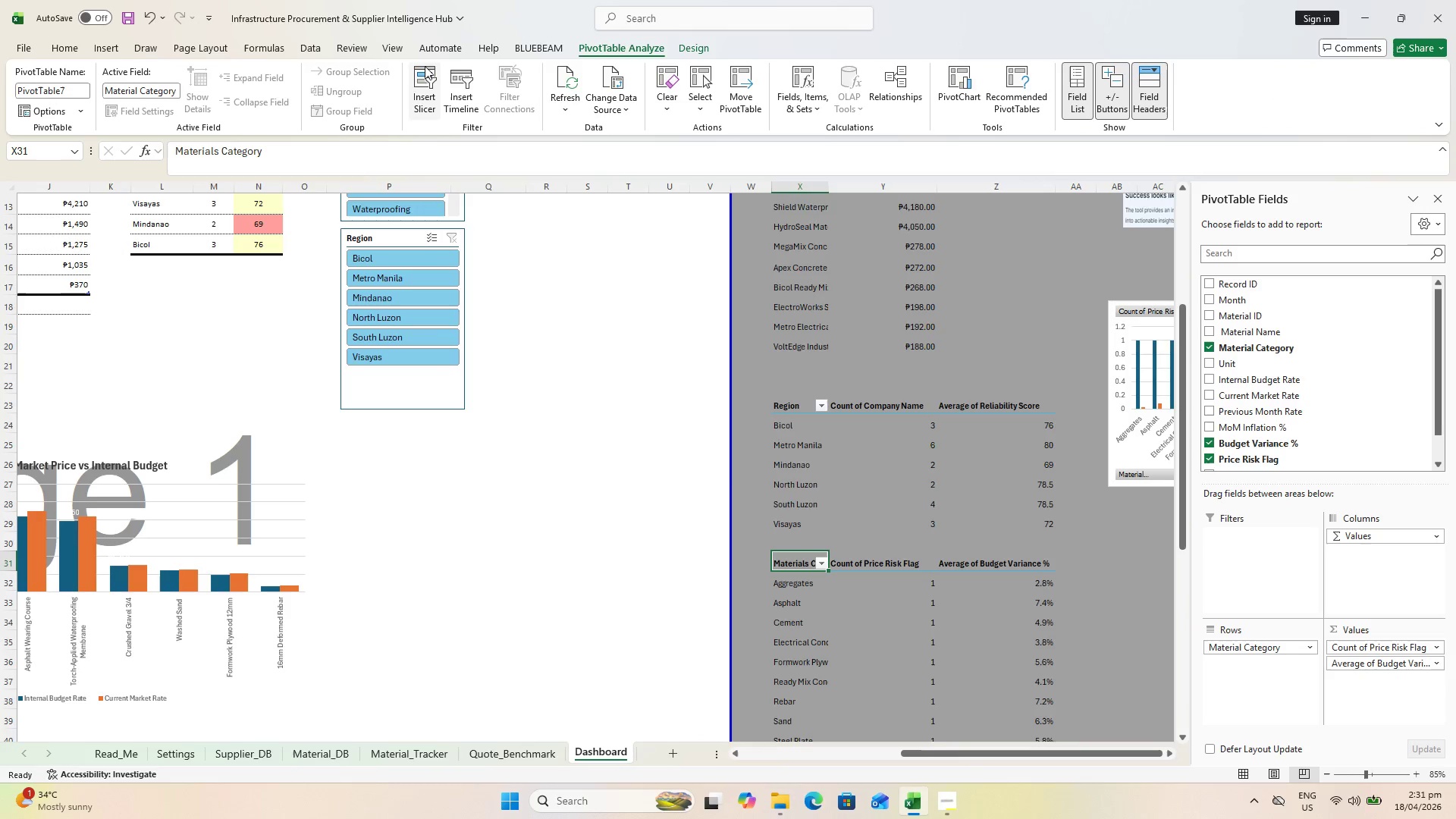 
left_click([415, 84])
 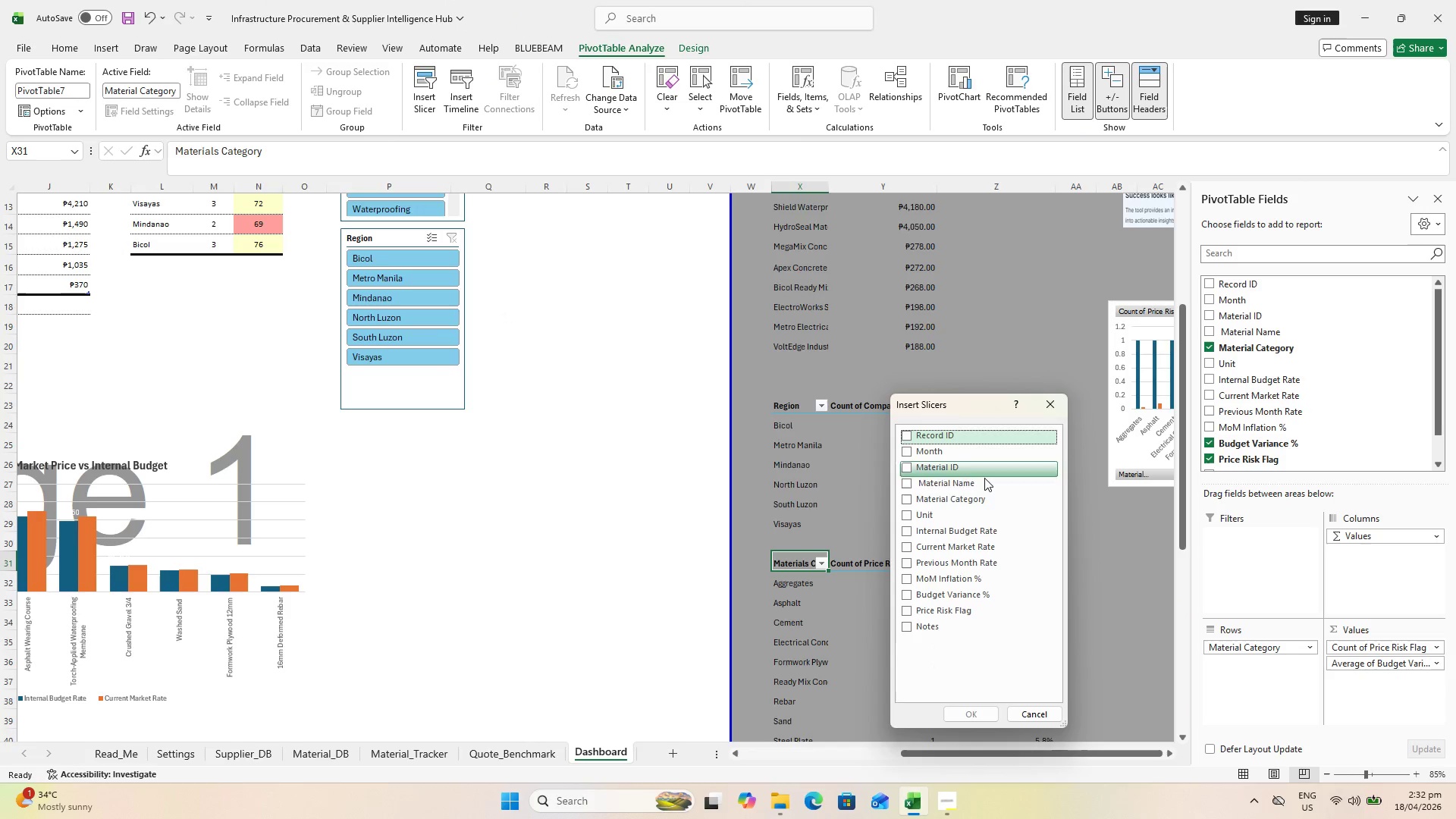 
left_click([912, 497])
 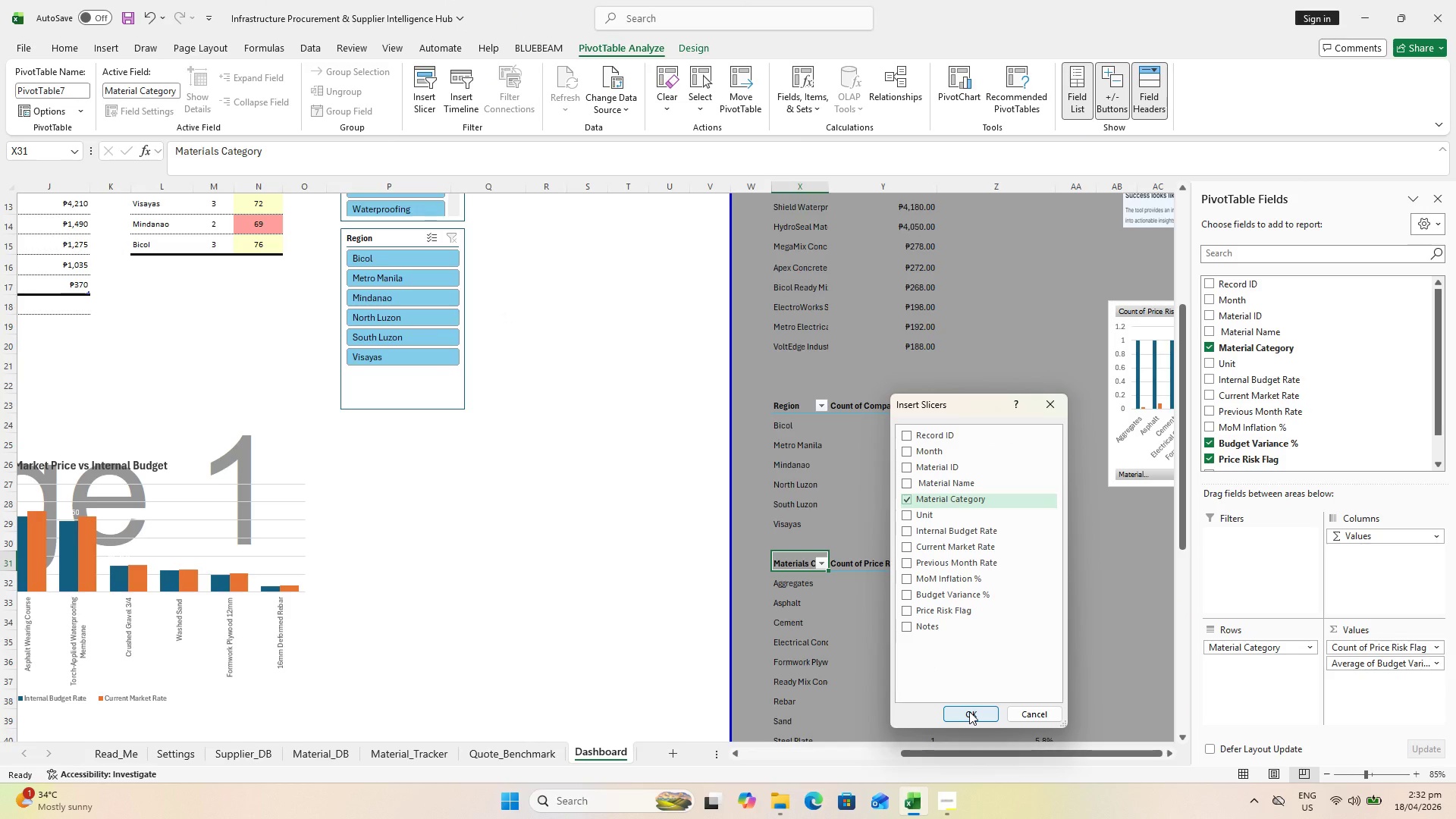 
left_click([969, 711])
 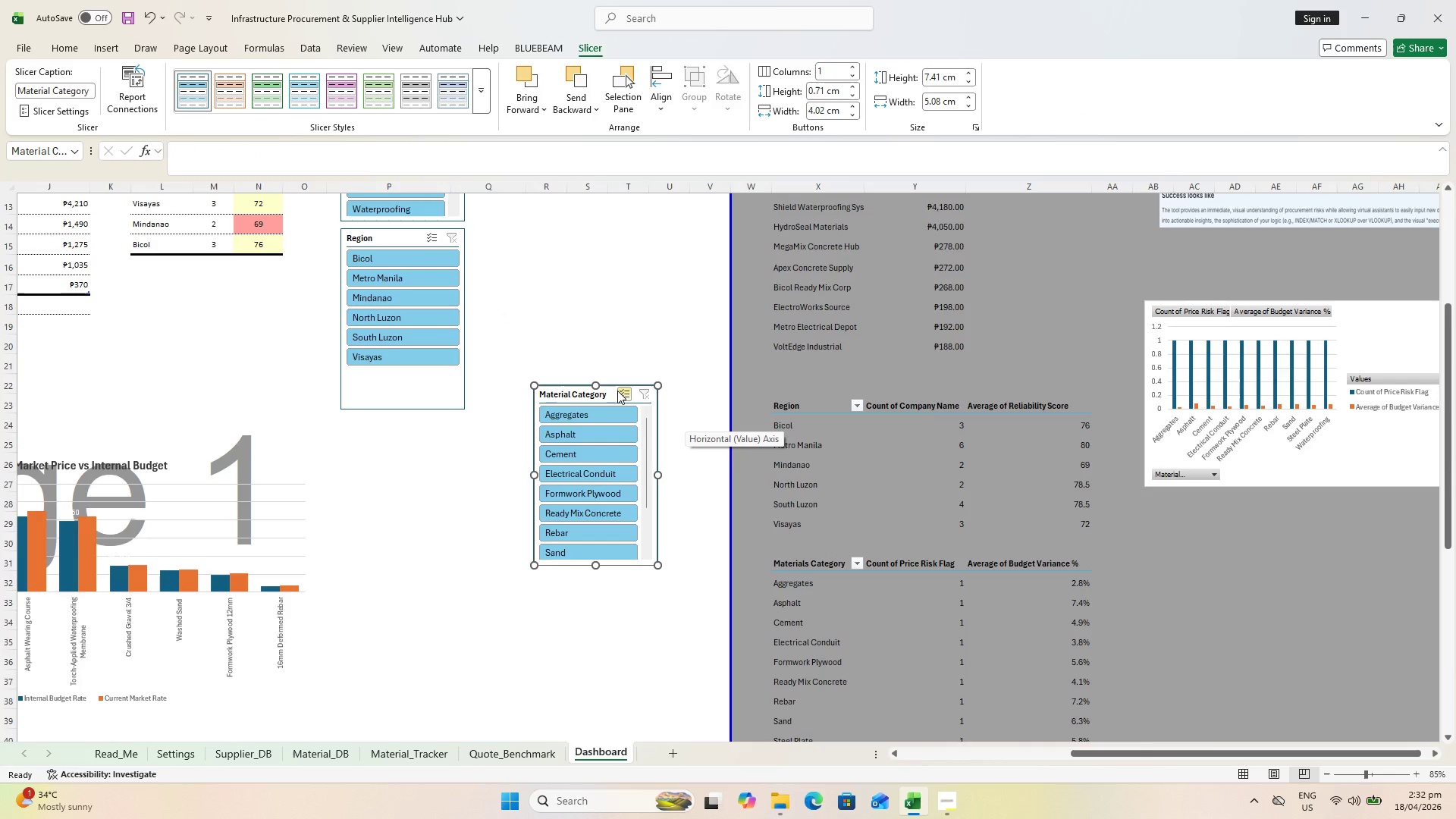 
left_click_drag(start_coordinate=[606, 394], to_coordinate=[526, 447])
 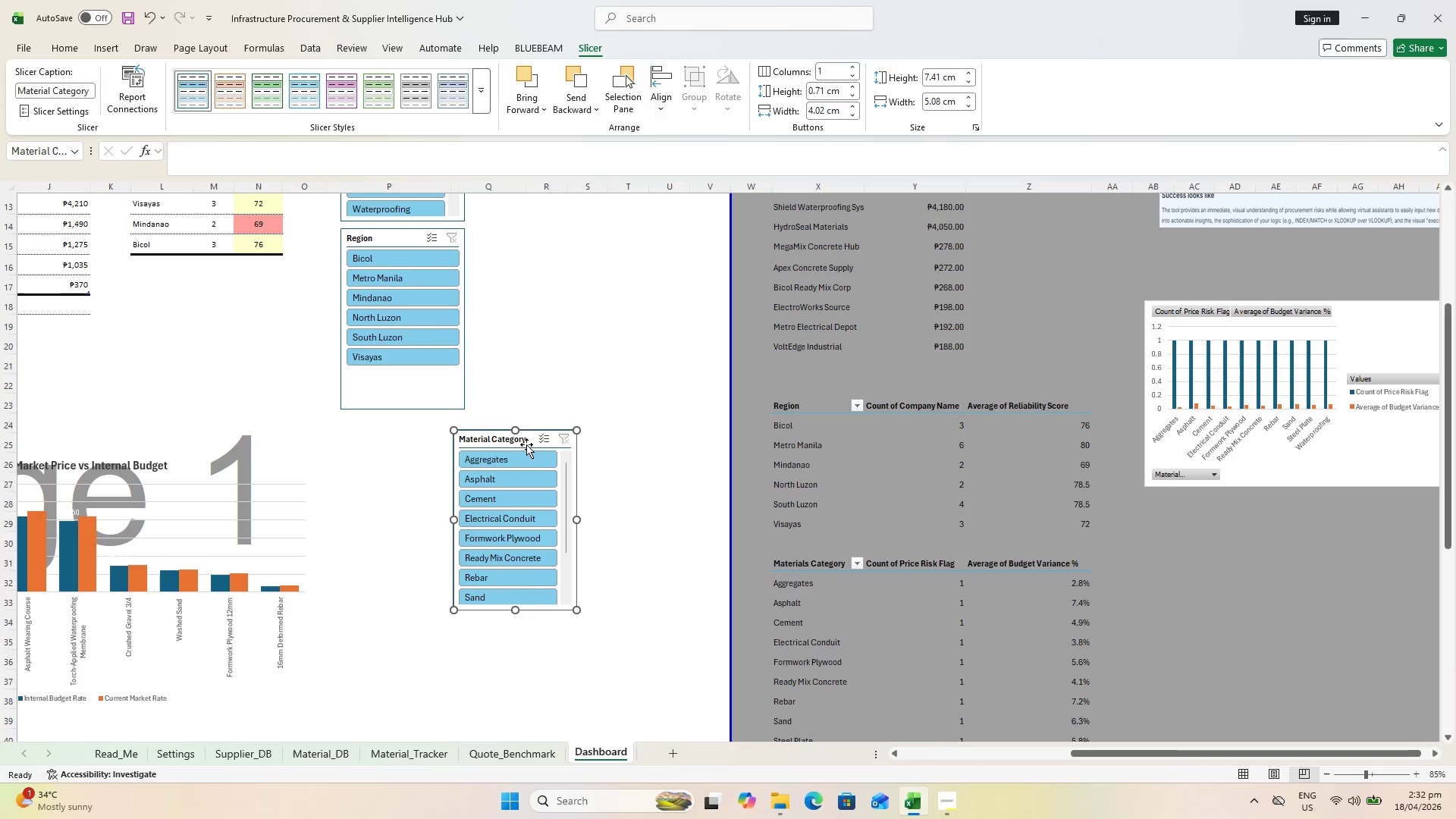 
scroll: coordinate [526, 444], scroll_direction: up, amount: 3.0
 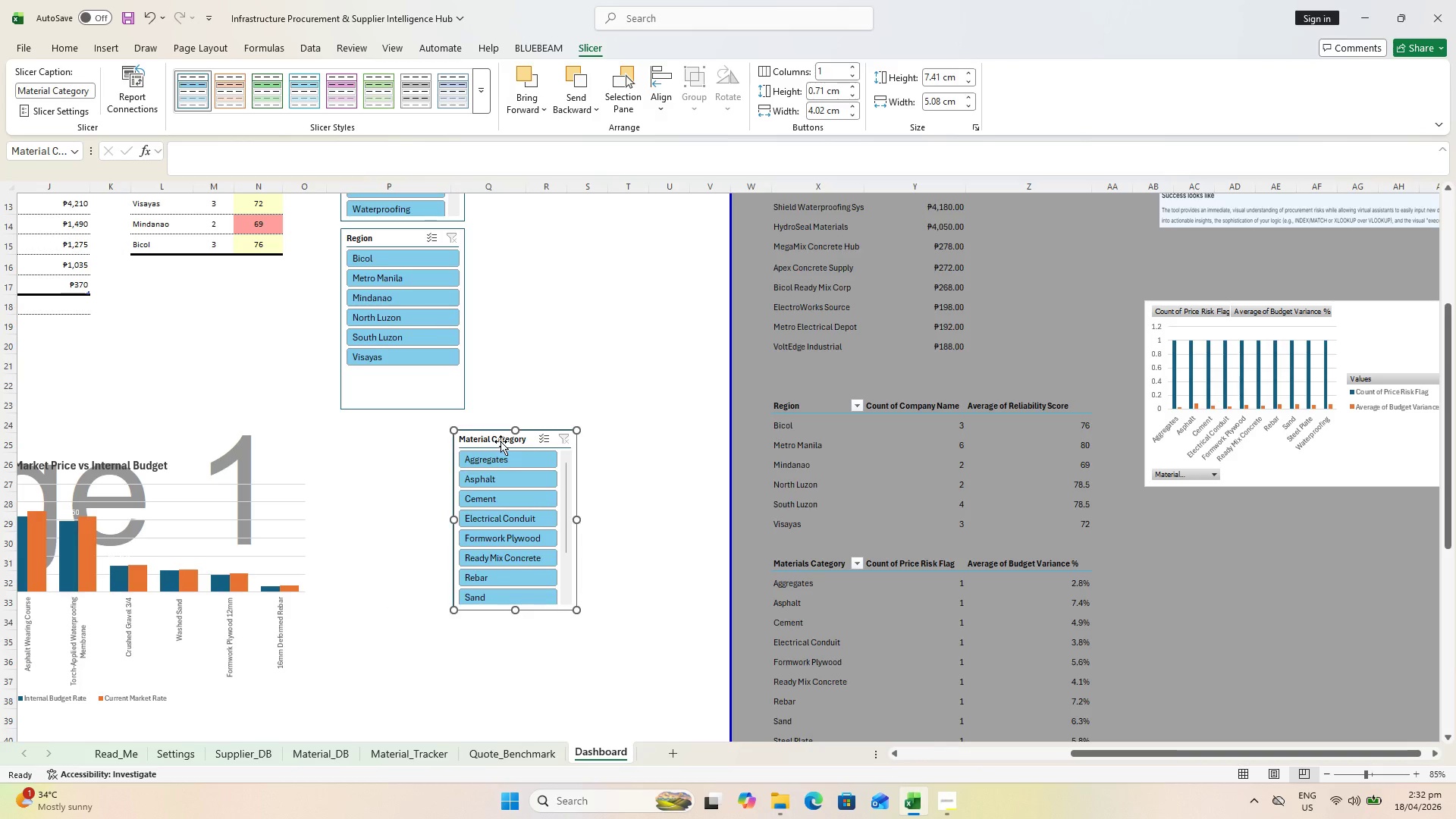 
left_click_drag(start_coordinate=[500, 441], to_coordinate=[561, 318])
 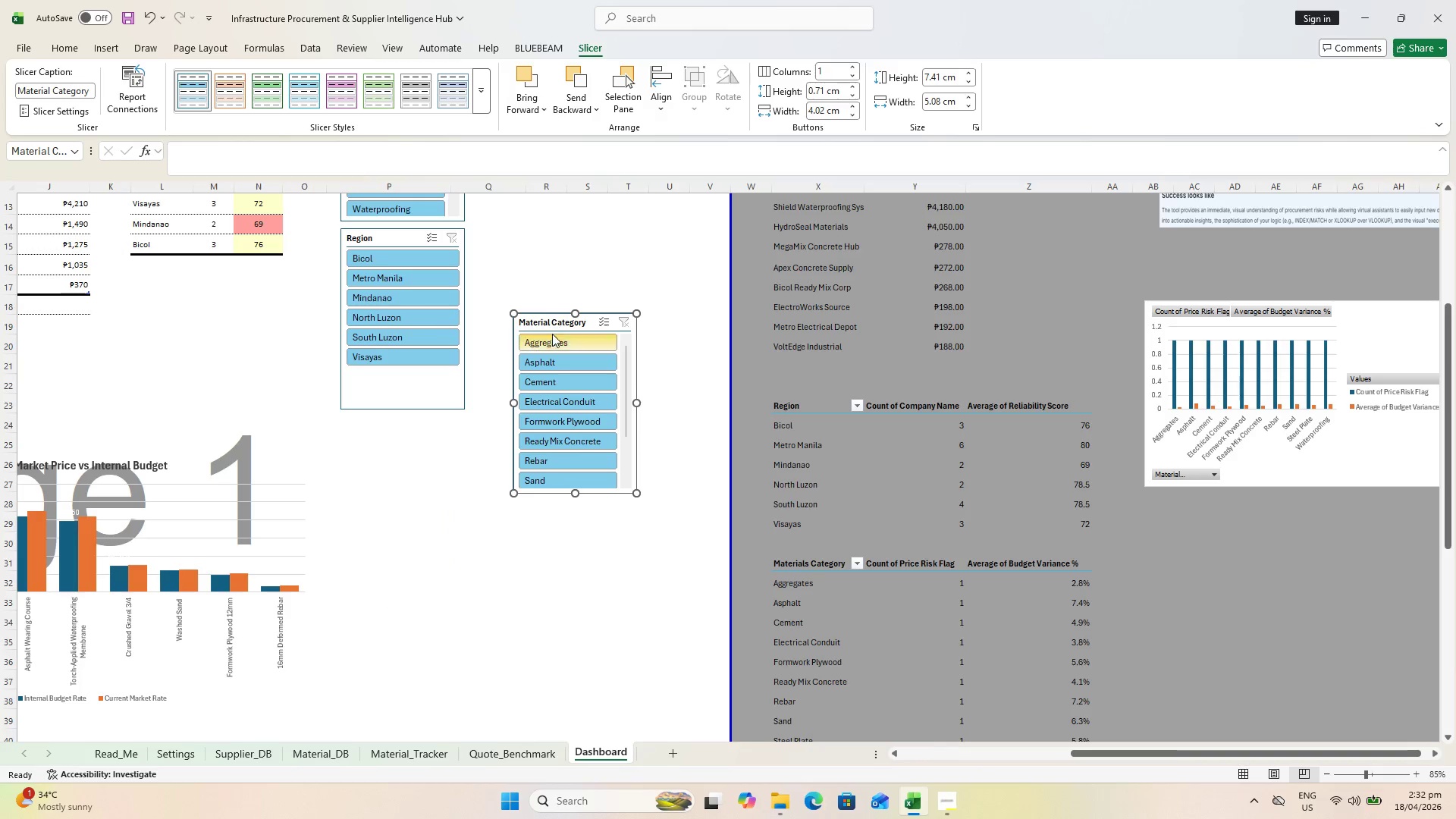 
scroll: coordinate [551, 335], scroll_direction: up, amount: 3.0
 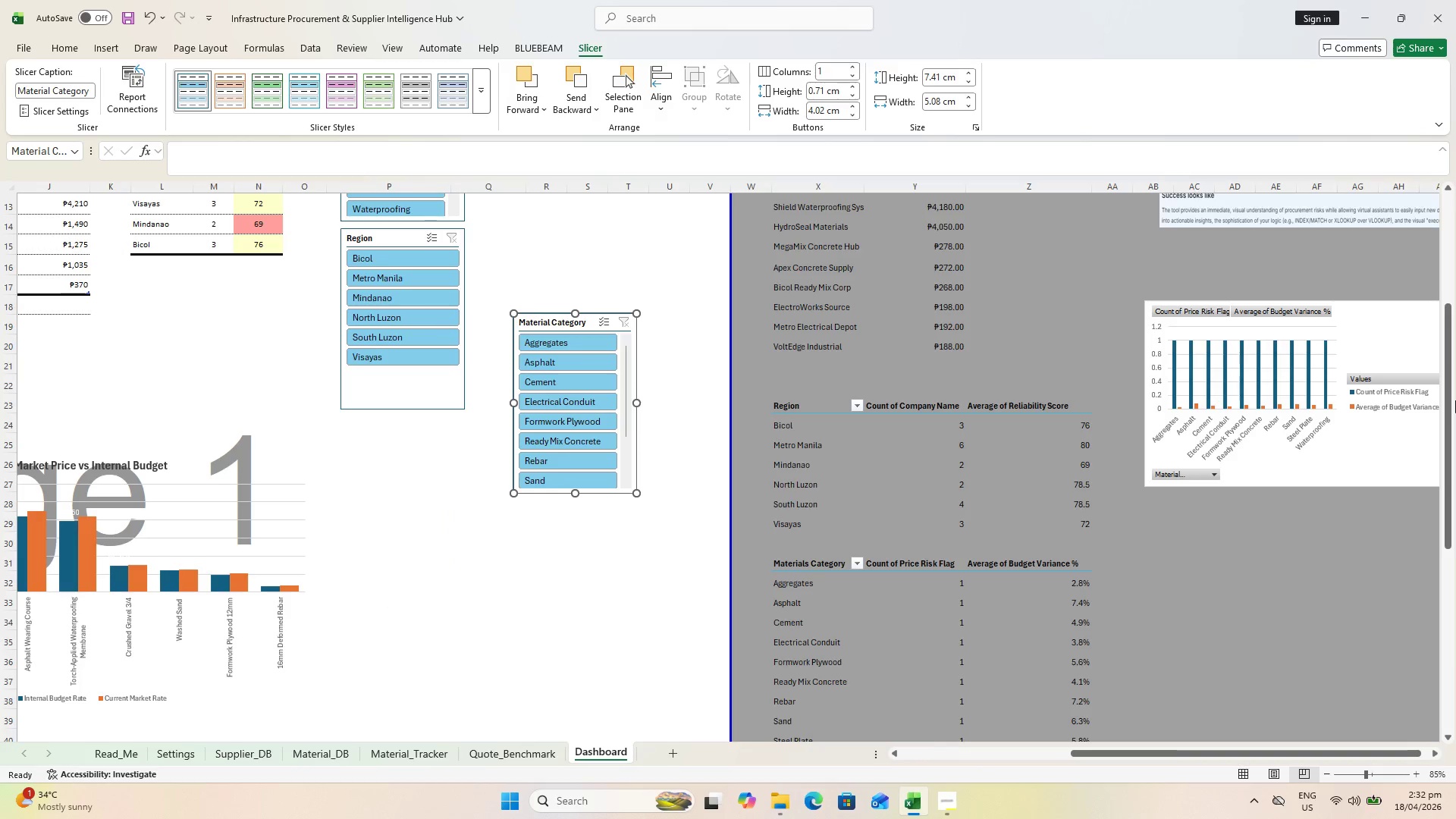 
left_click_drag(start_coordinate=[1450, 400], to_coordinate=[1446, 286])
 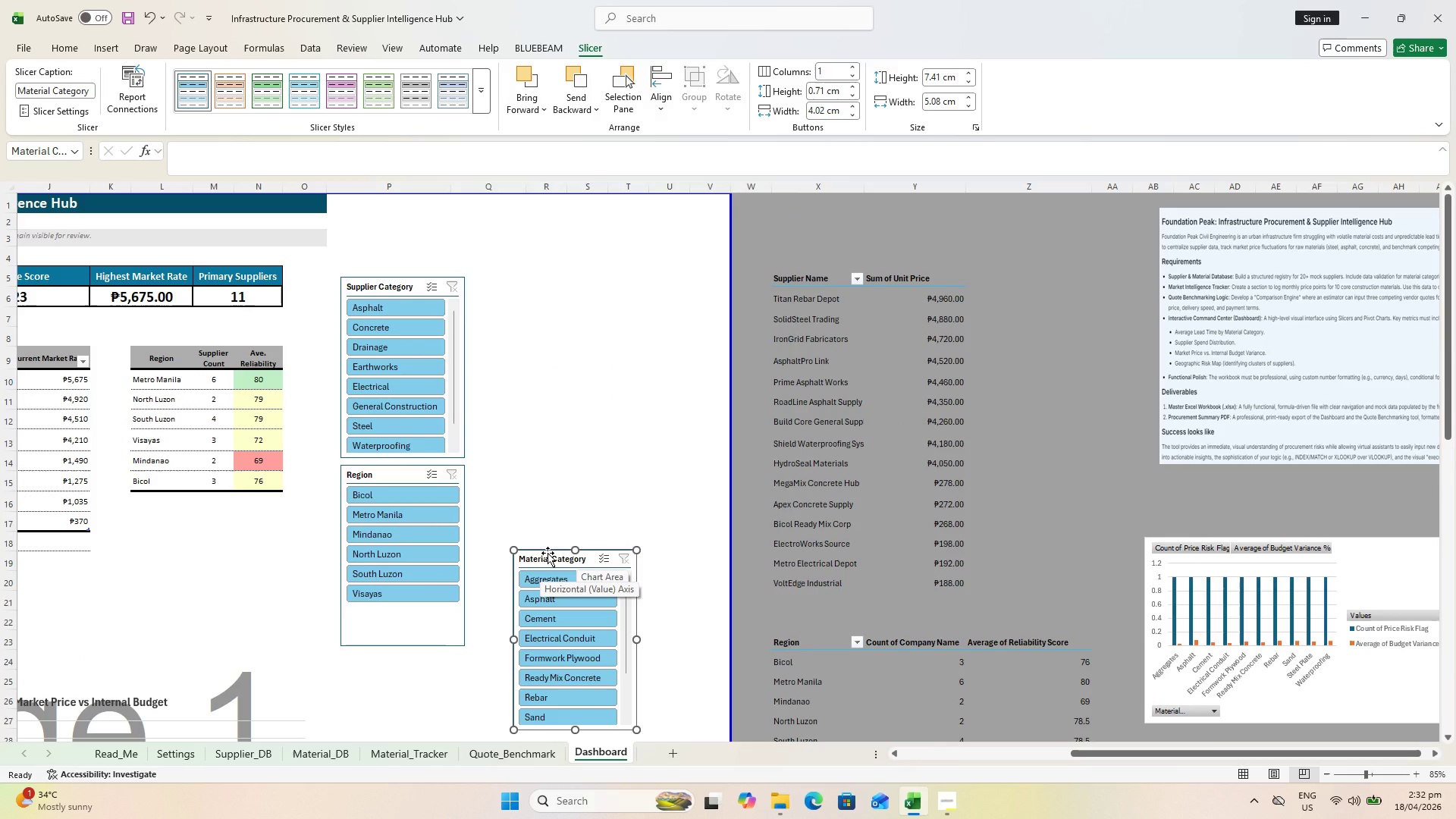 
left_click_drag(start_coordinate=[548, 557], to_coordinate=[521, 284])
 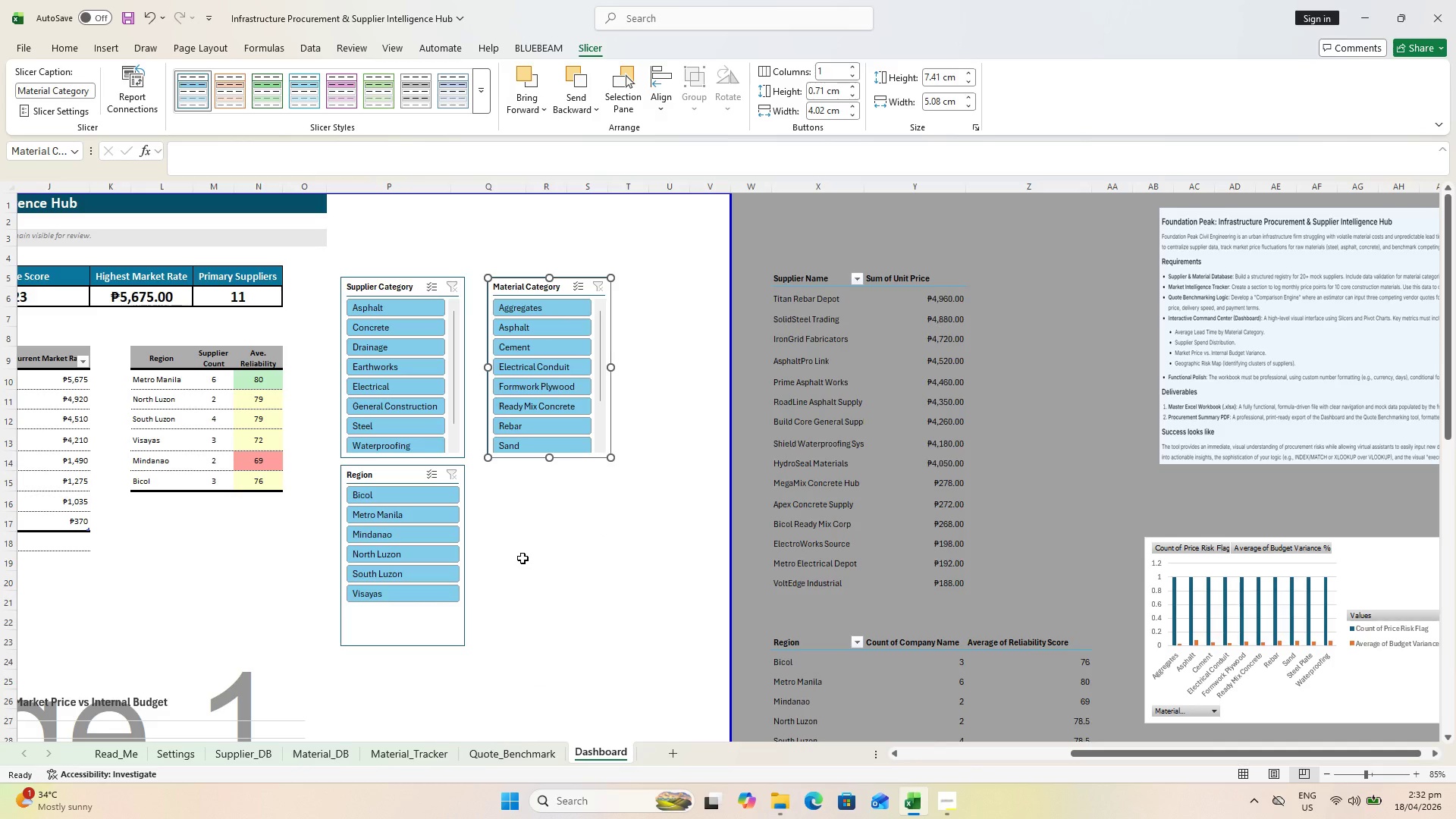 
wait(6.58)
 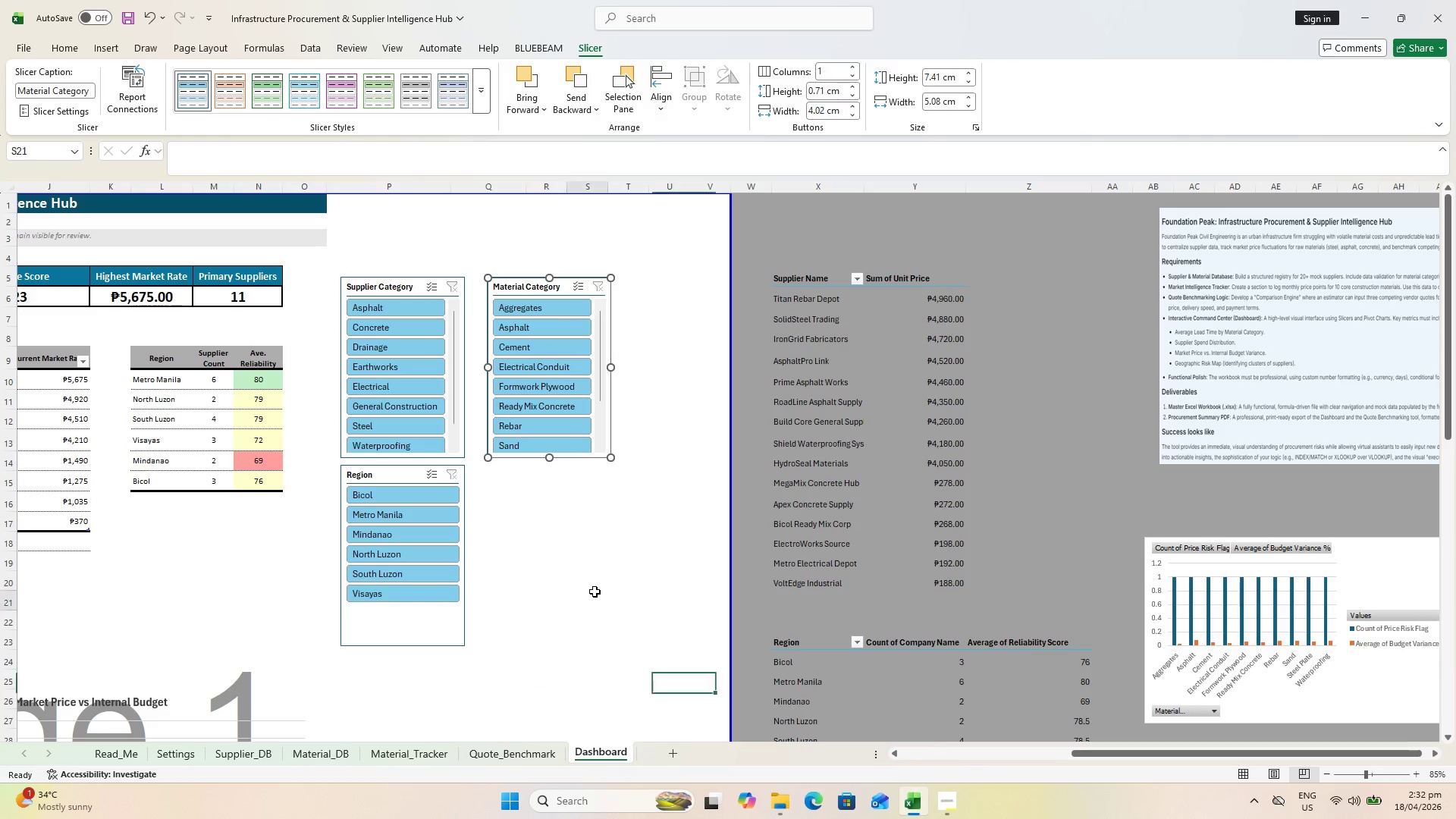 
left_click([595, 592])
 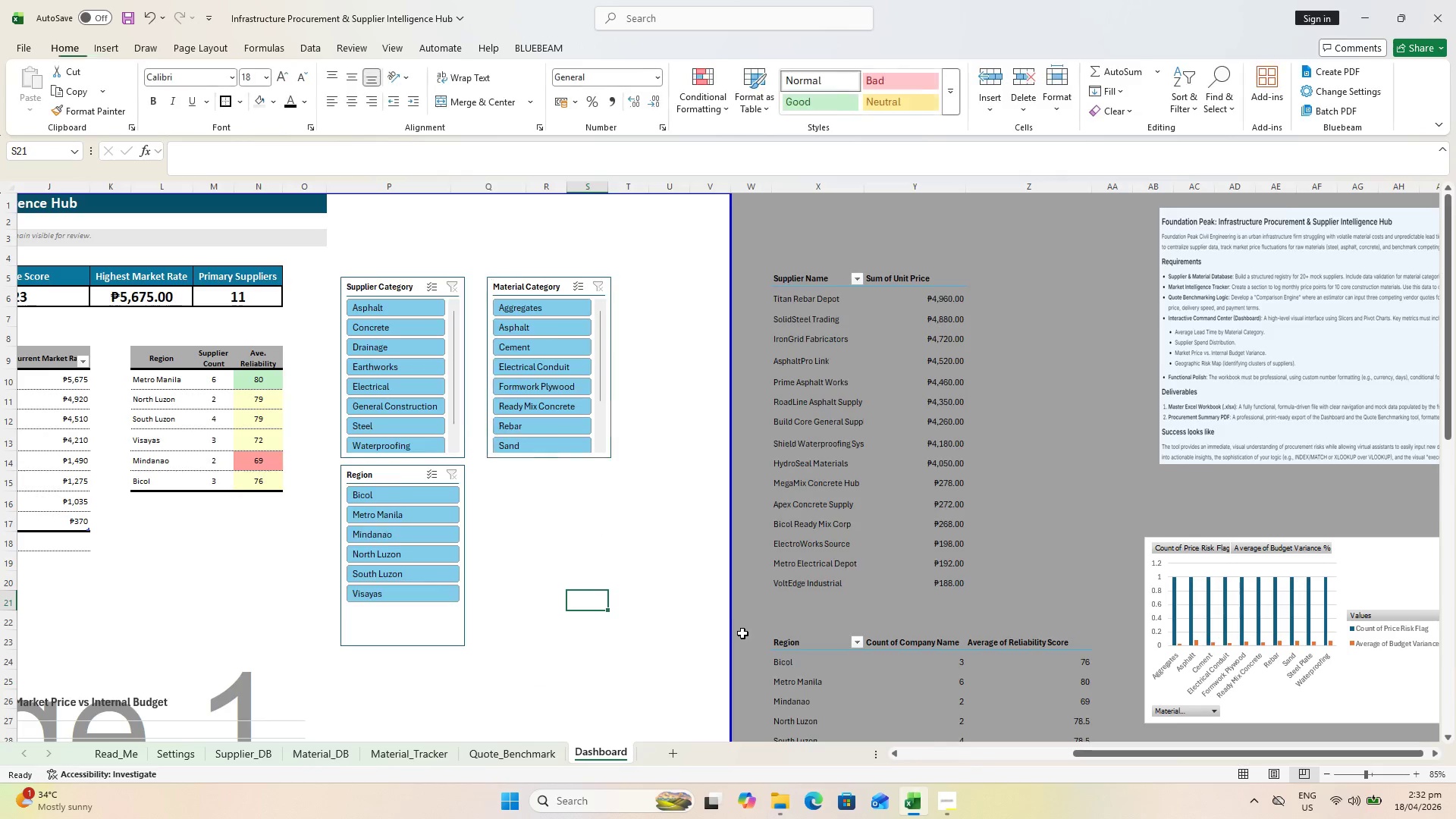 
scroll: coordinate [626, 588], scroll_direction: down, amount: 1.0
 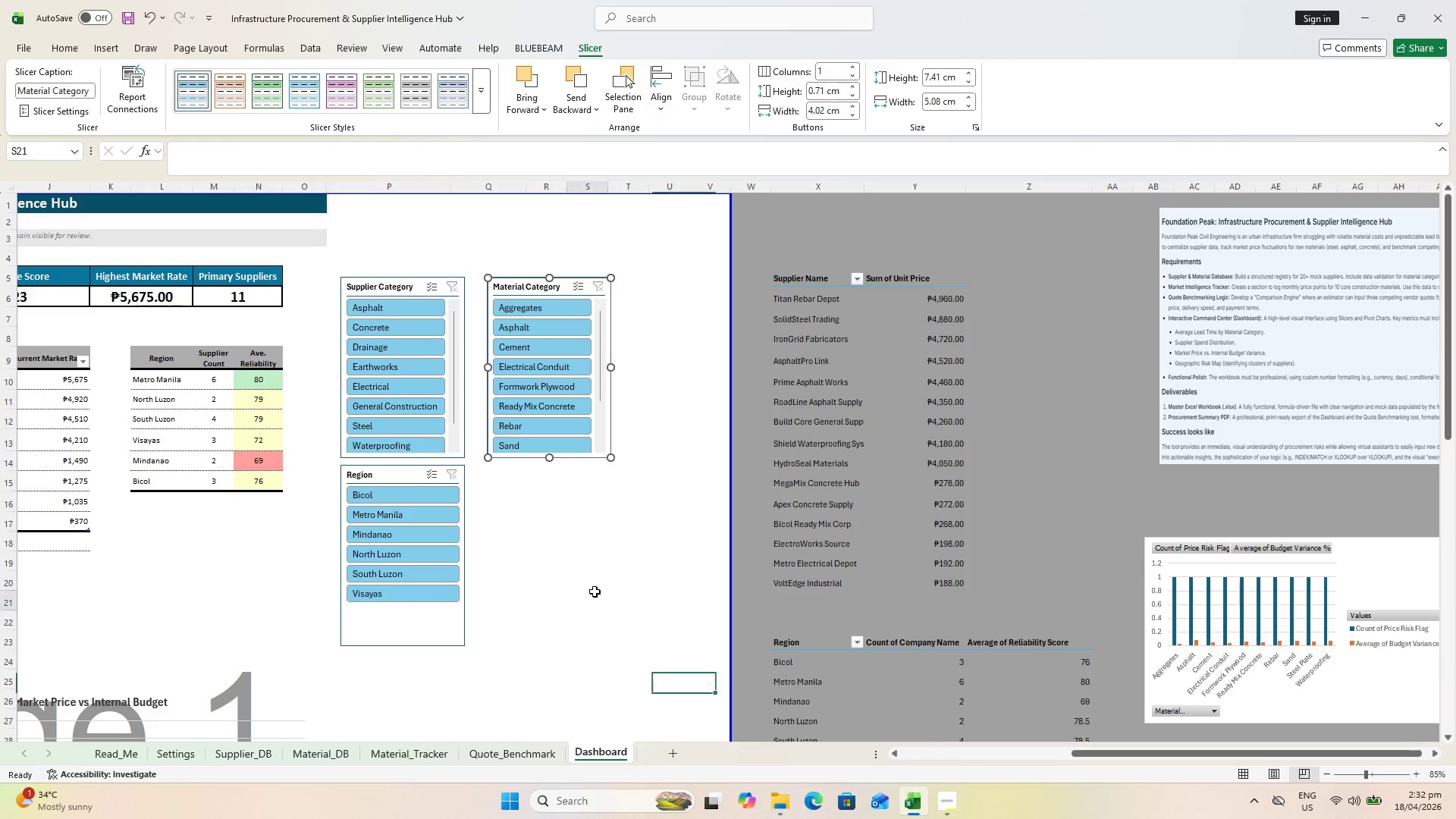 
left_click([801, 570])
 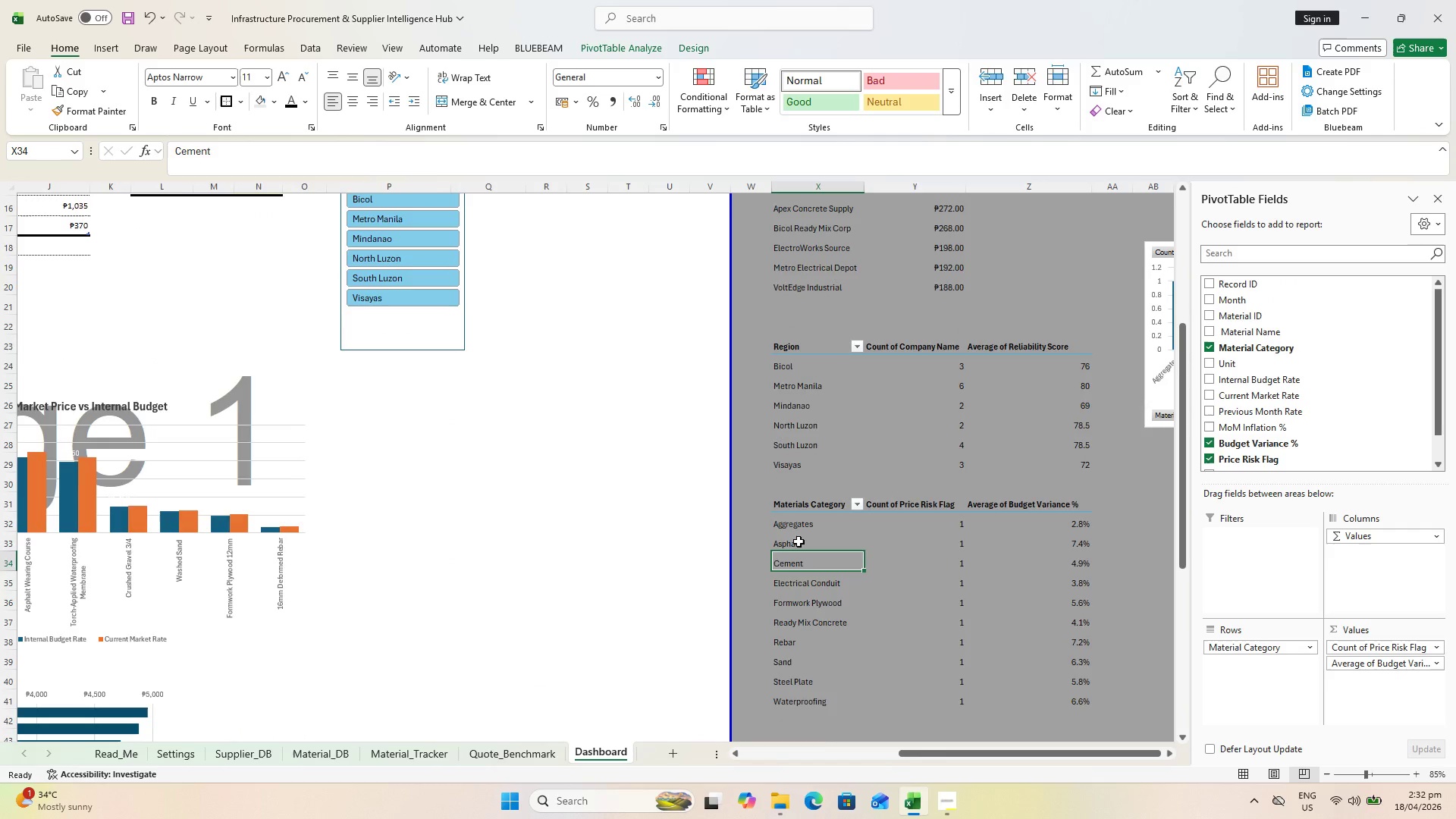 
scroll: coordinate [745, 633], scroll_direction: down, amount: 5.0
 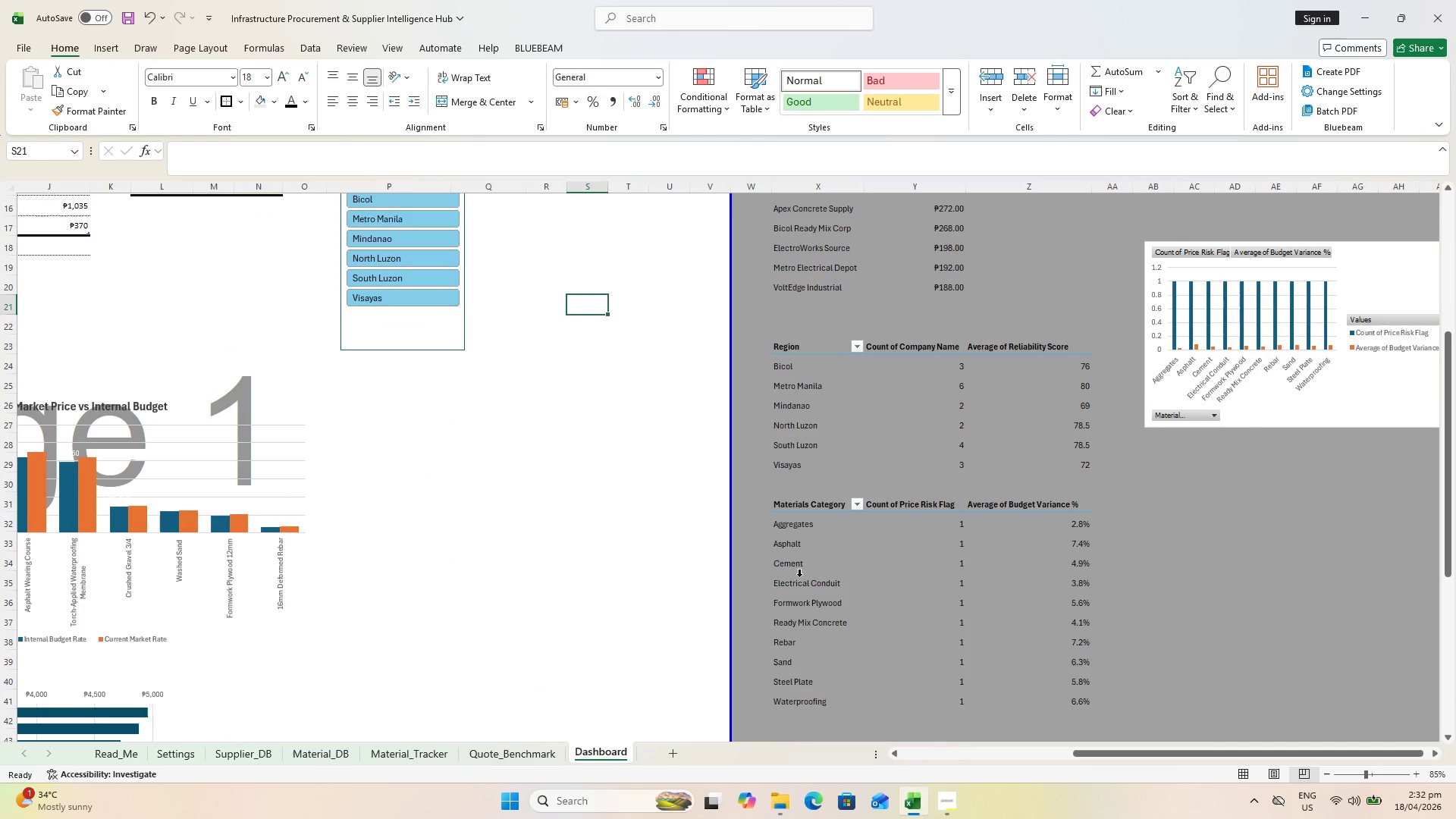 
scroll: coordinate [799, 541], scroll_direction: up, amount: 1.0
 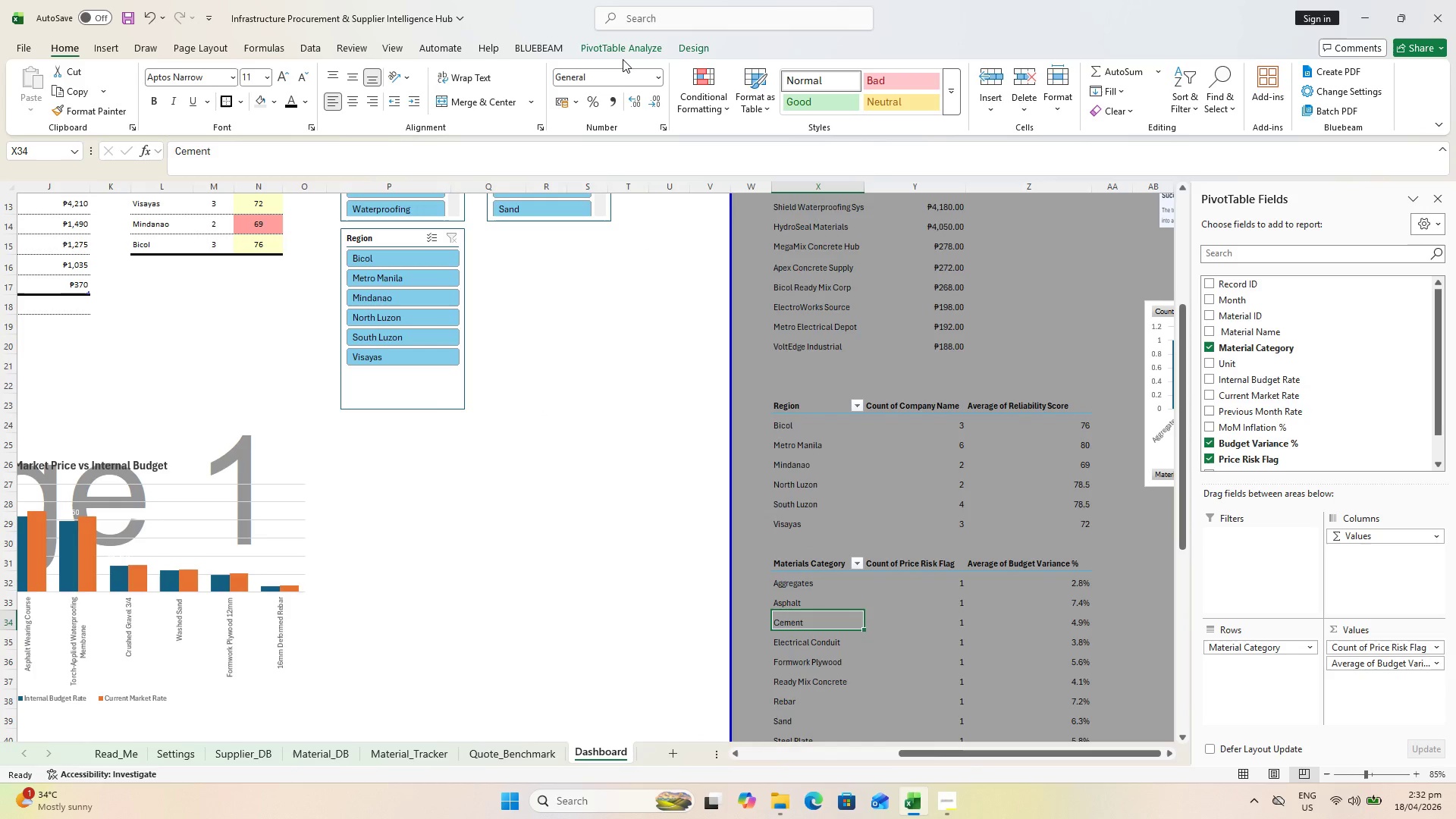 
left_click([621, 52])
 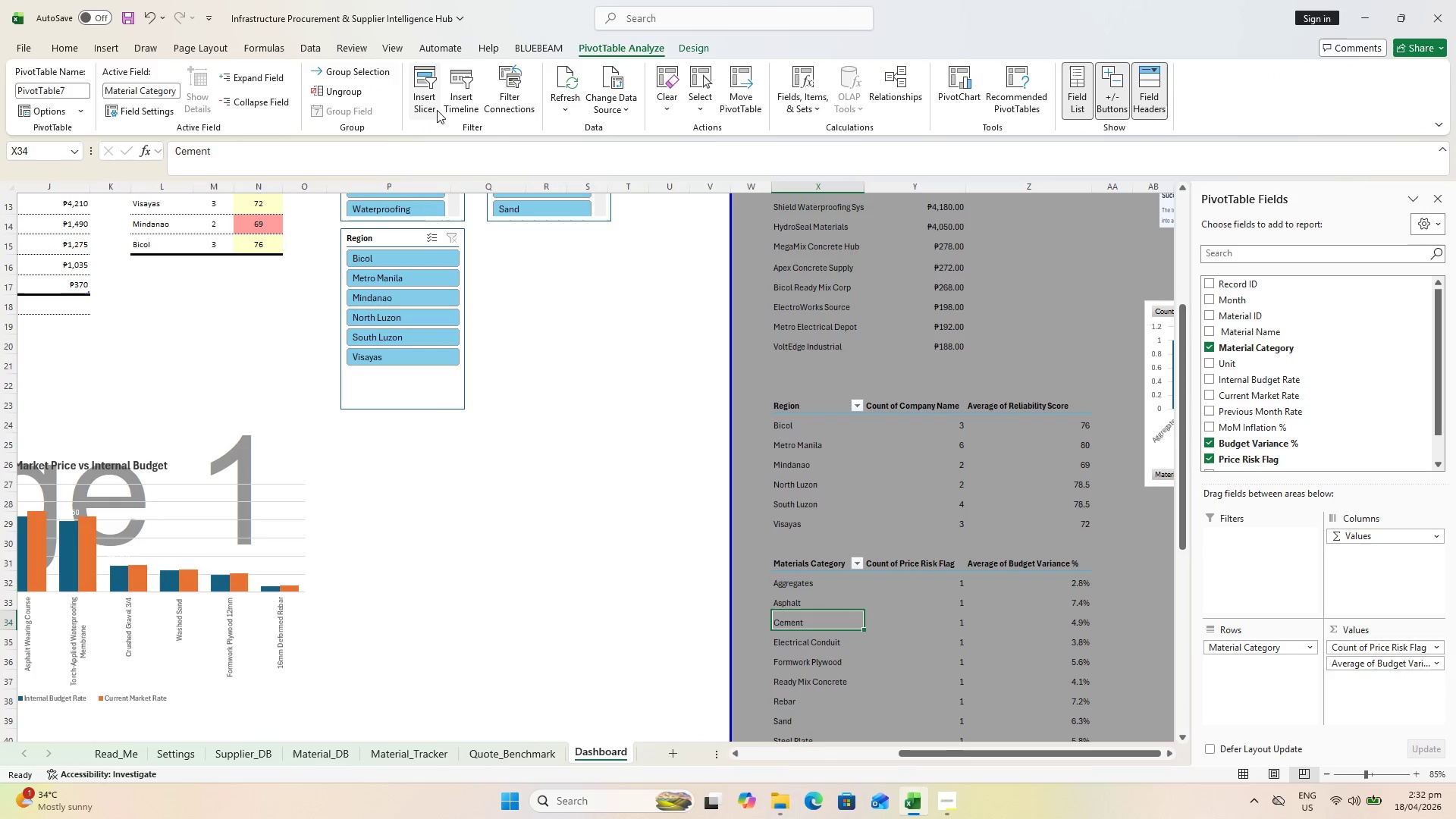 
left_click([439, 104])
 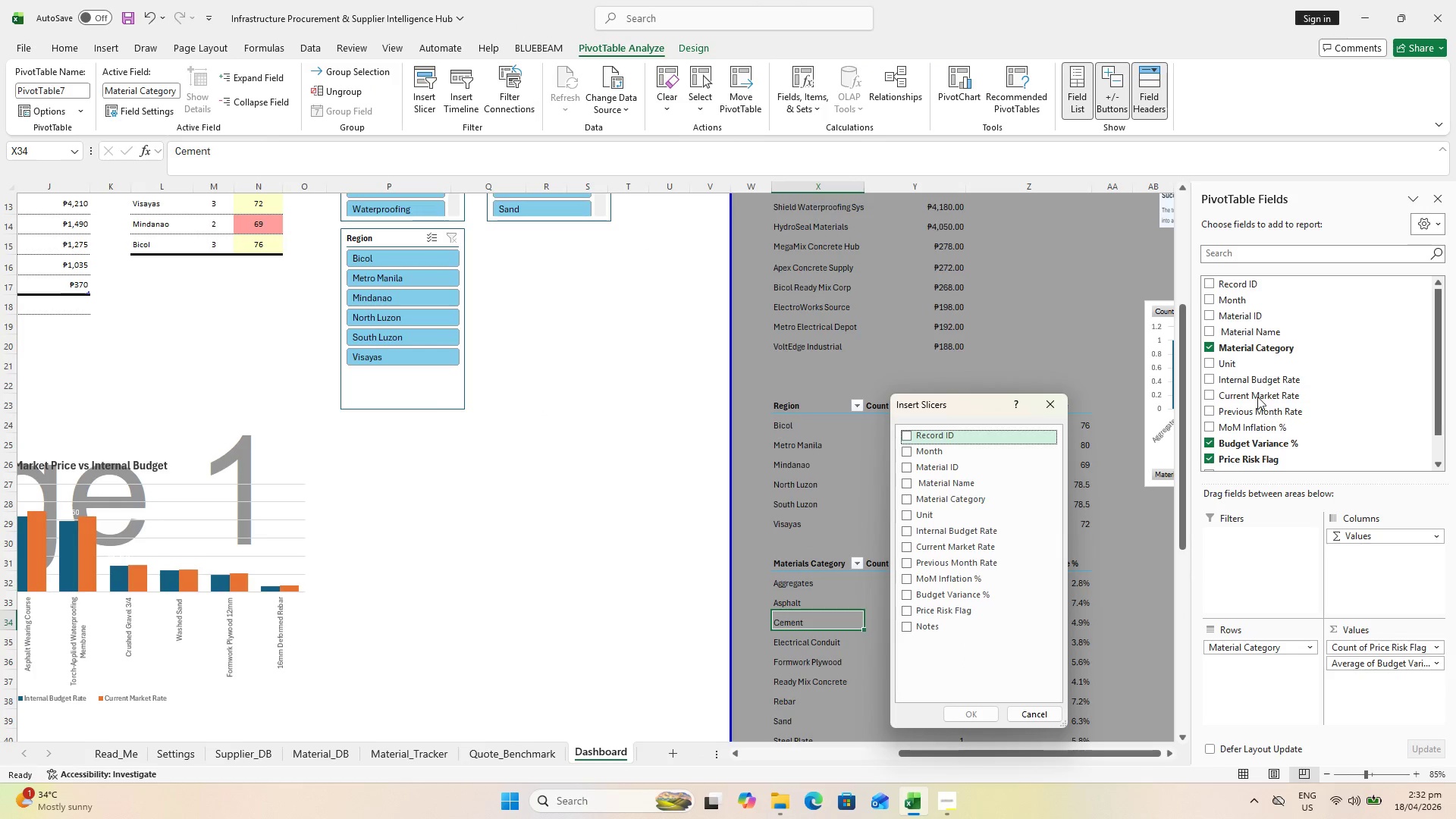 
left_click([1216, 299])
 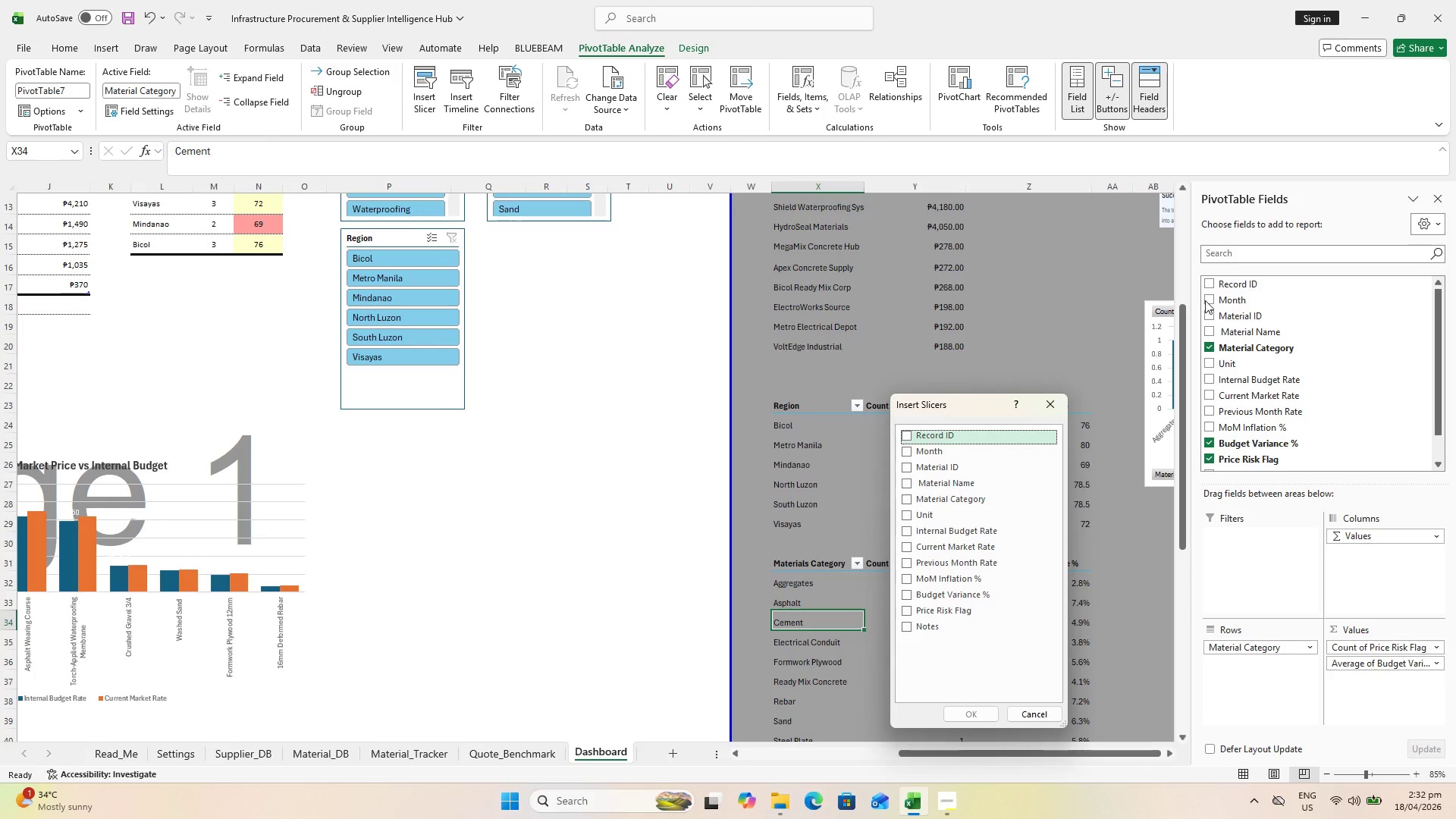 
double_click([1210, 300])
 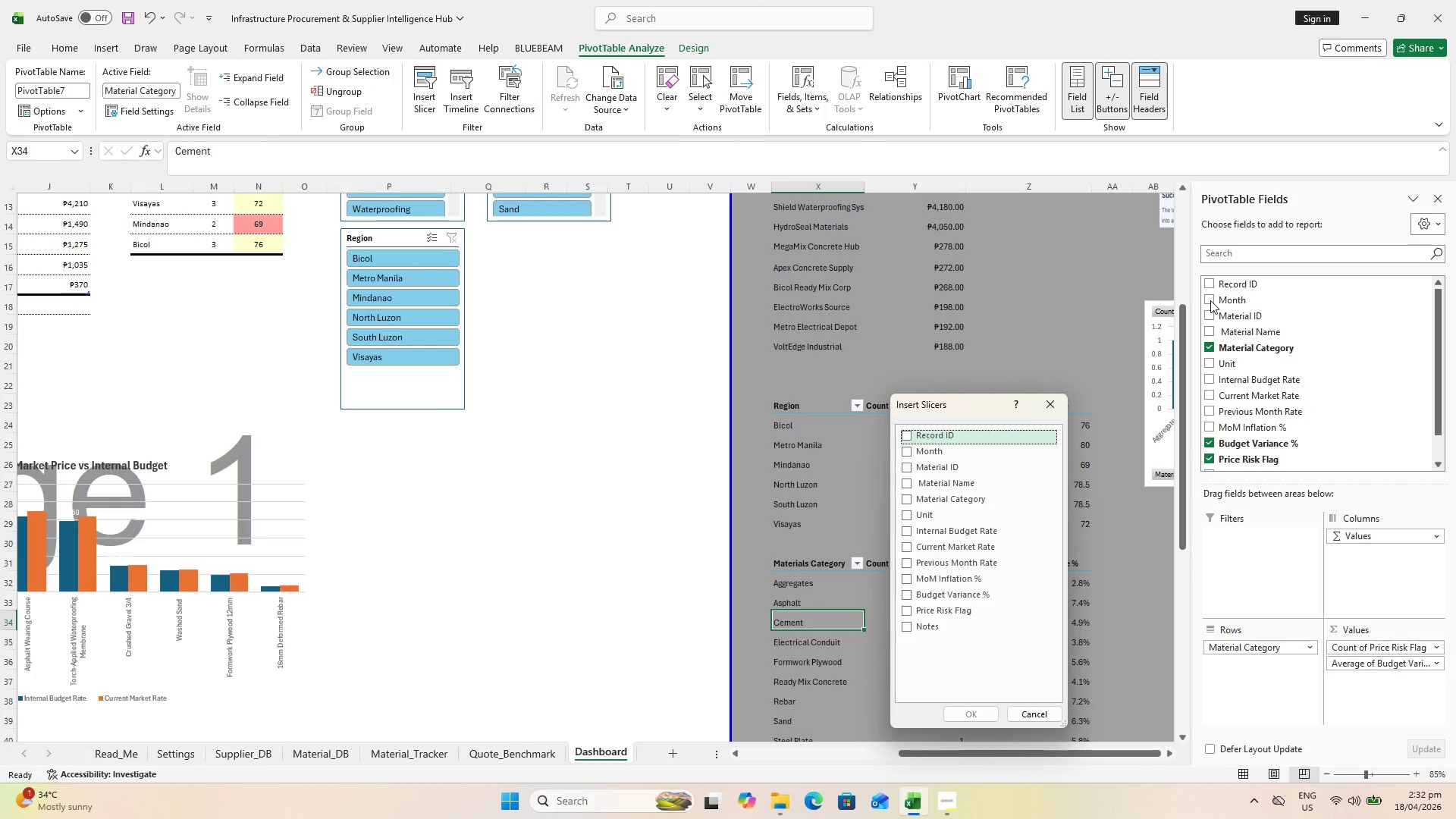 
triple_click([1210, 300])
 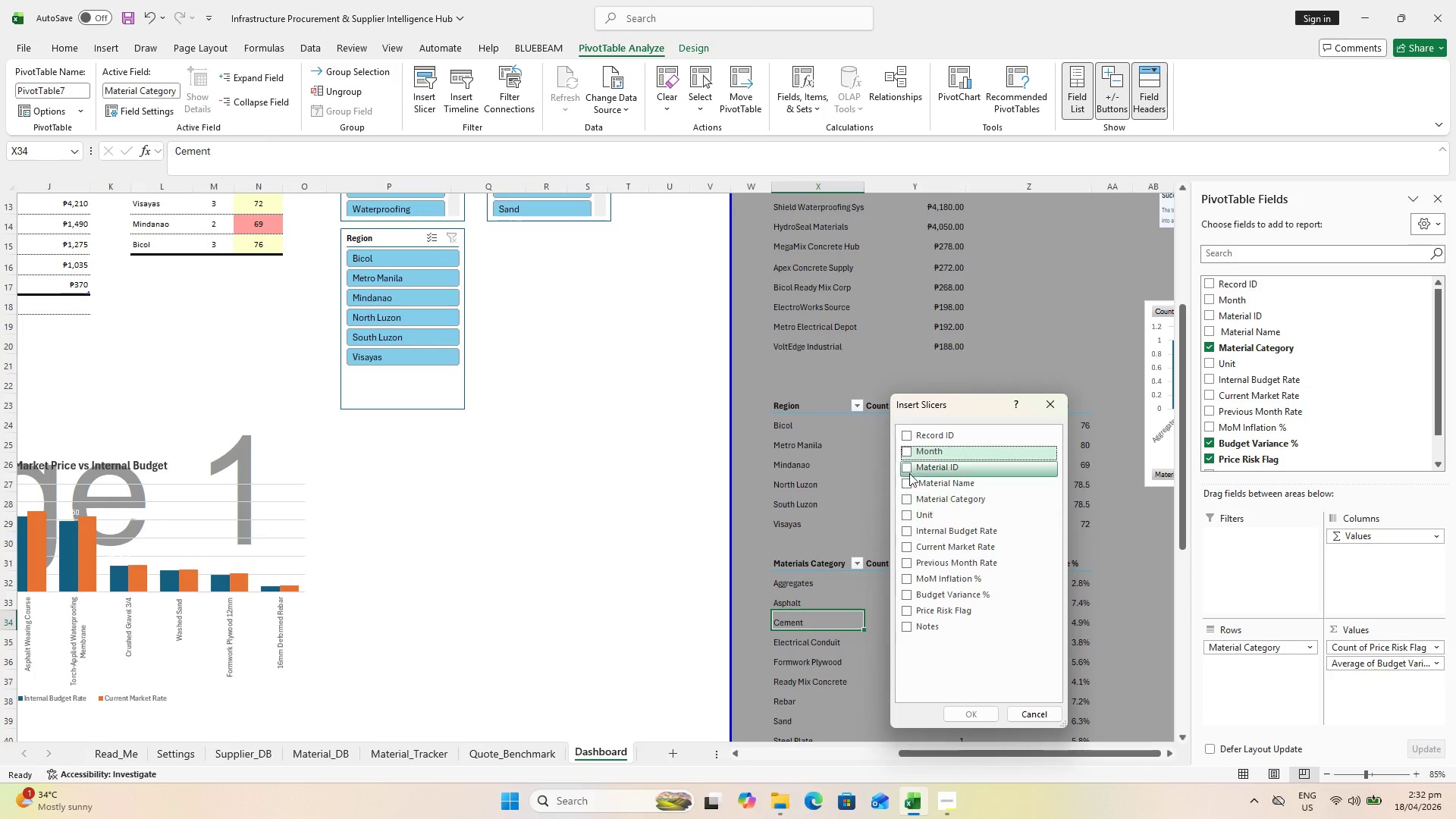 
left_click([908, 454])
 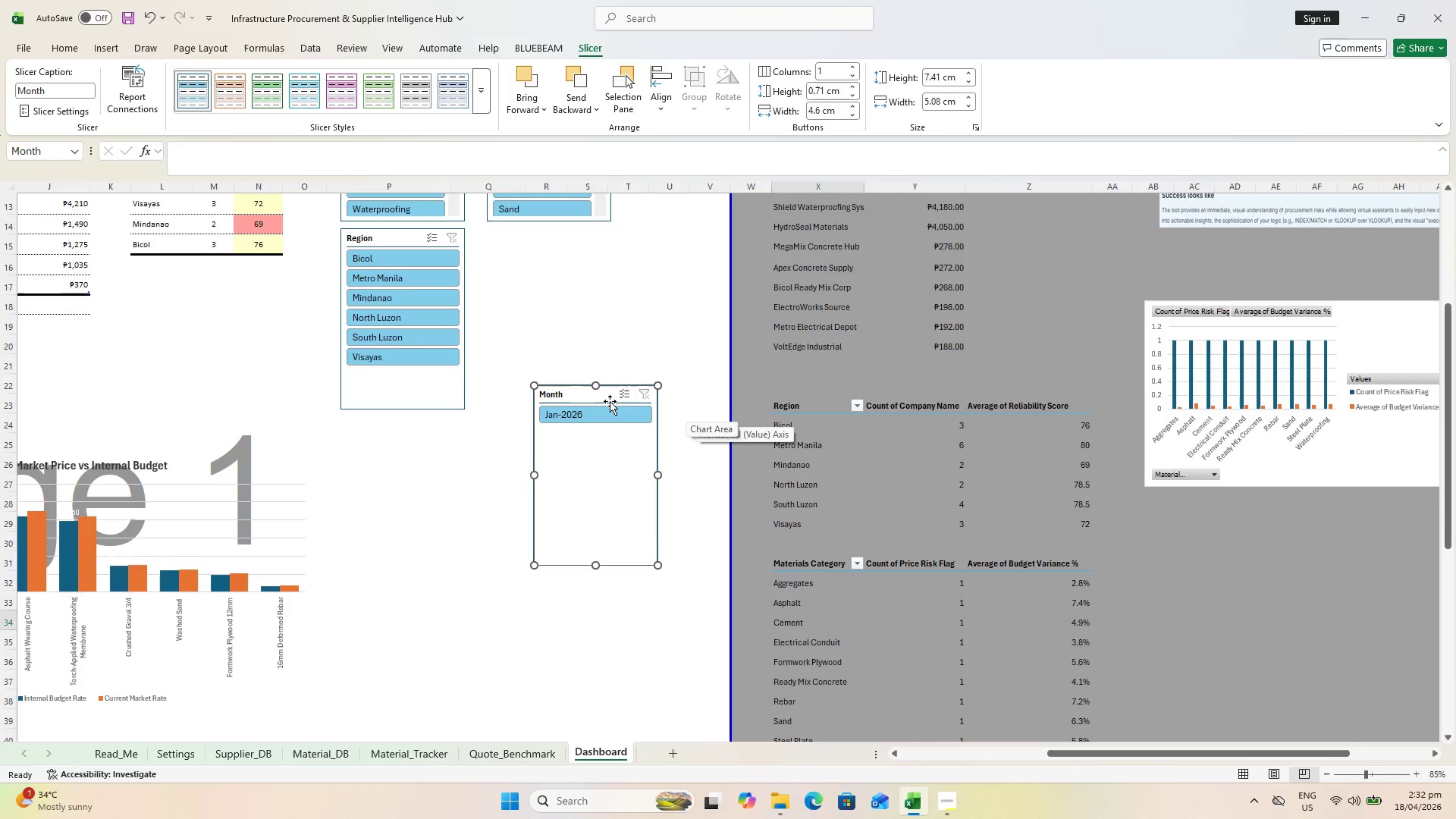 
left_click_drag(start_coordinate=[606, 397], to_coordinate=[560, 247])
 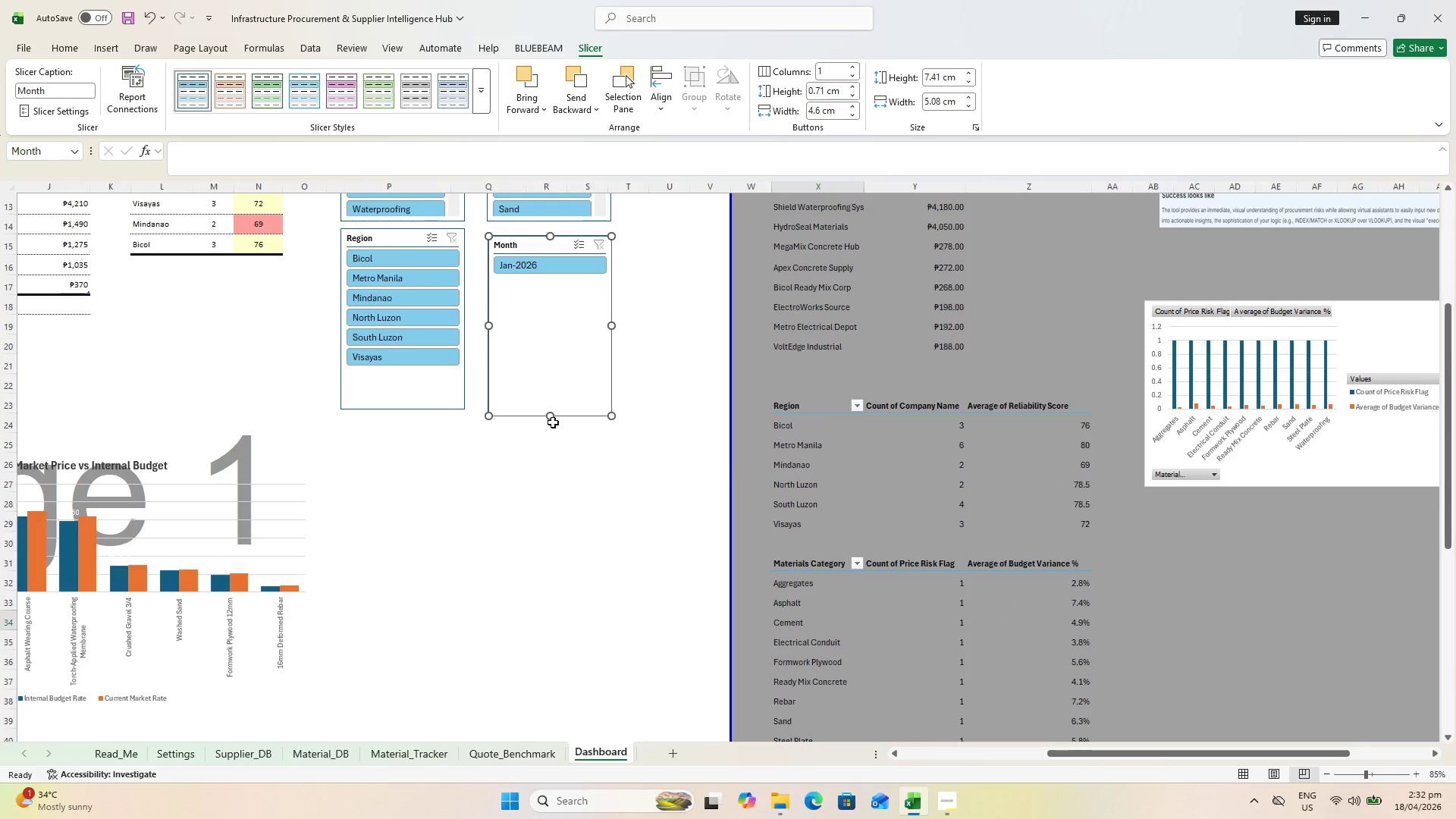 
scroll: coordinate [553, 422], scroll_direction: up, amount: 1.0
 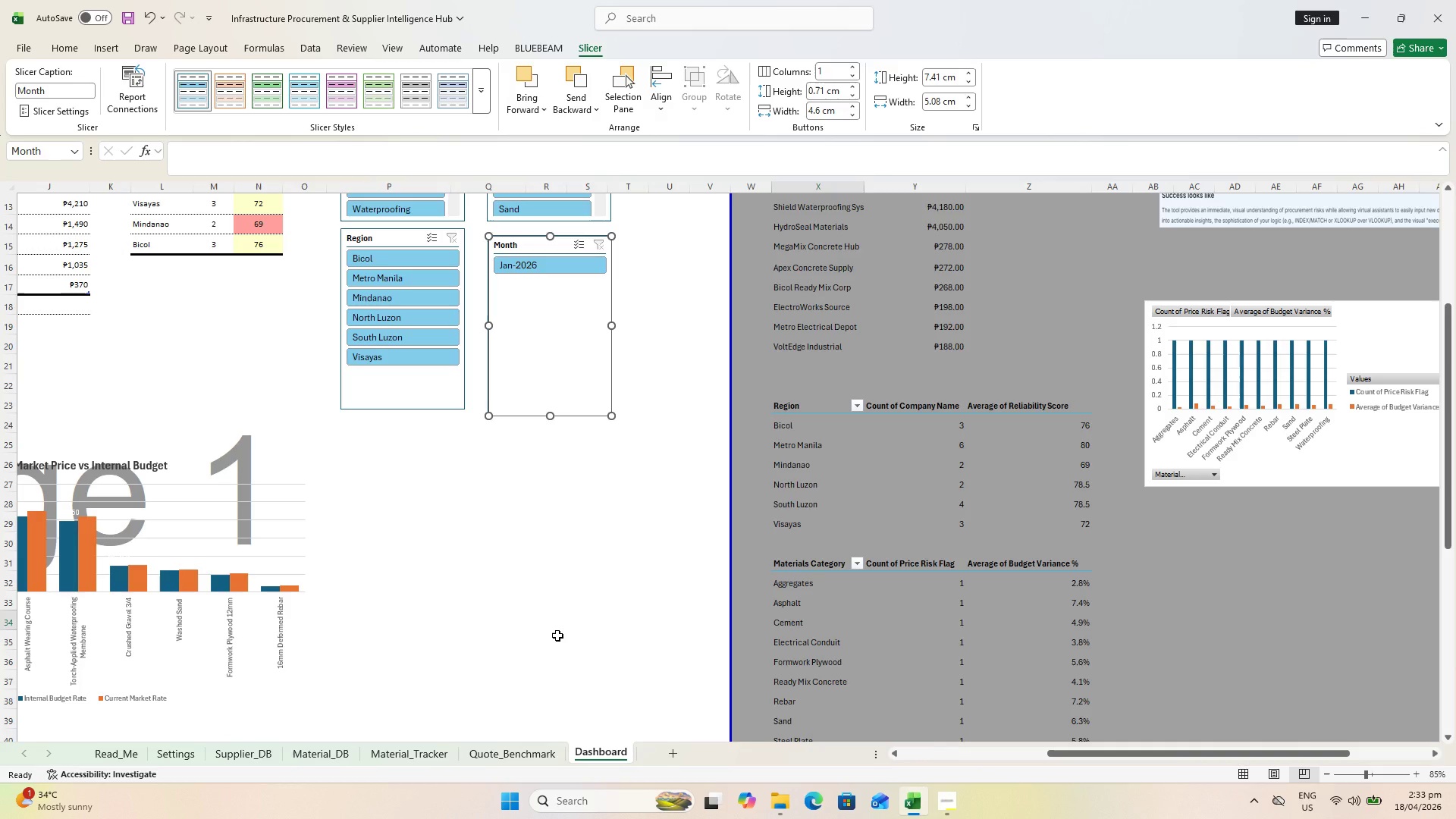 
wait(48.36)
 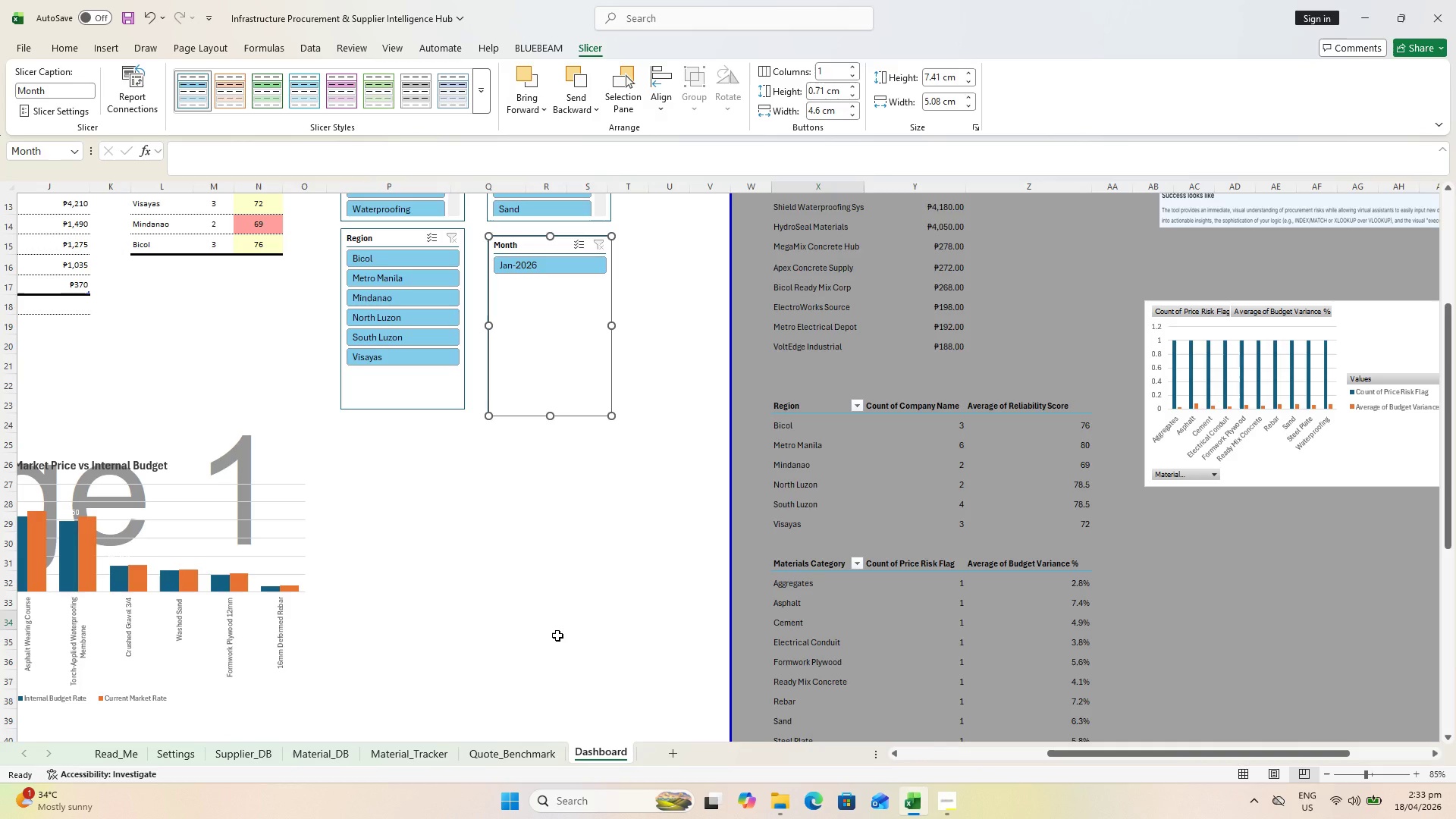 
key(Control+ControlLeft)